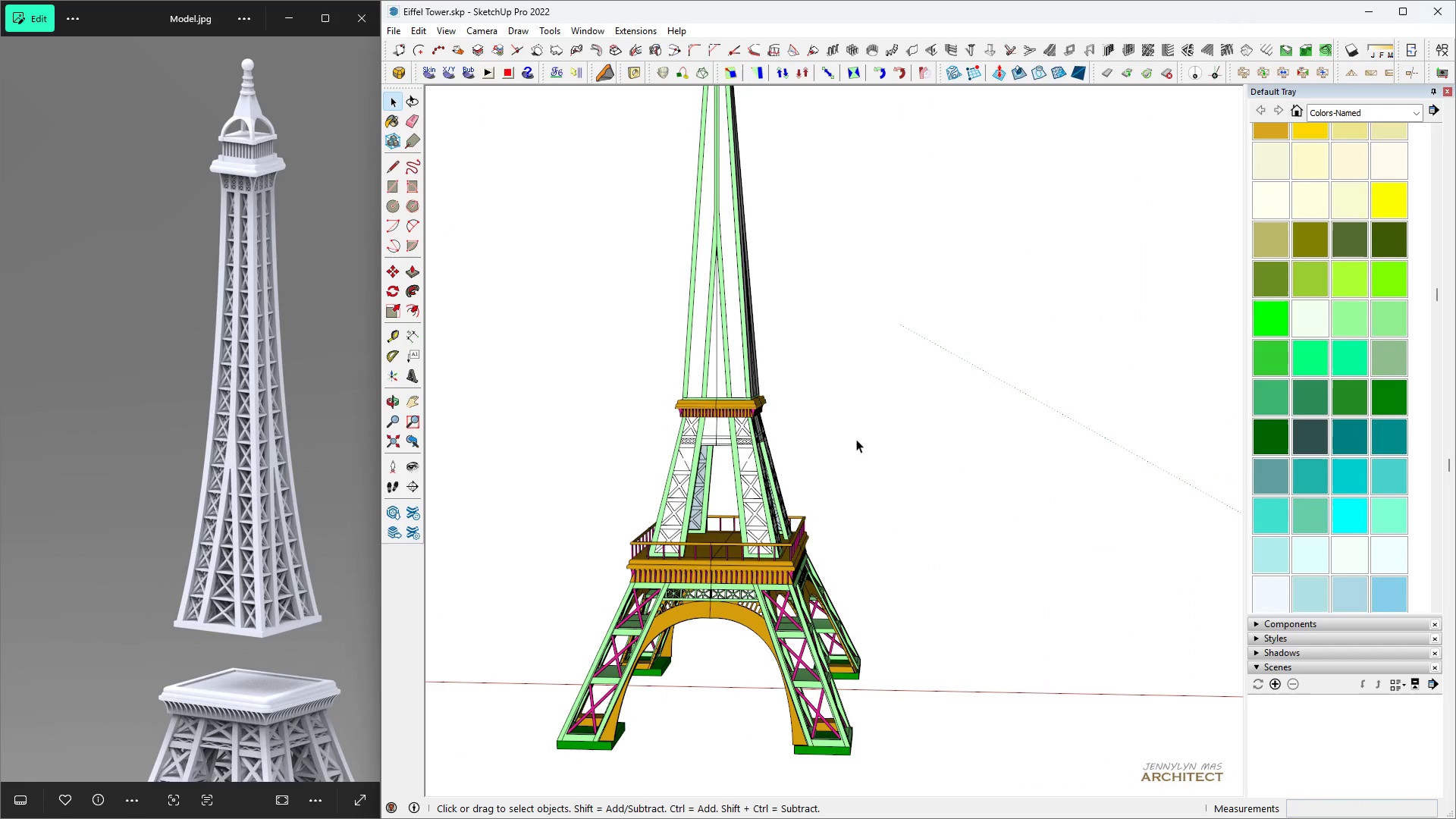 
triple_click([856, 439])
 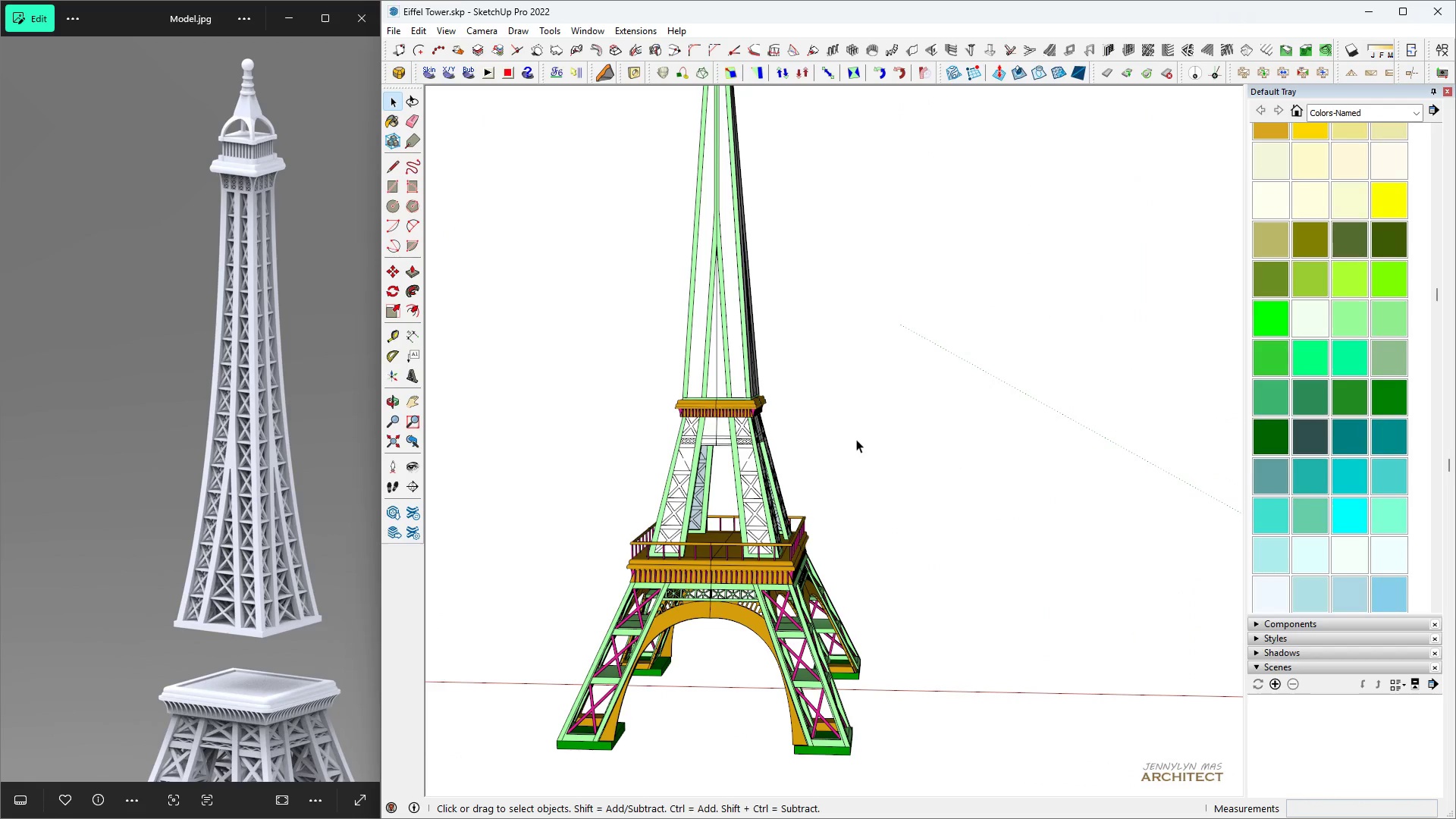 
triple_click([856, 439])
 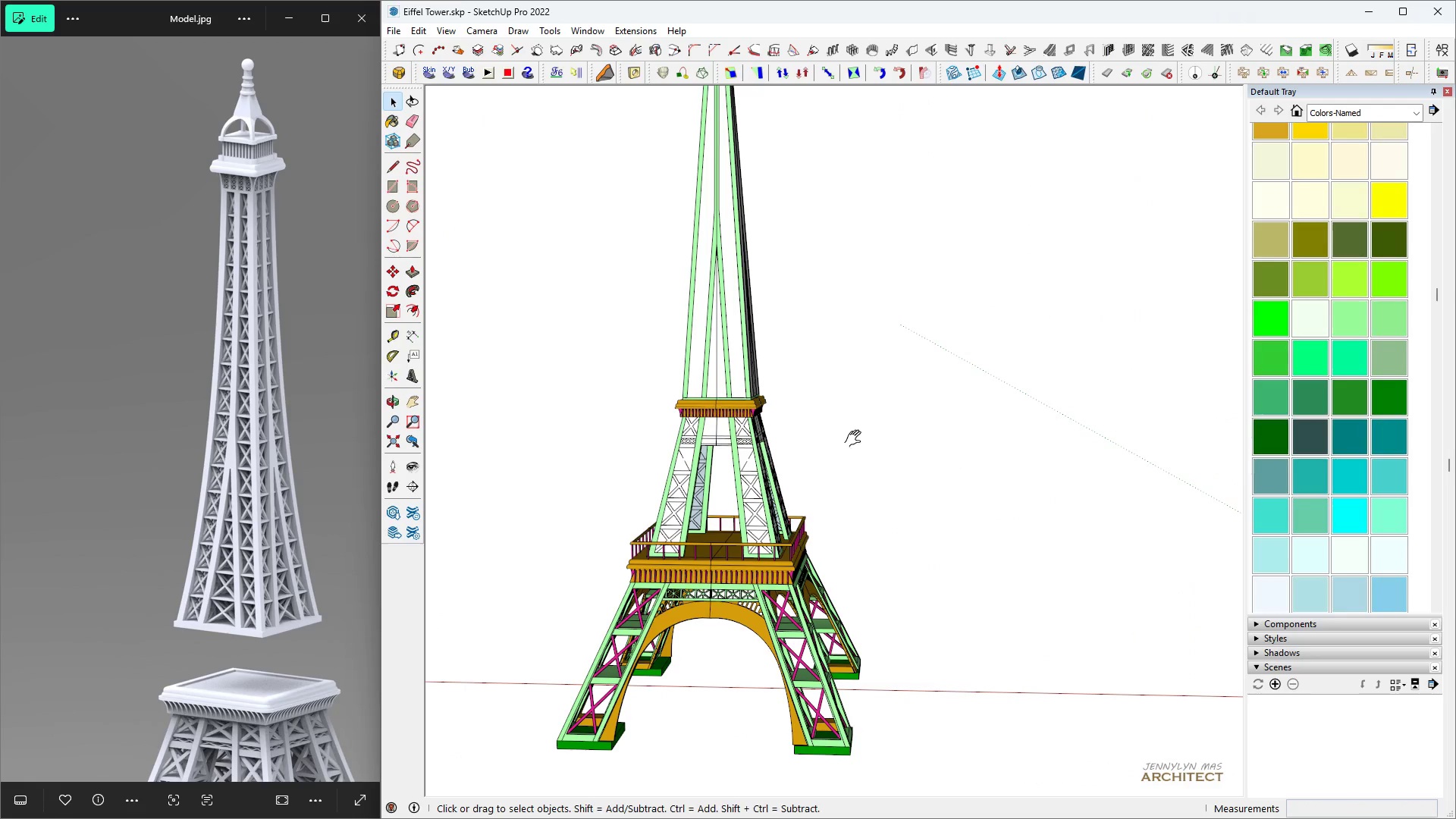 
type(hhh)
 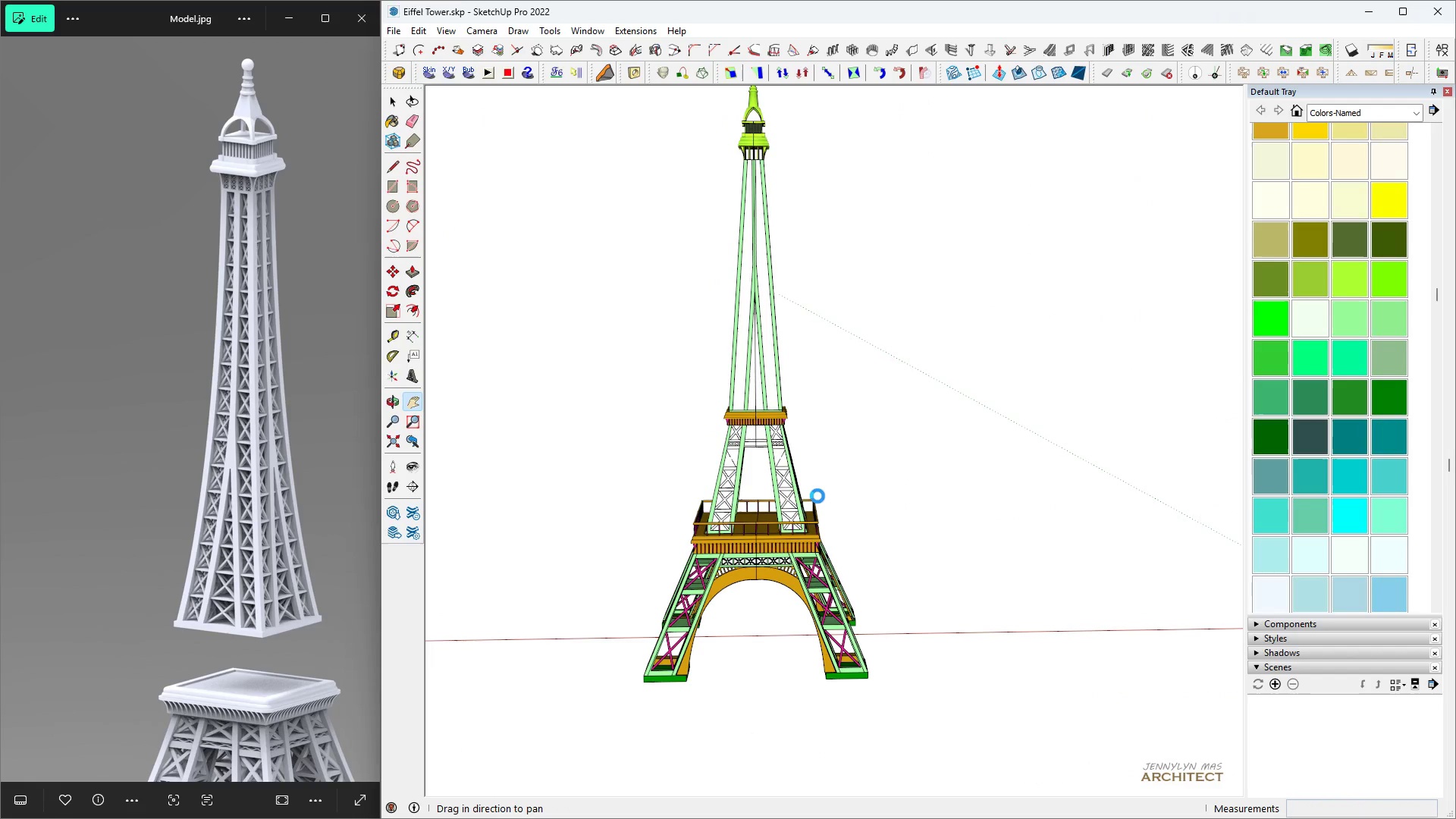 
scroll: coordinate [855, 439], scroll_direction: down, amount: 4.0
 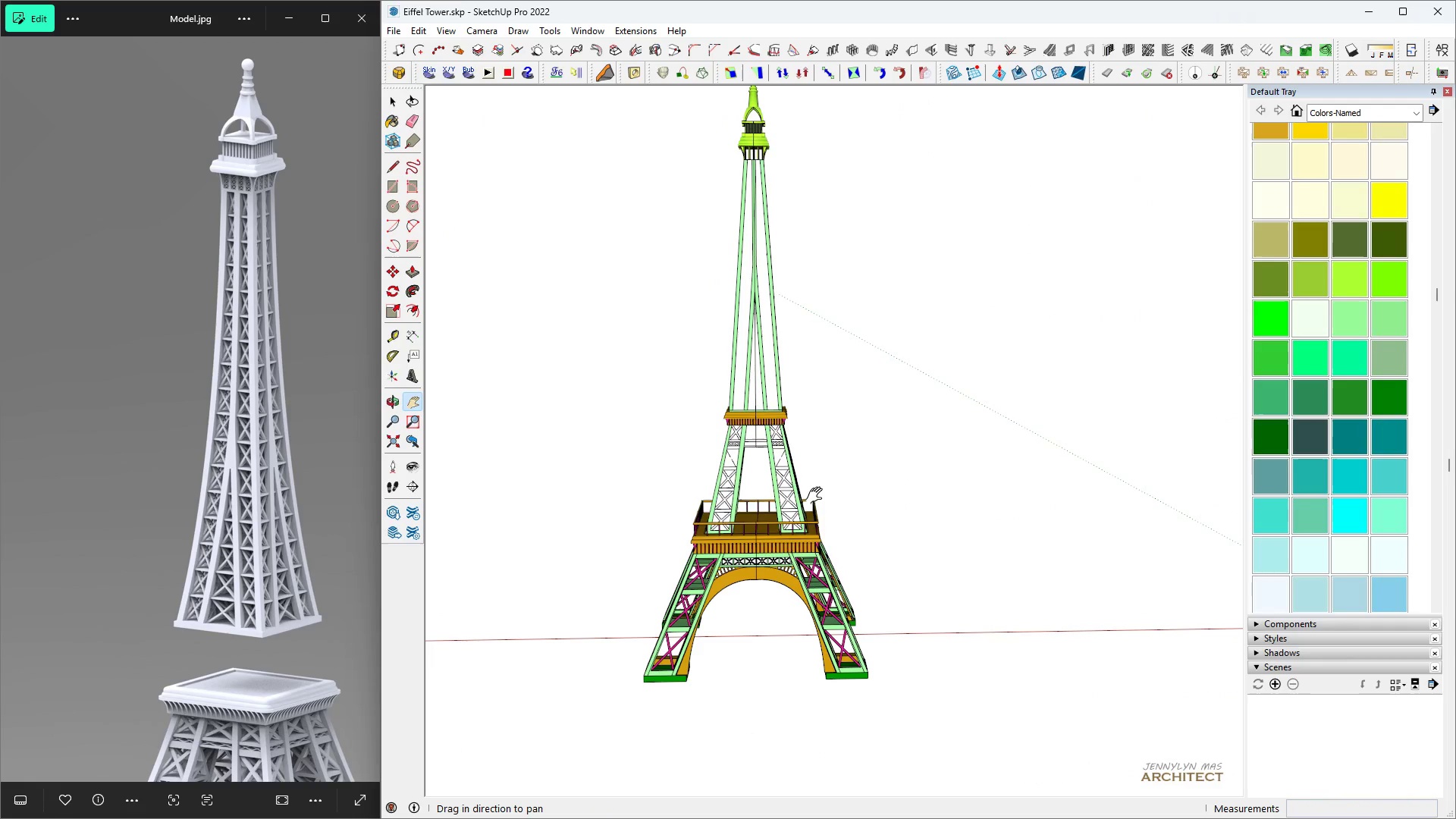 
key(Control+ControlLeft)
 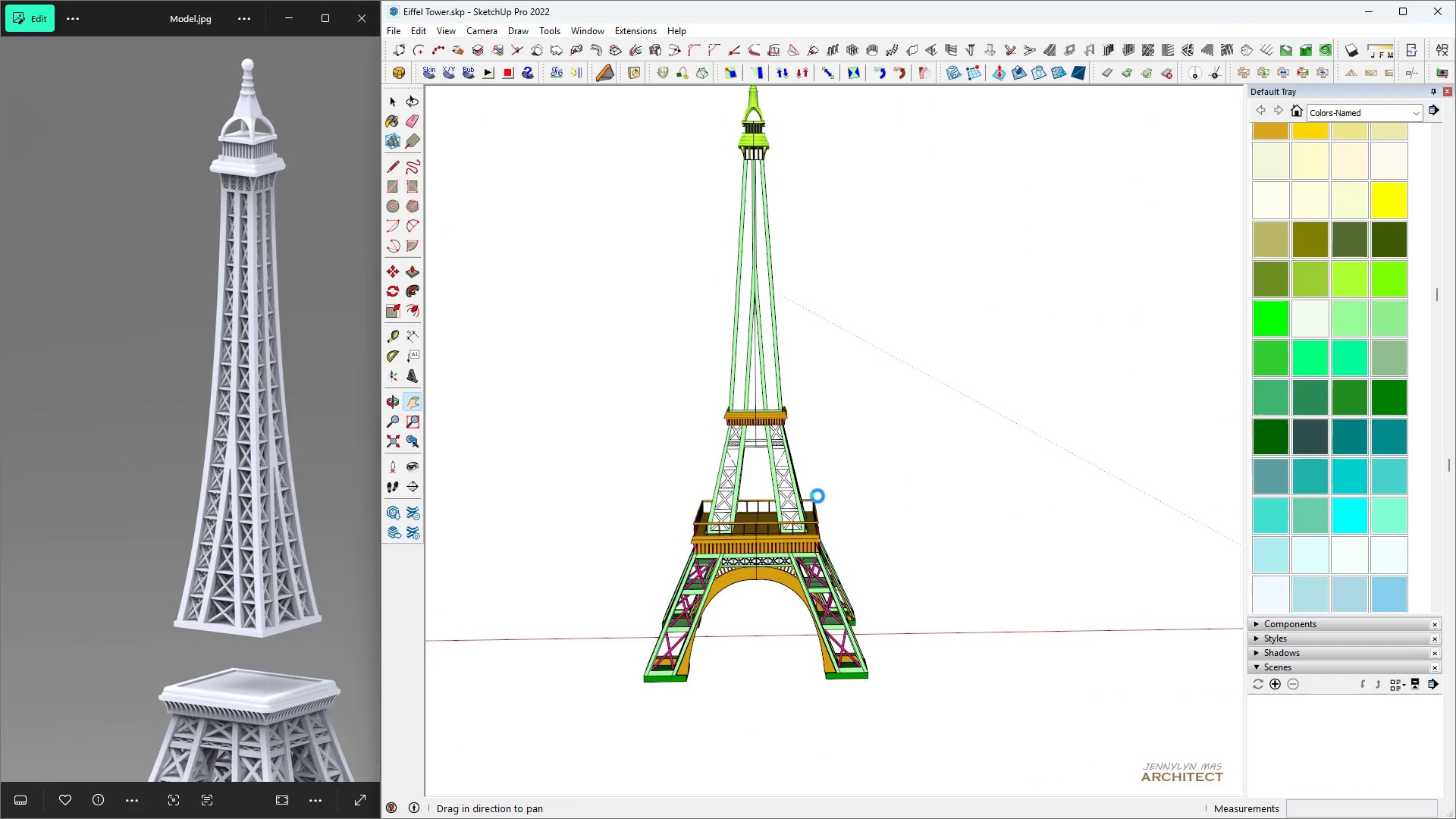 
key(Control+S)
 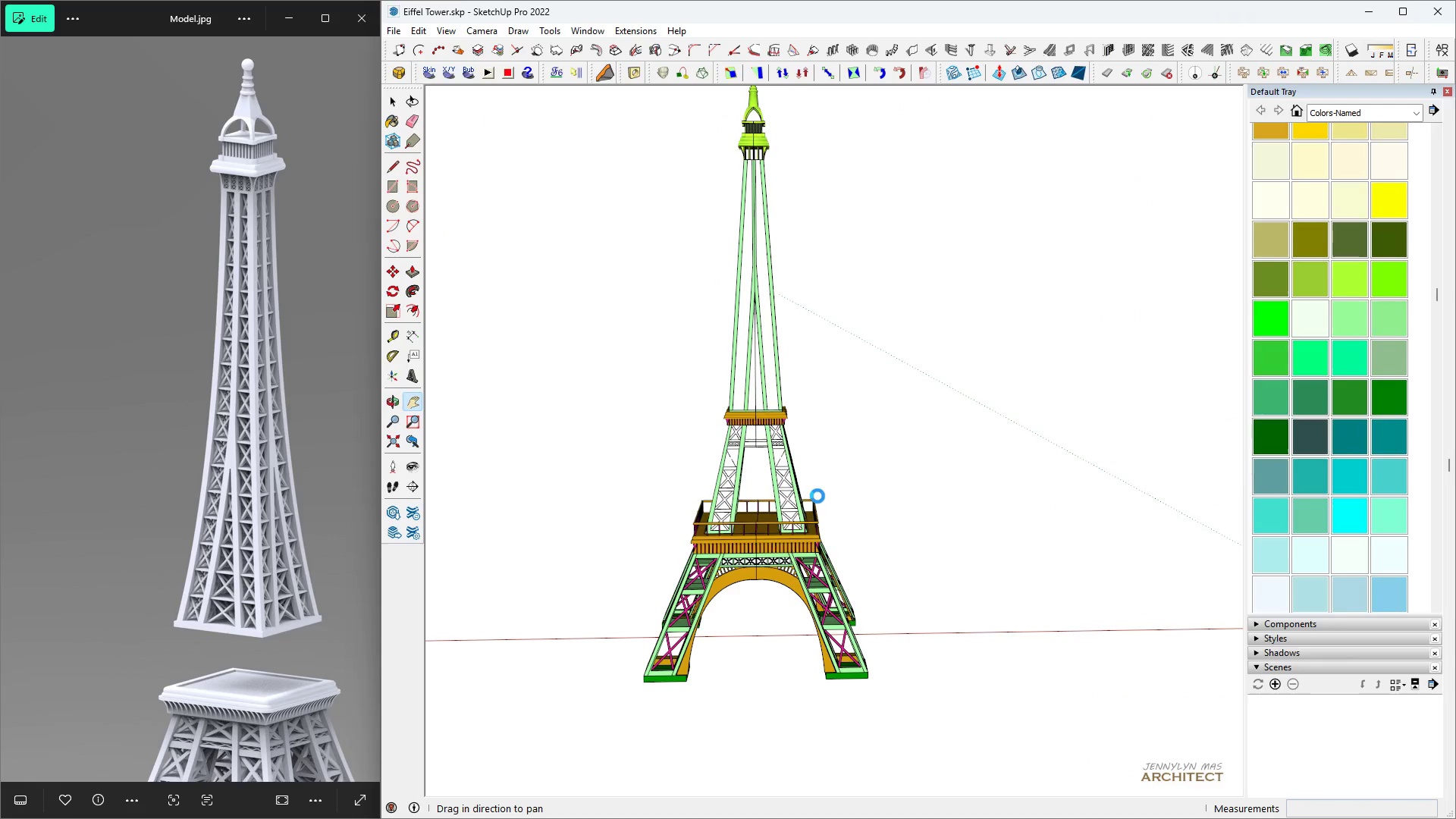 
key(Space)
 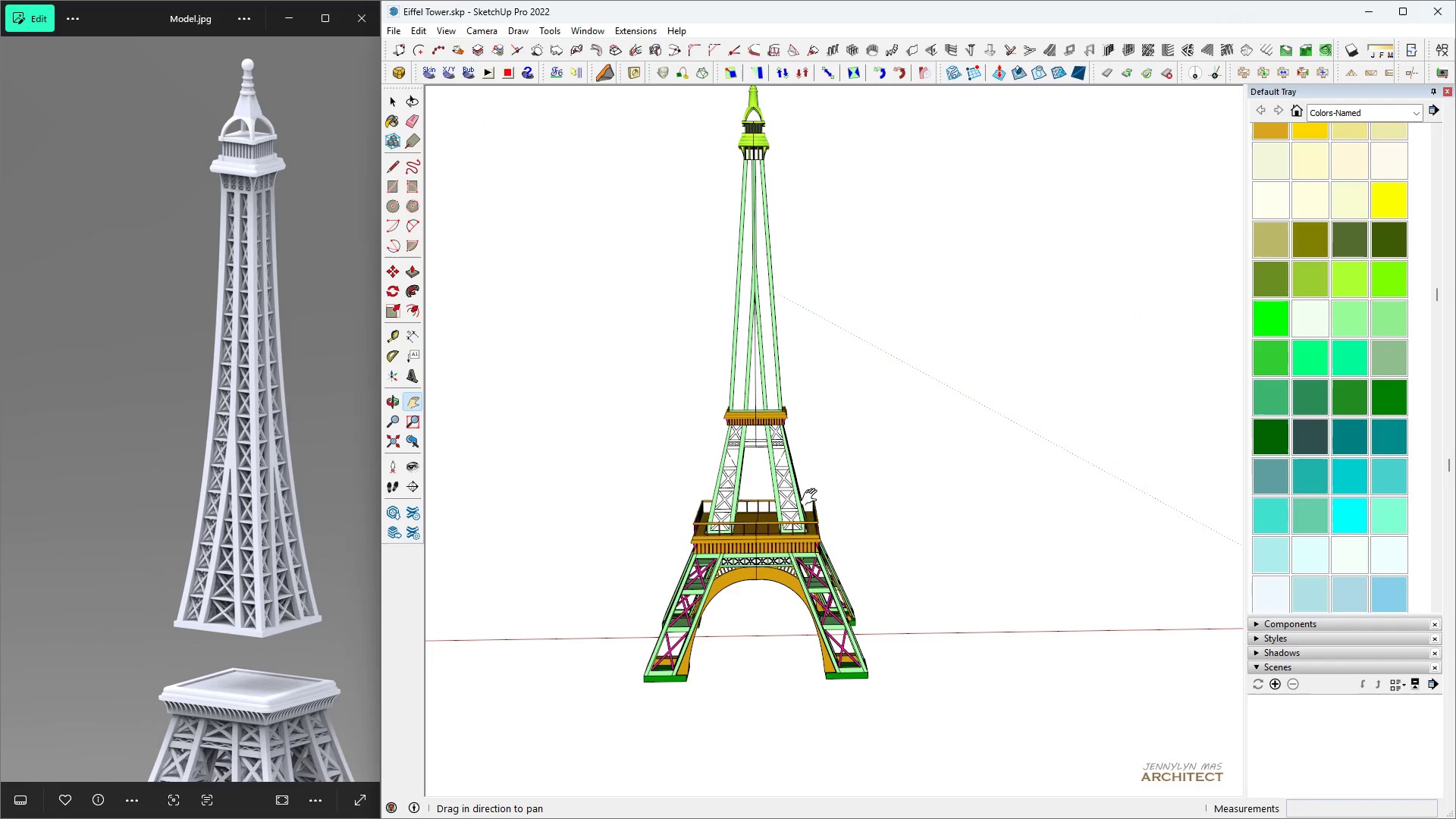 
key(H)
 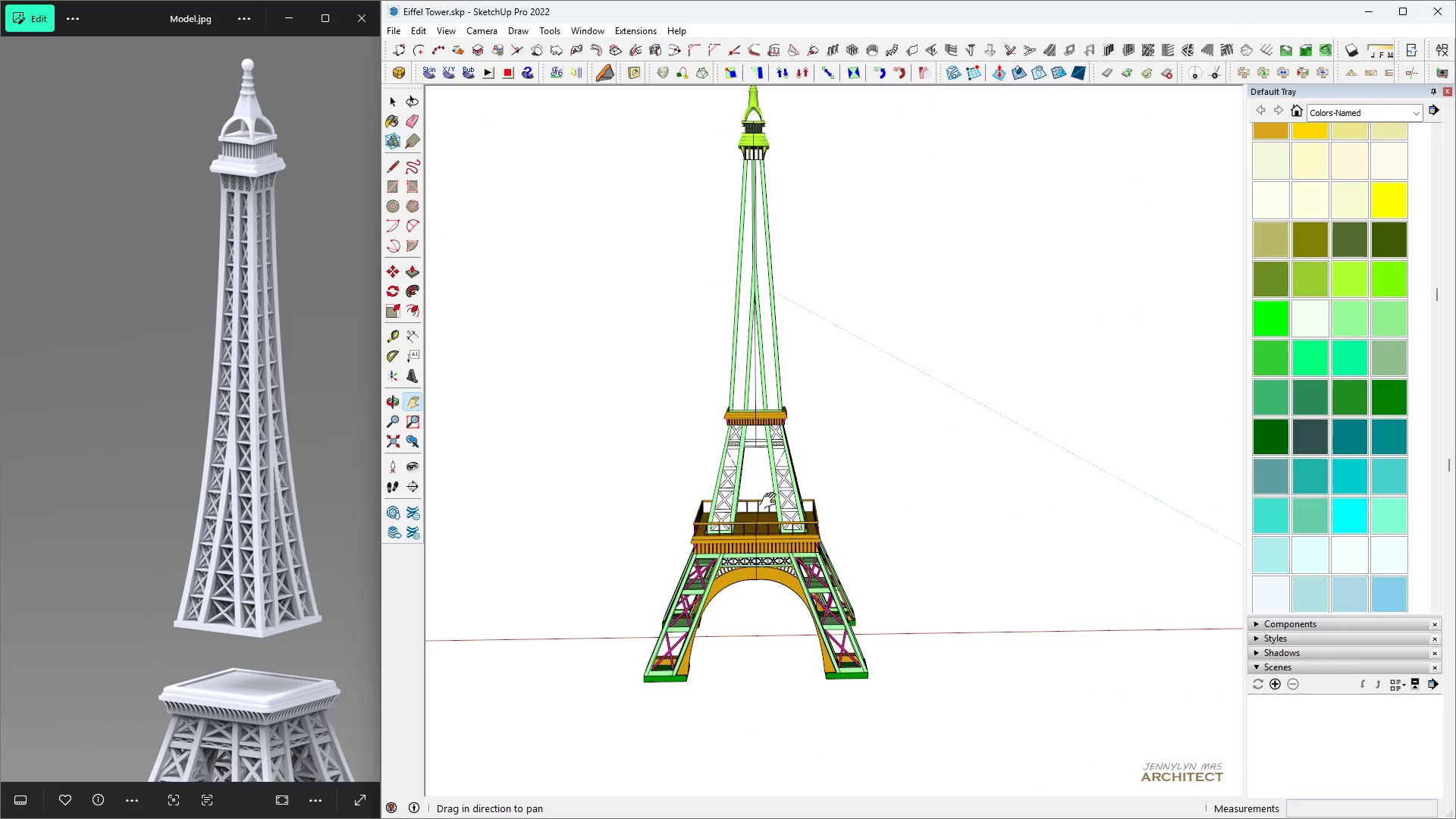 
scroll: coordinate [786, 421], scroll_direction: up, amount: 9.0
 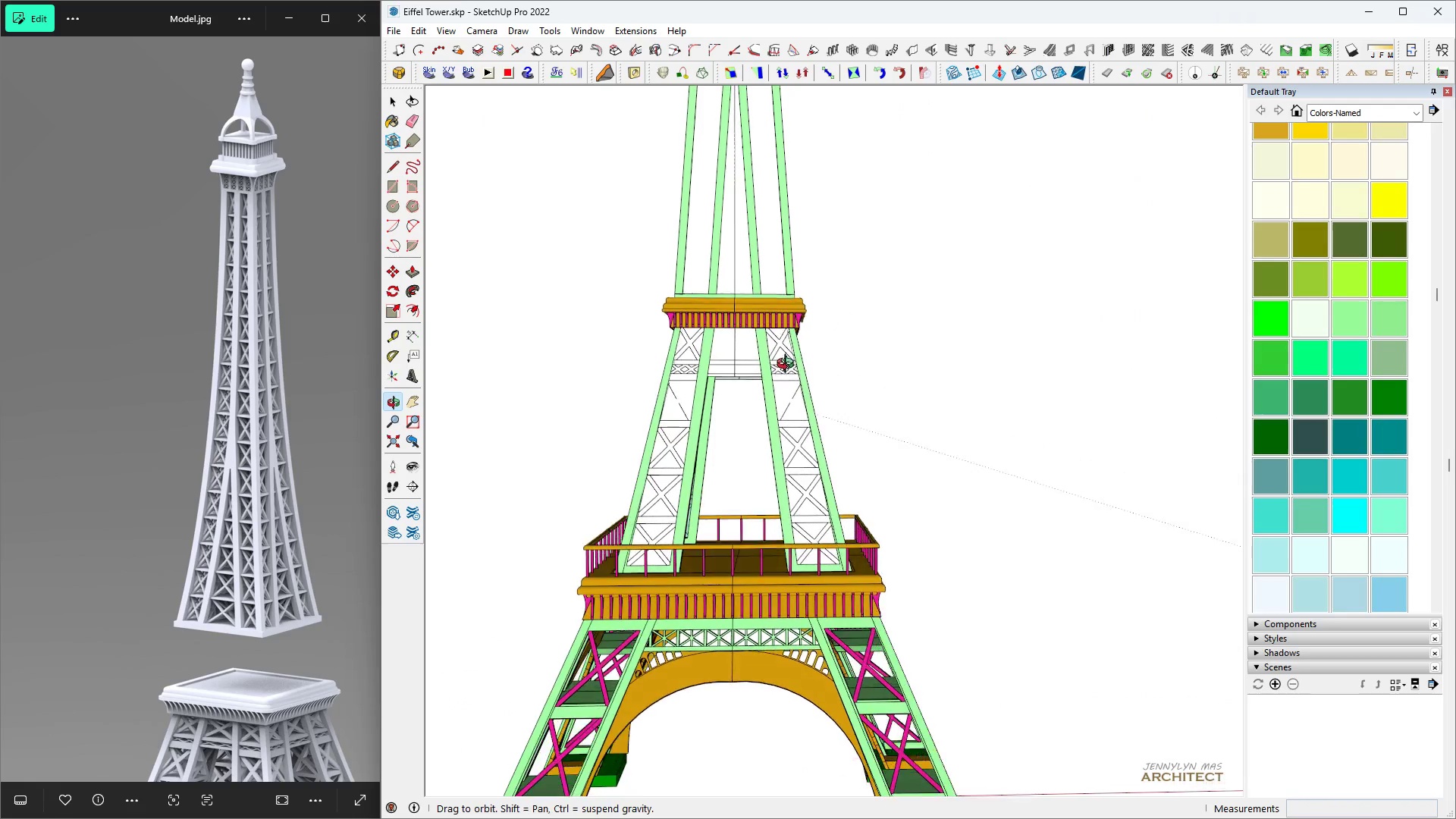 
scroll: coordinate [768, 538], scroll_direction: down, amount: 11.0
 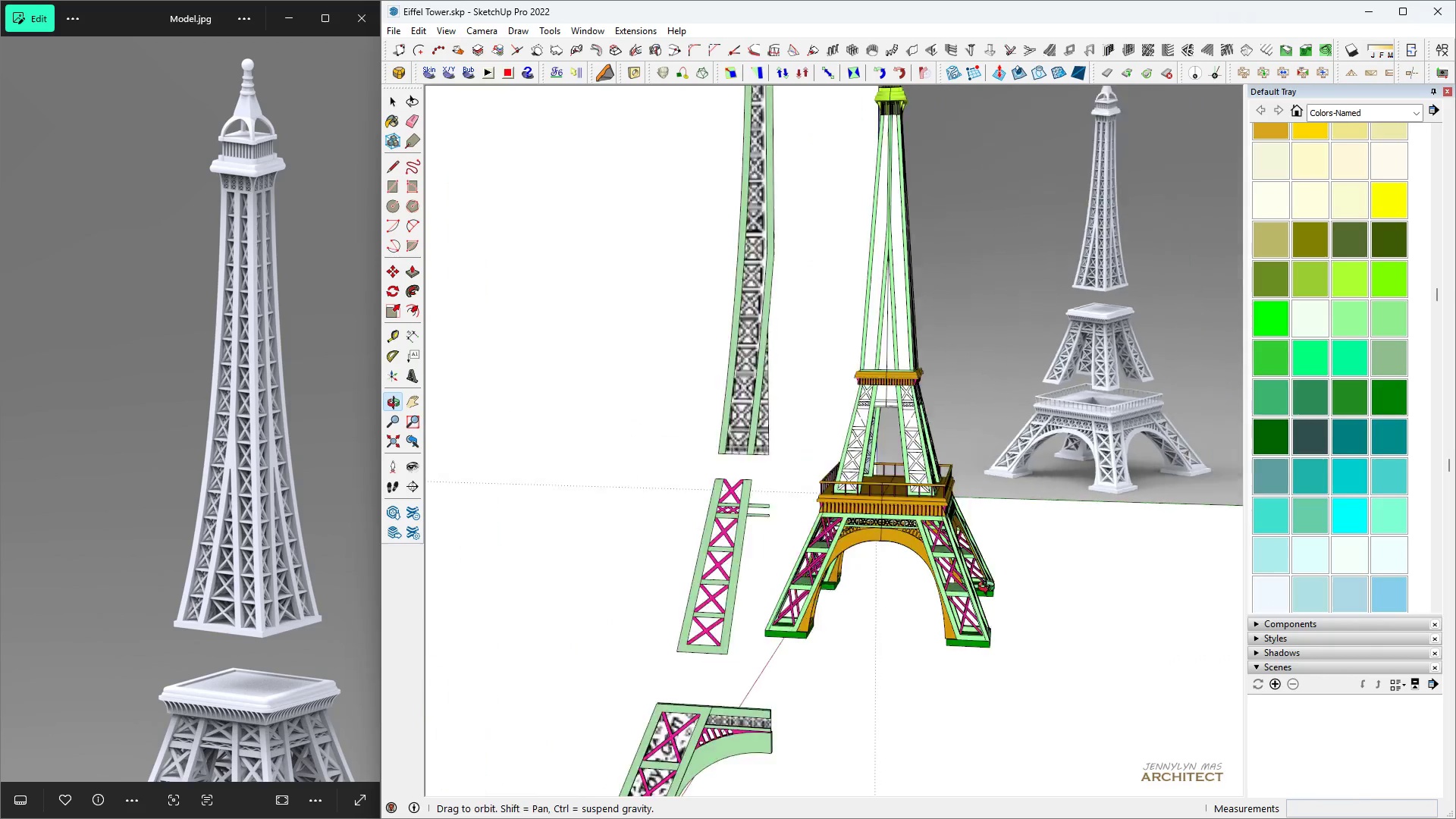 
wait(6.51)
 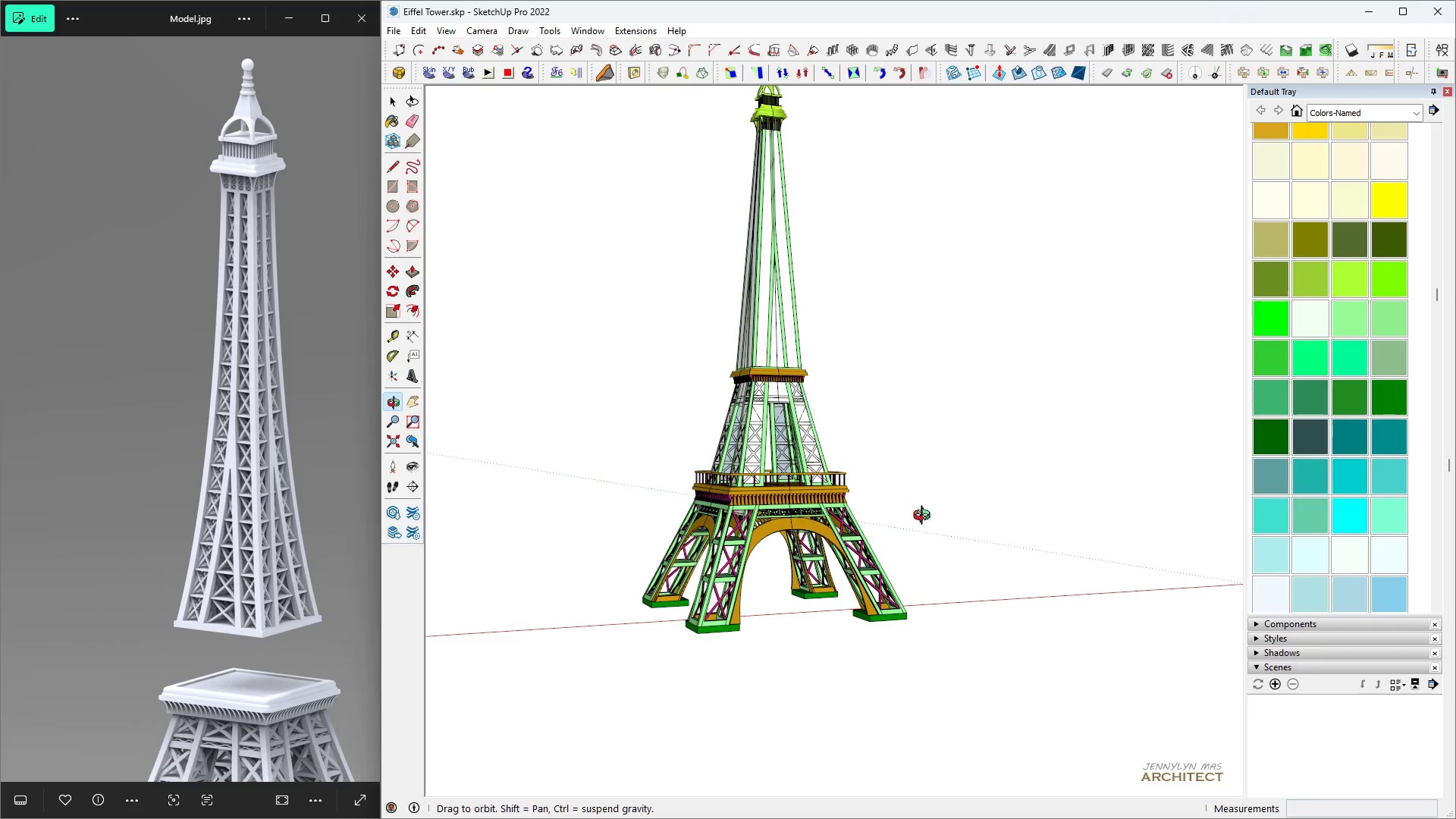 
scroll: coordinate [772, 479], scroll_direction: up, amount: 17.0
 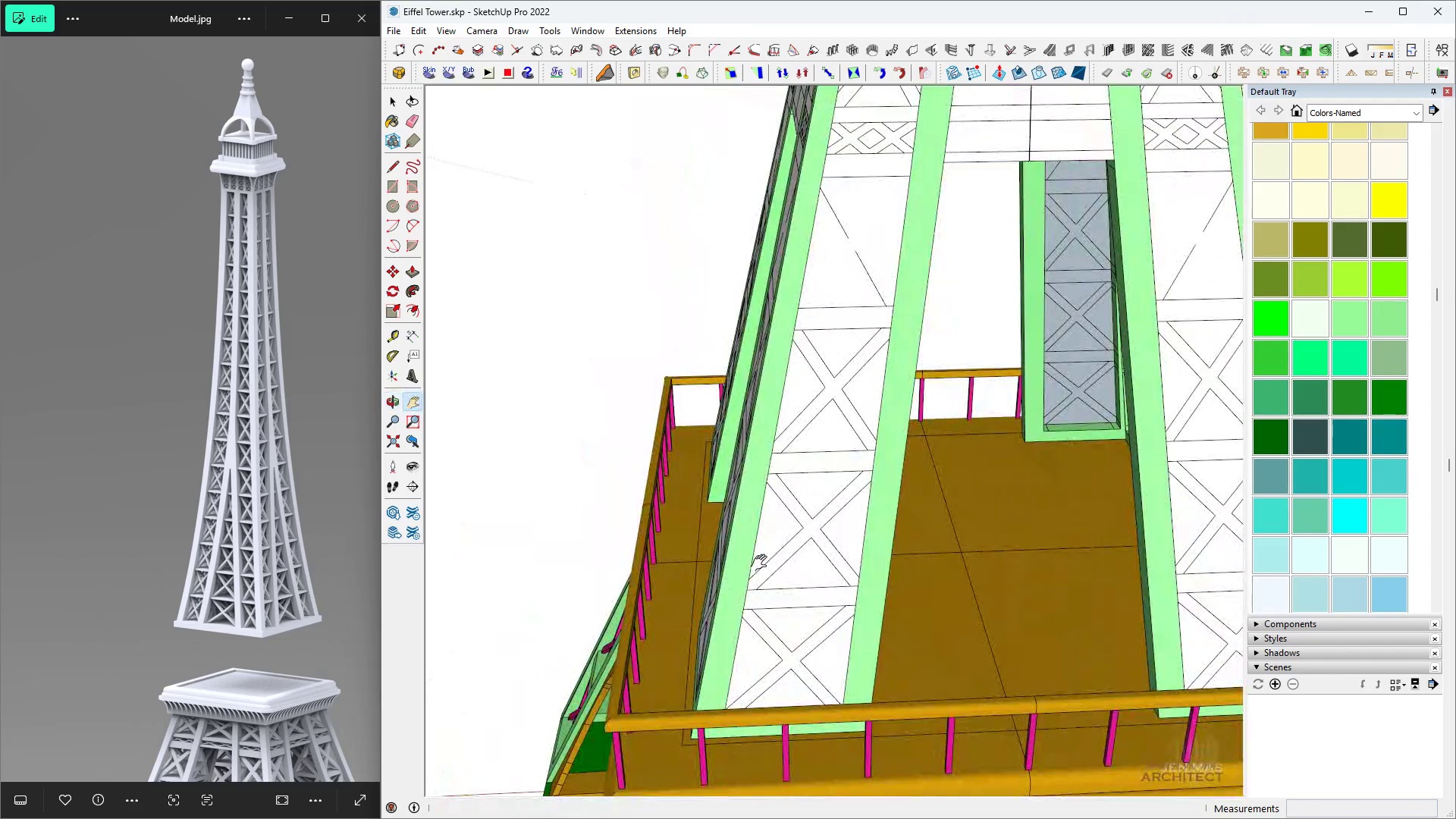 
scroll: coordinate [763, 557], scroll_direction: down, amount: 2.0
 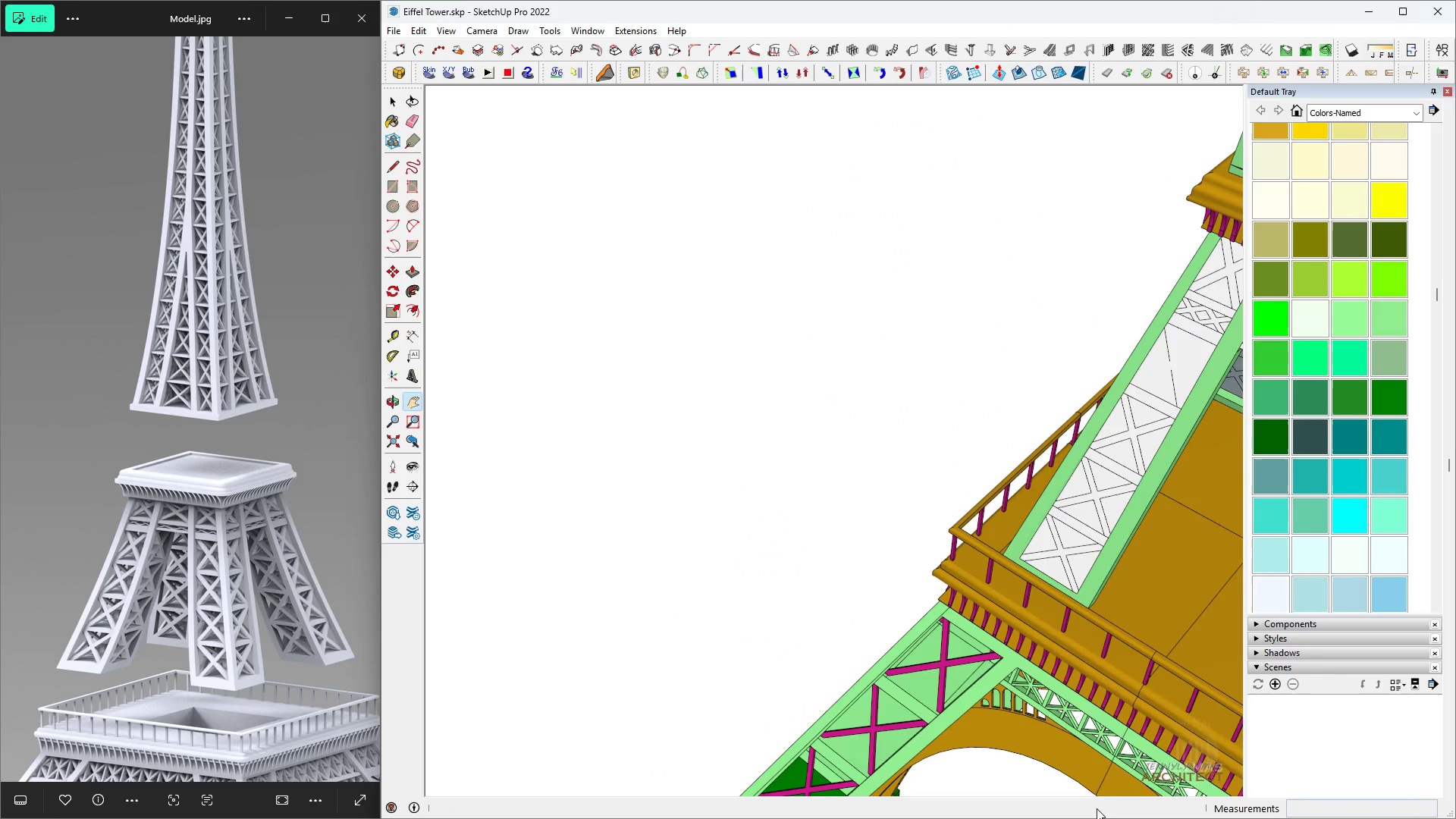 
key(Space)
 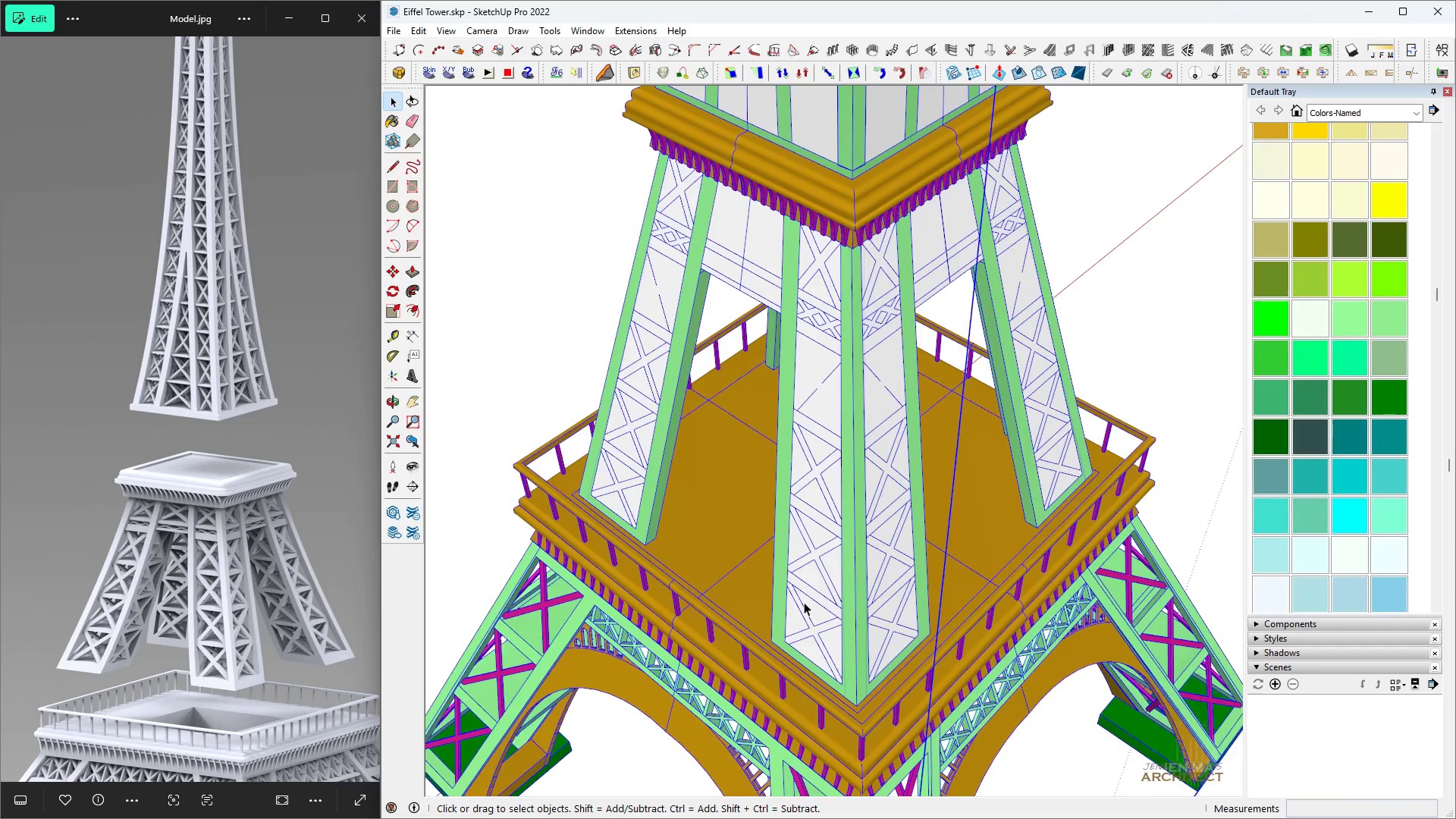 
double_click([804, 602])
 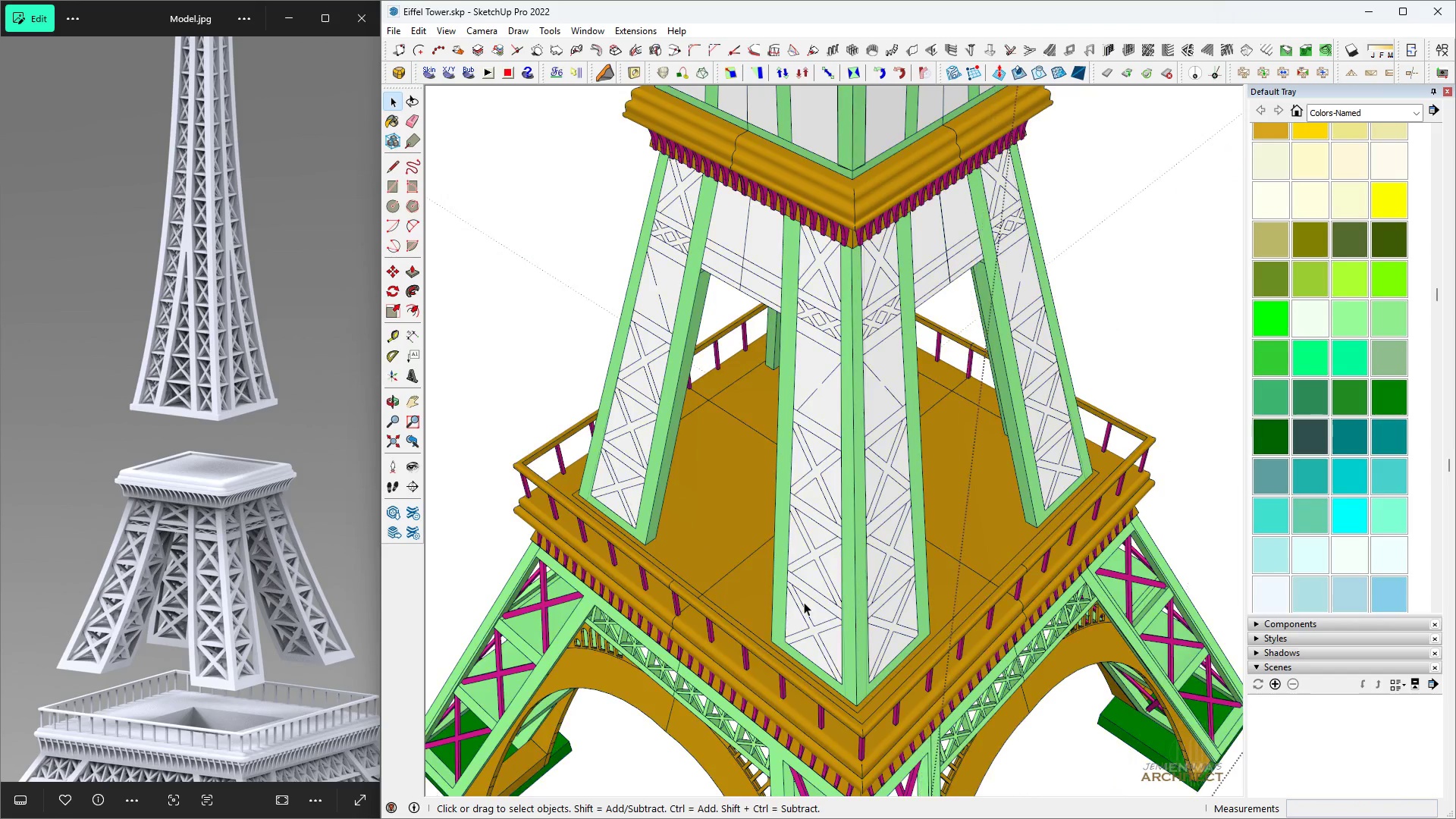 
triple_click([804, 602])
 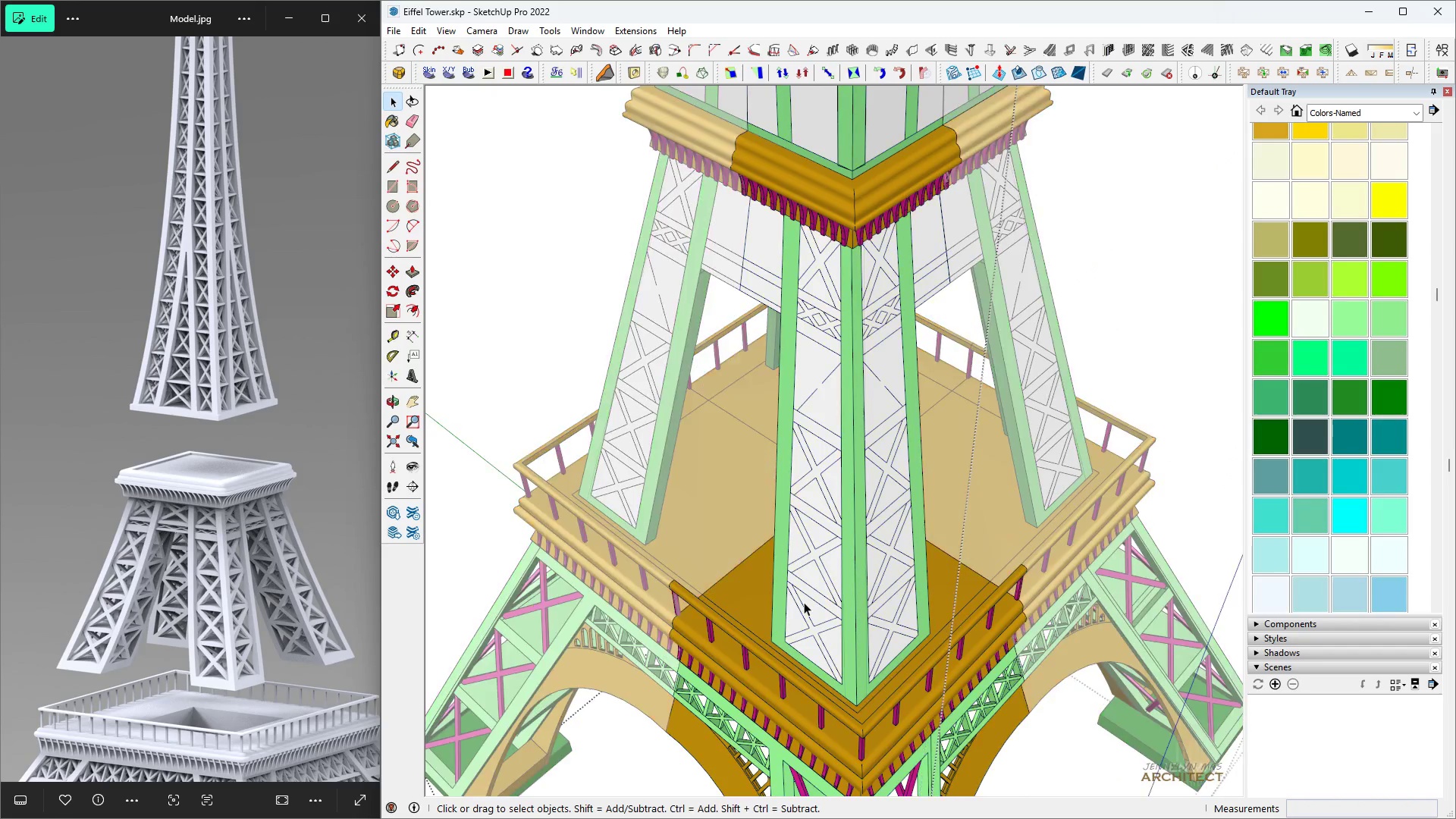 
triple_click([804, 602])
 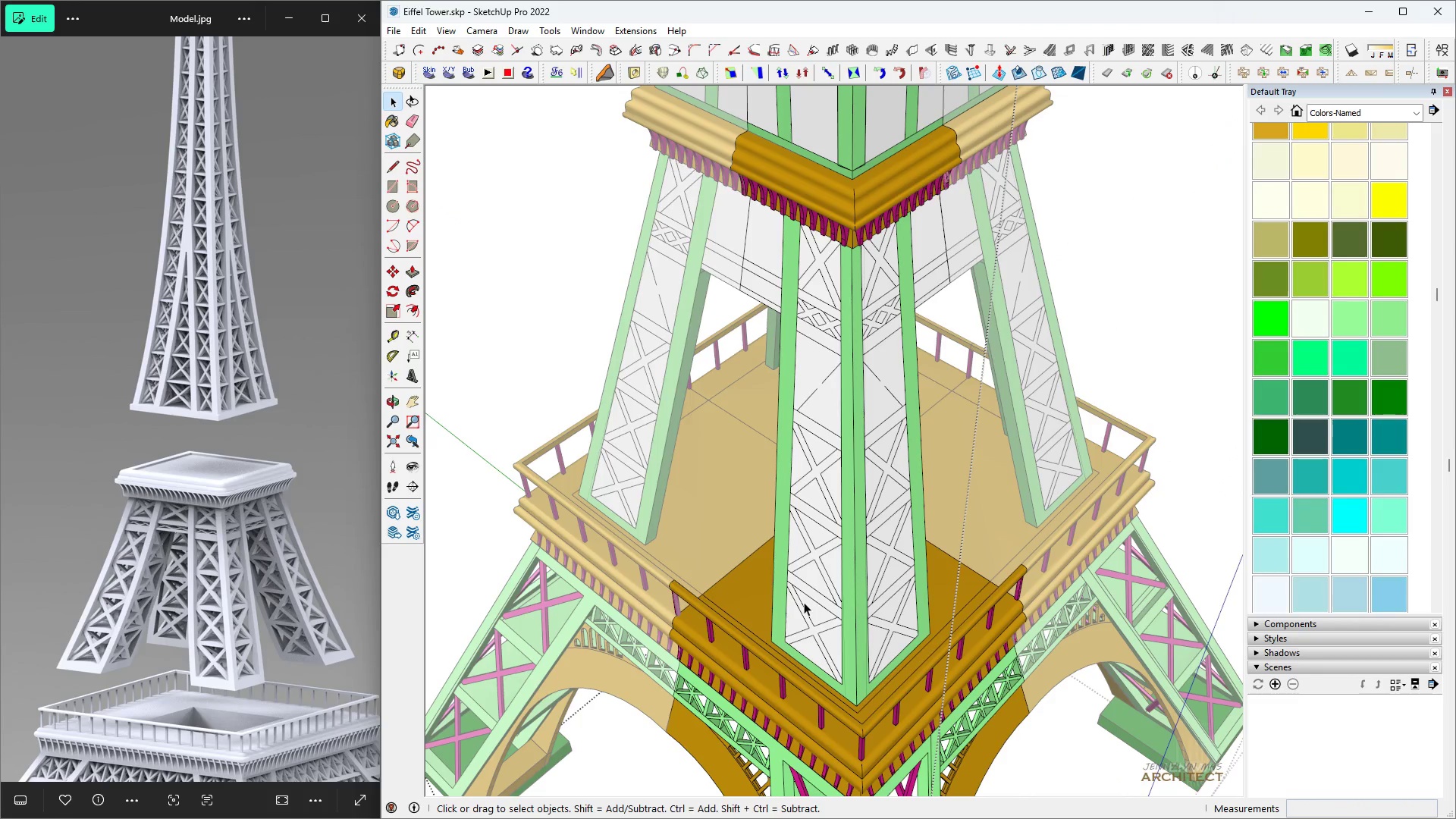 
triple_click([804, 602])
 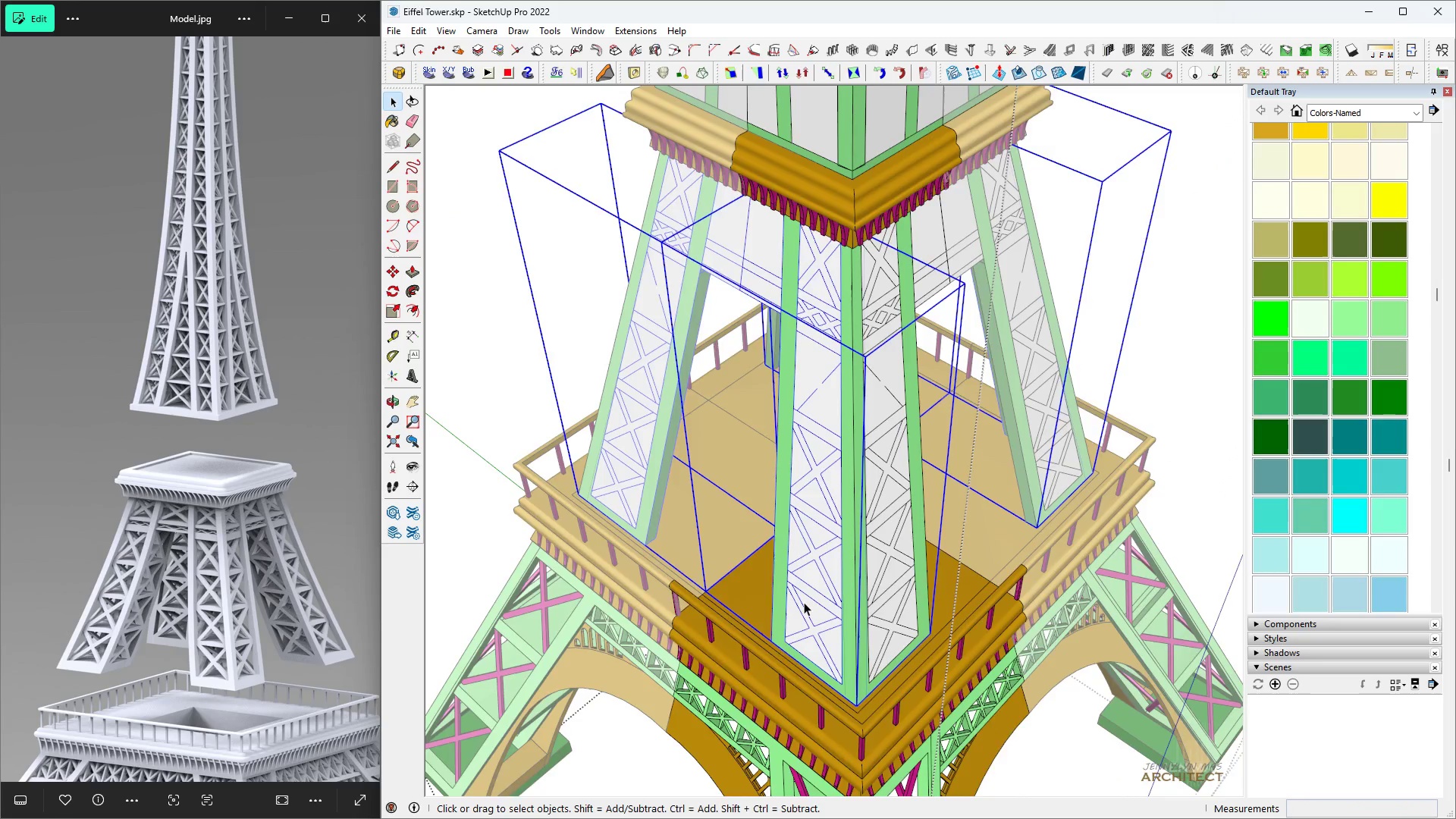 
triple_click([804, 602])
 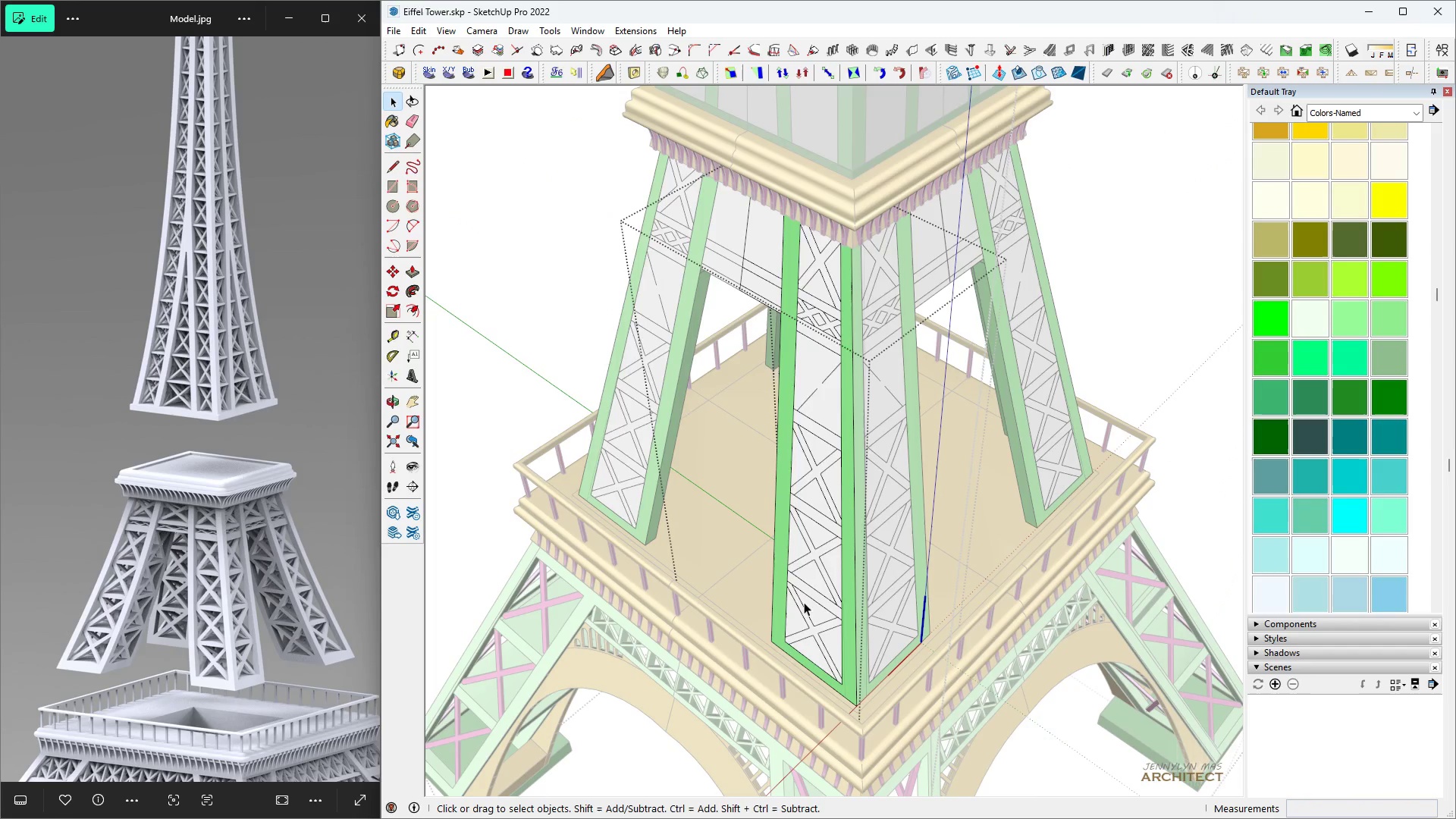 
triple_click([804, 602])
 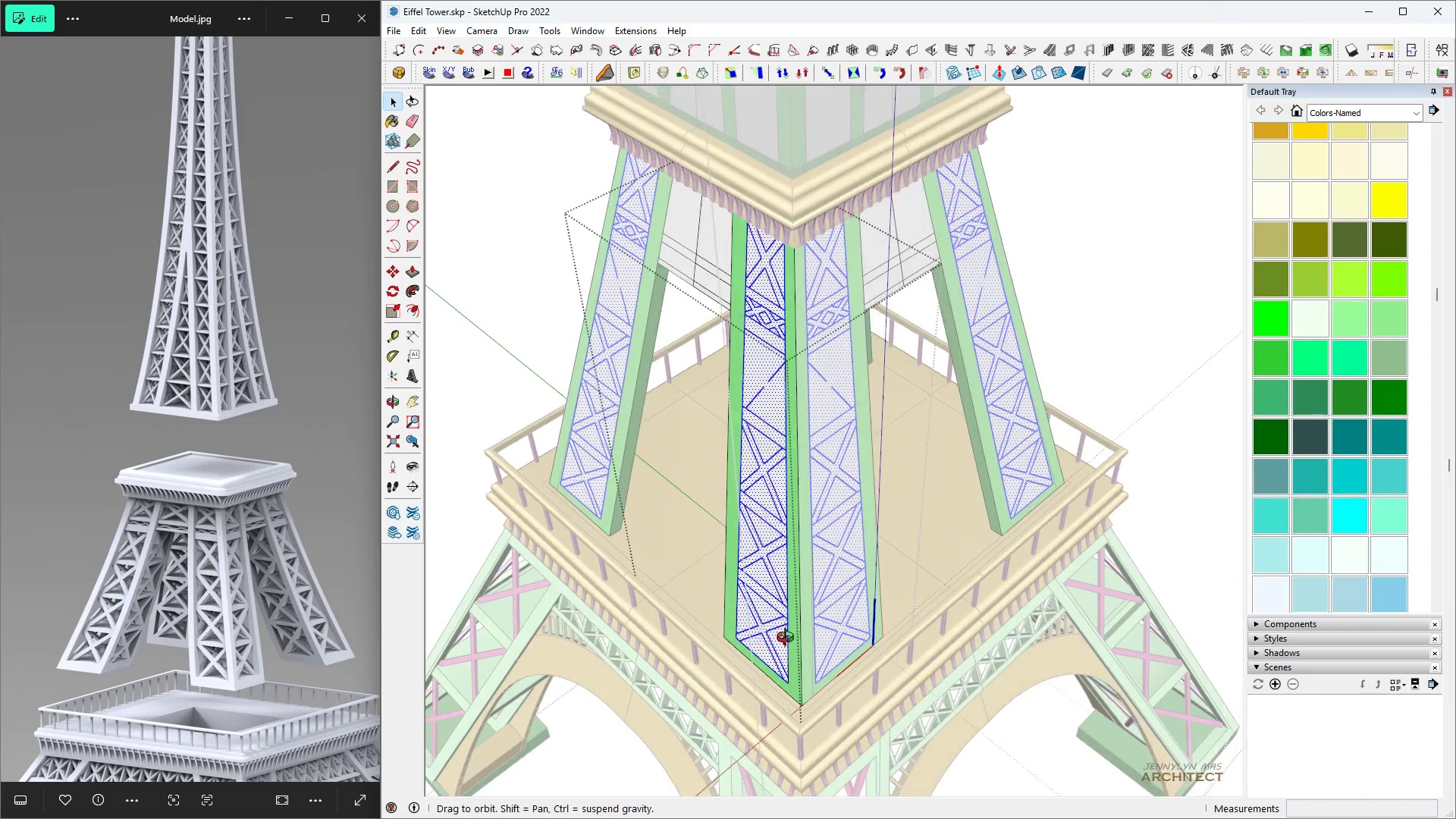 
key(Escape)
 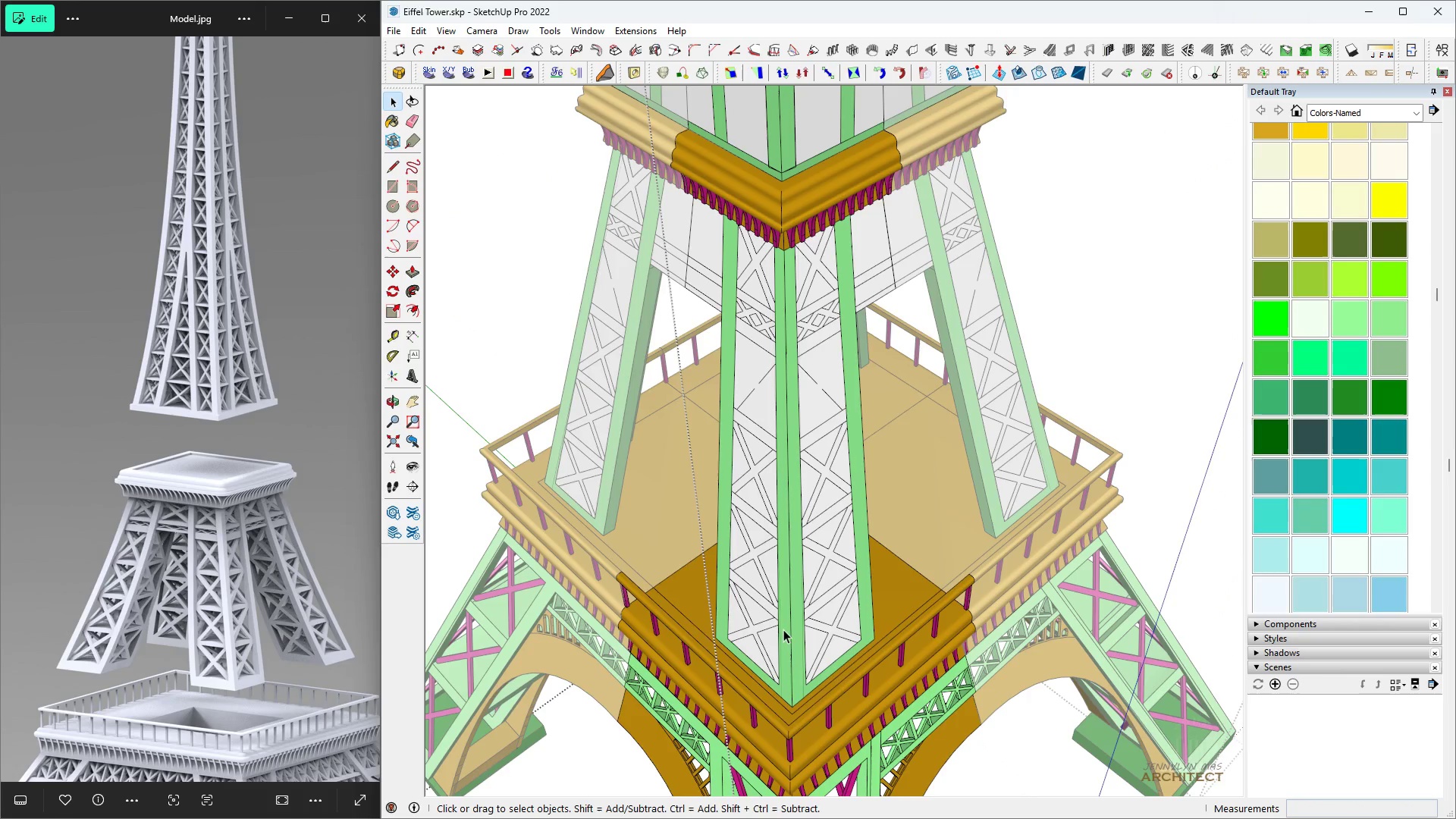 
left_click([781, 629])
 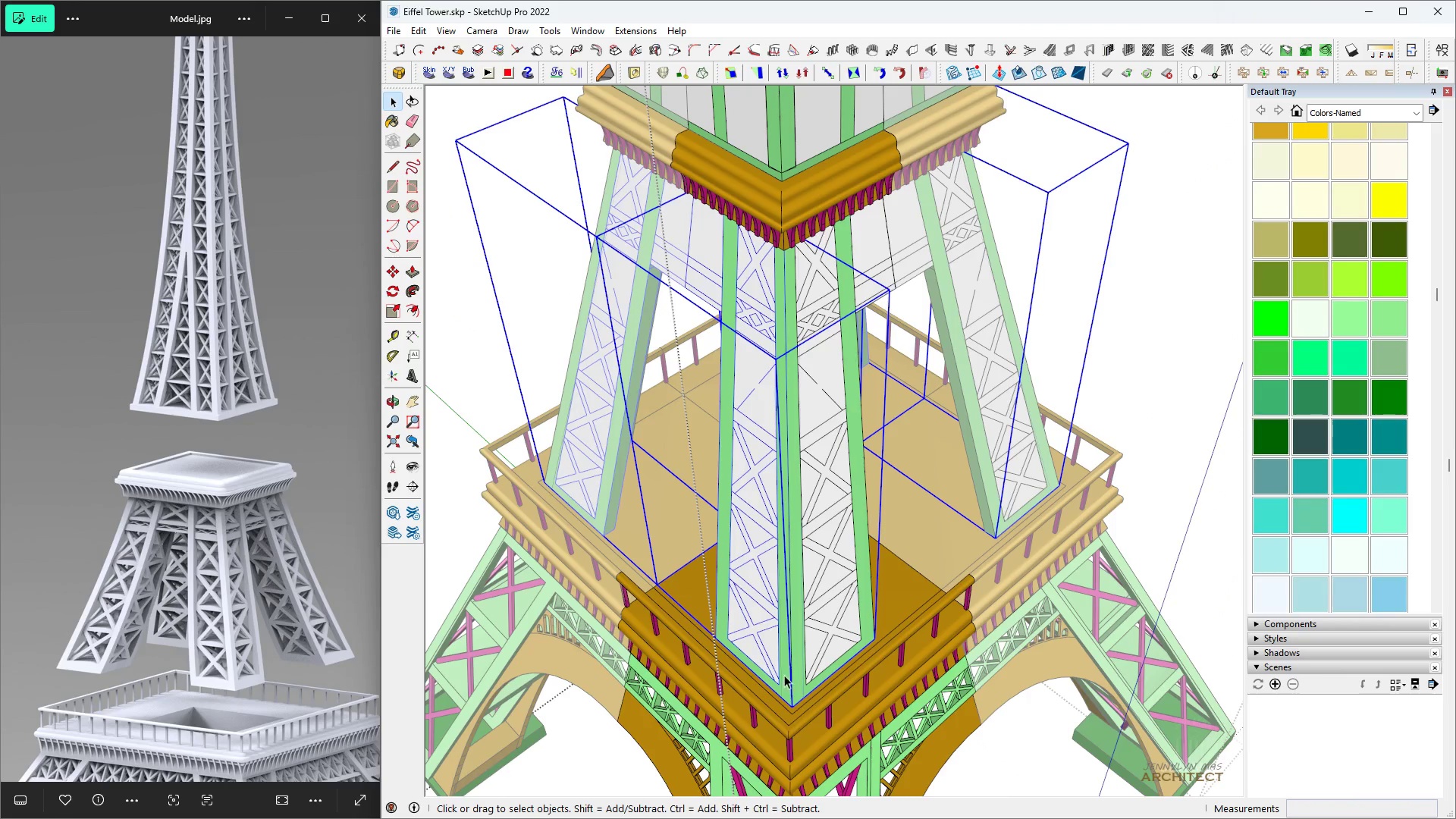 
scroll: coordinate [785, 675], scroll_direction: up, amount: 6.0
 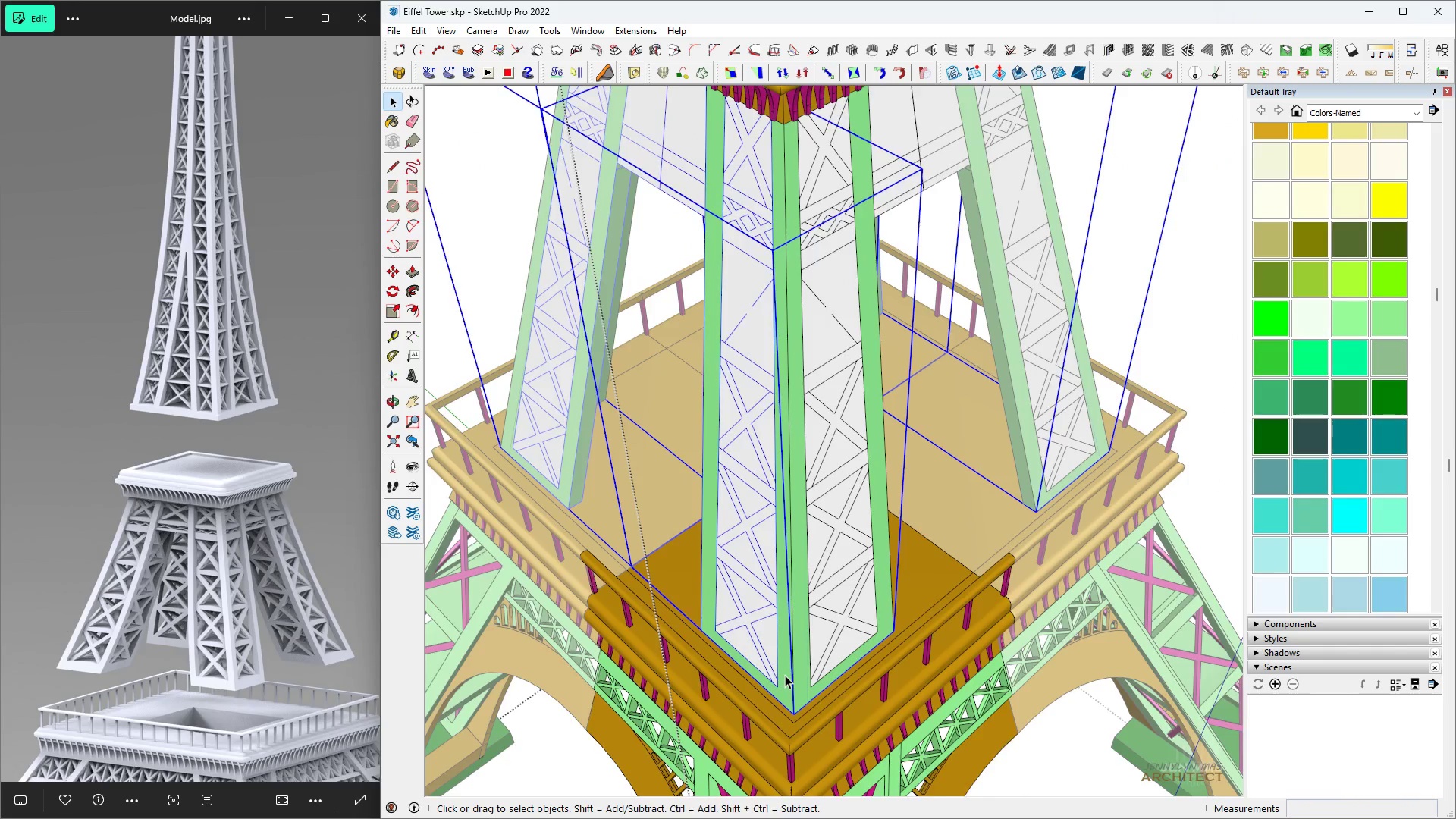 
key(Space)
 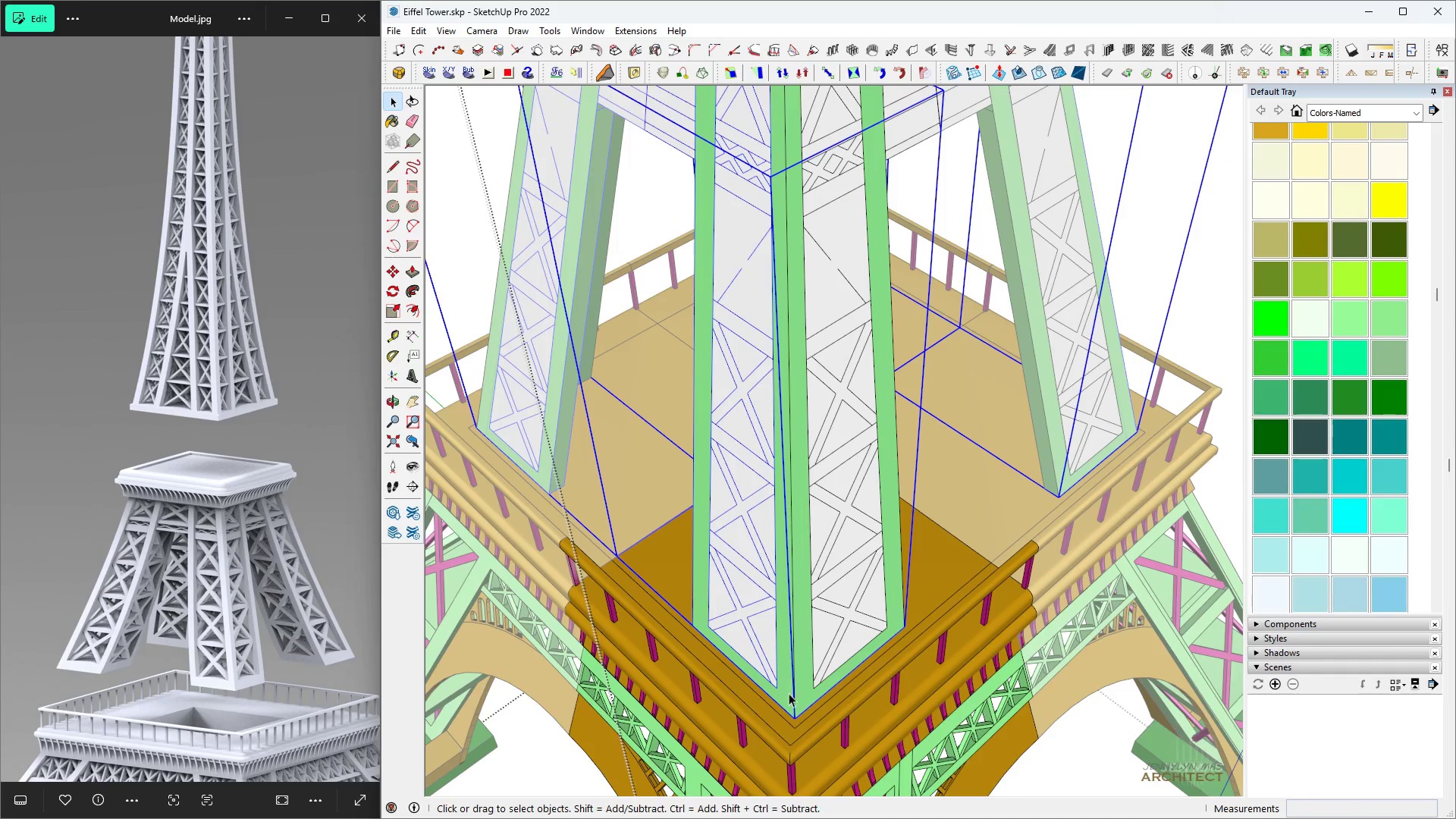 
key(H)
 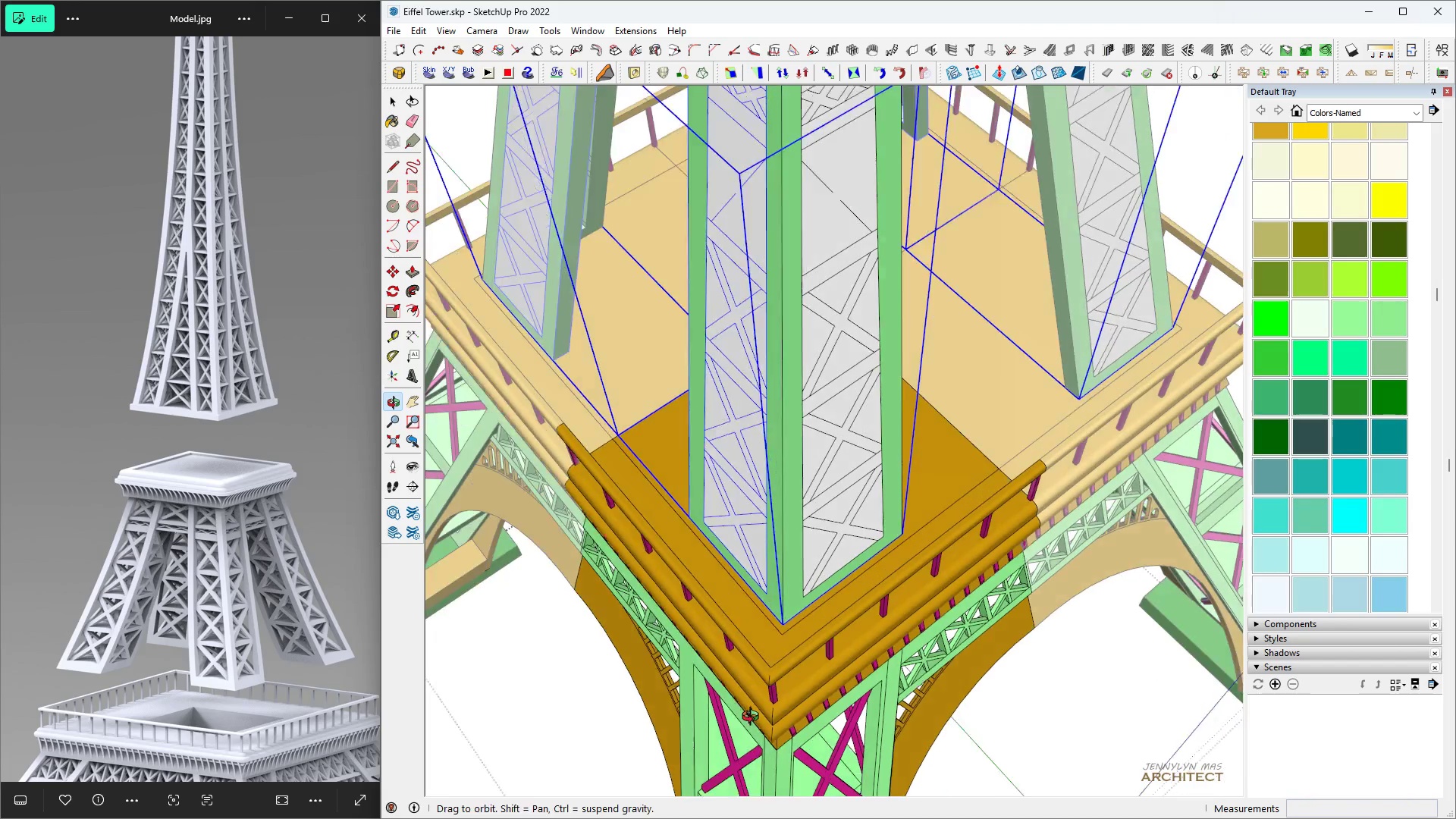 
key(Space)
 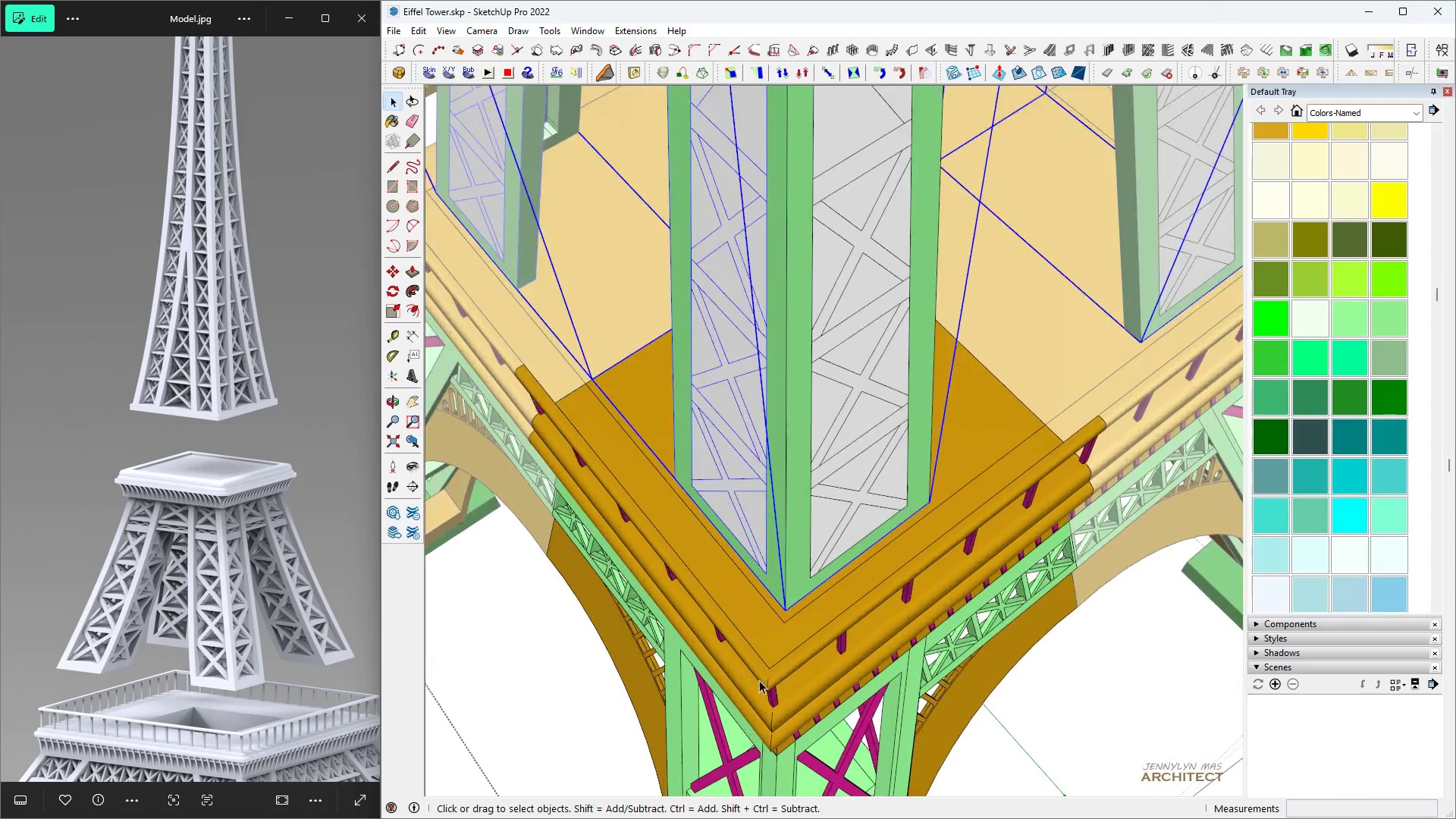 
scroll: coordinate [759, 680], scroll_direction: up, amount: 6.0
 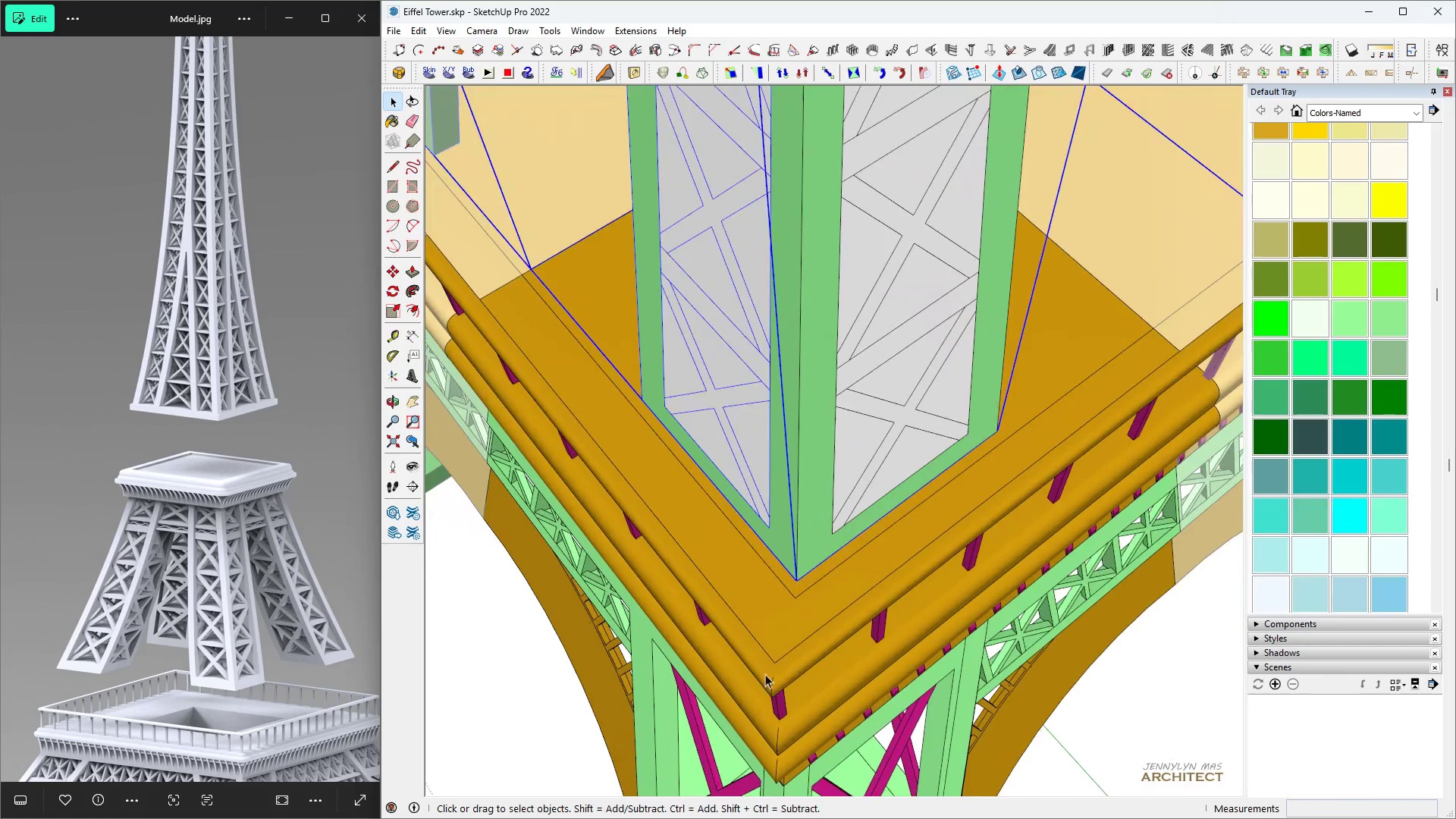 
key(M)
 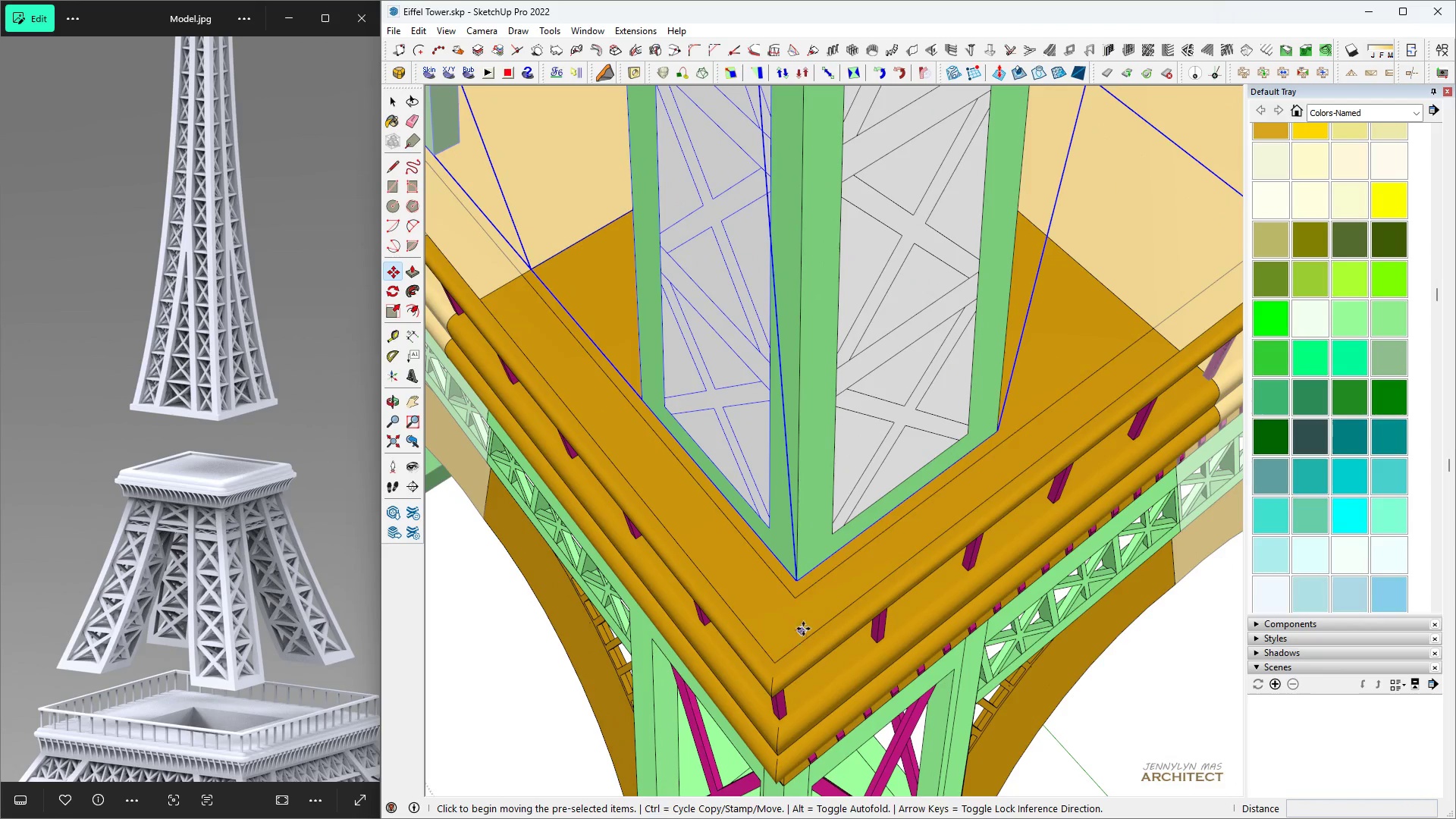 
key(Control+ControlLeft)
 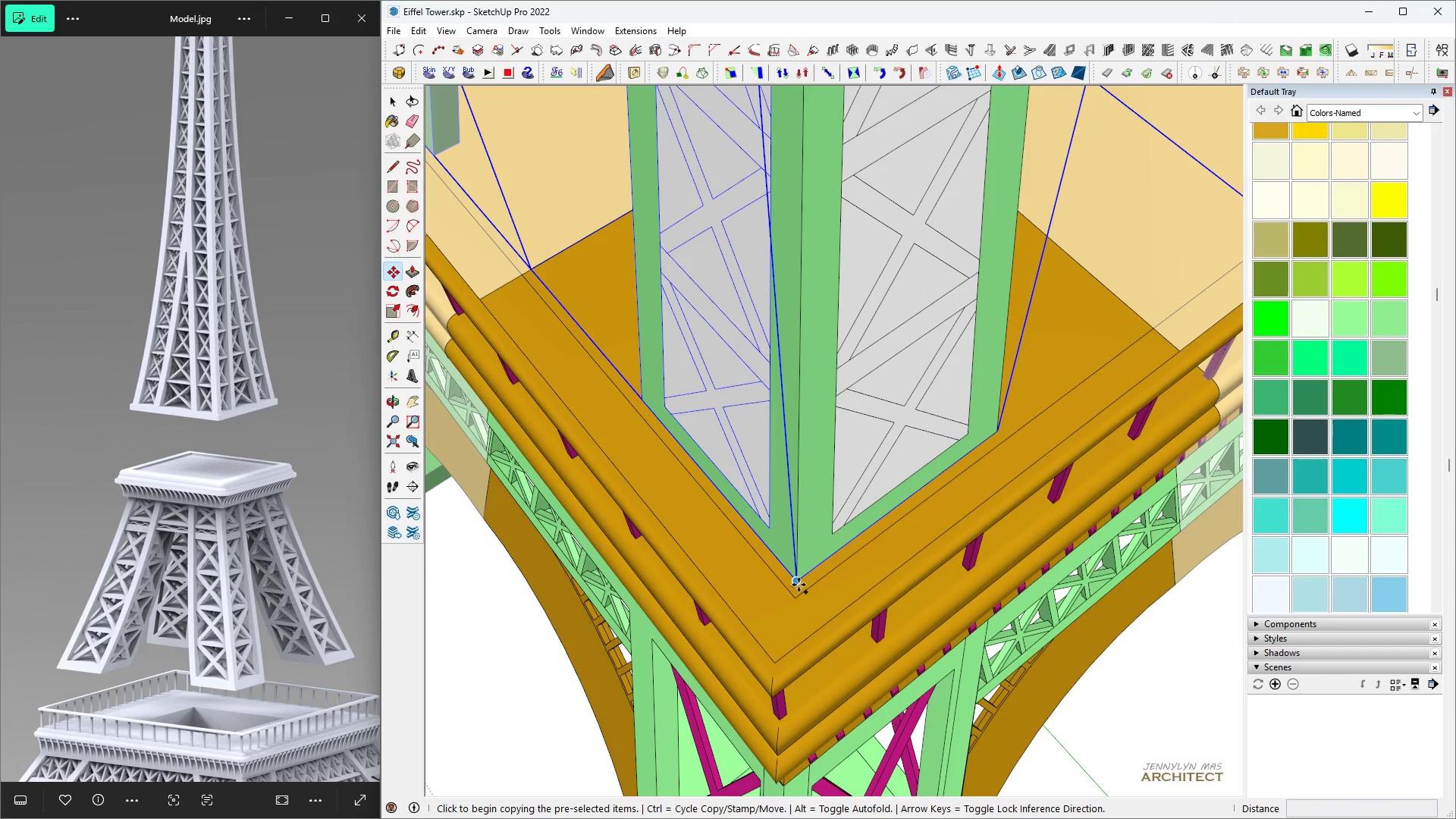 
left_click([799, 583])
 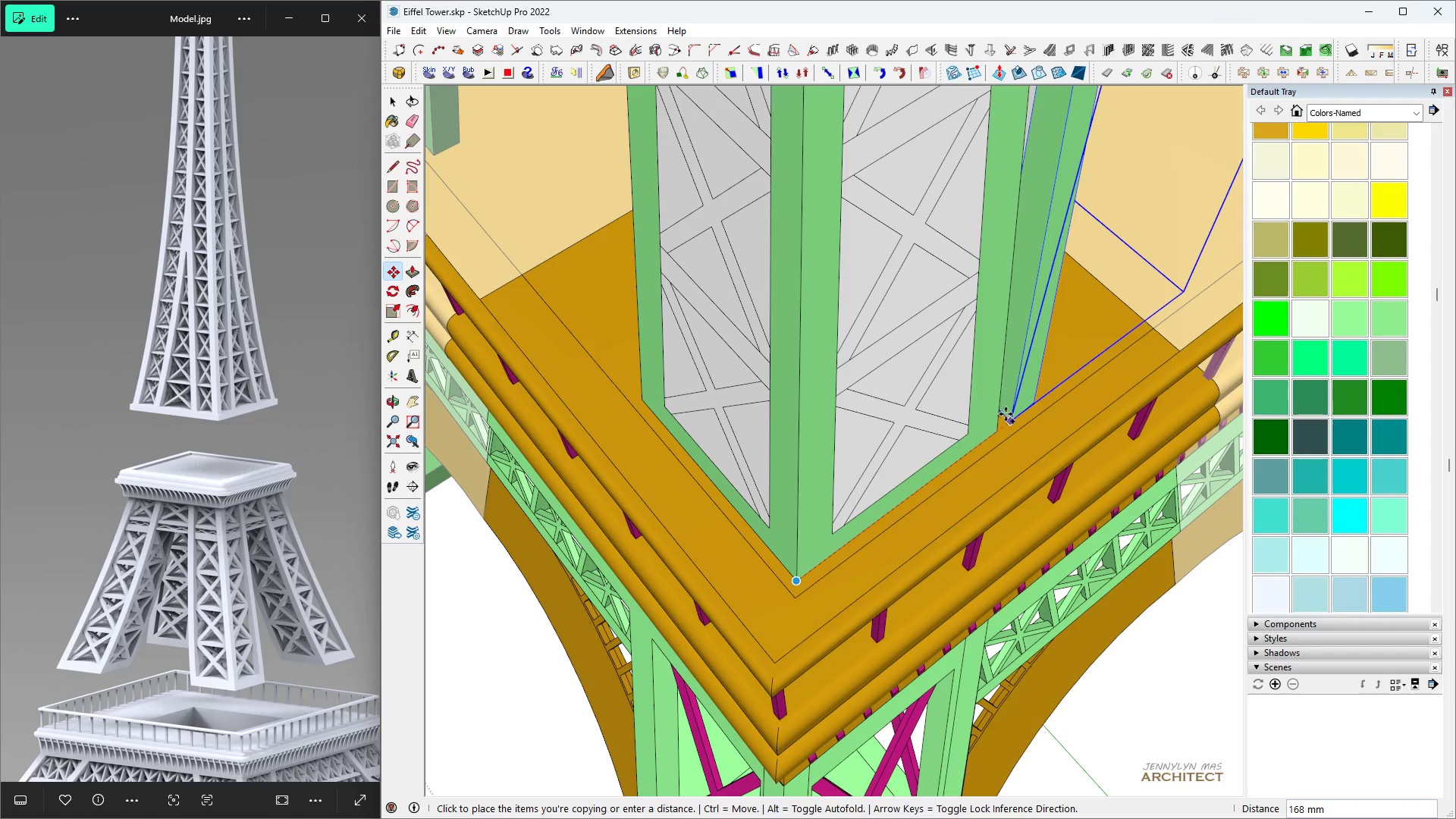 
key(Space)
 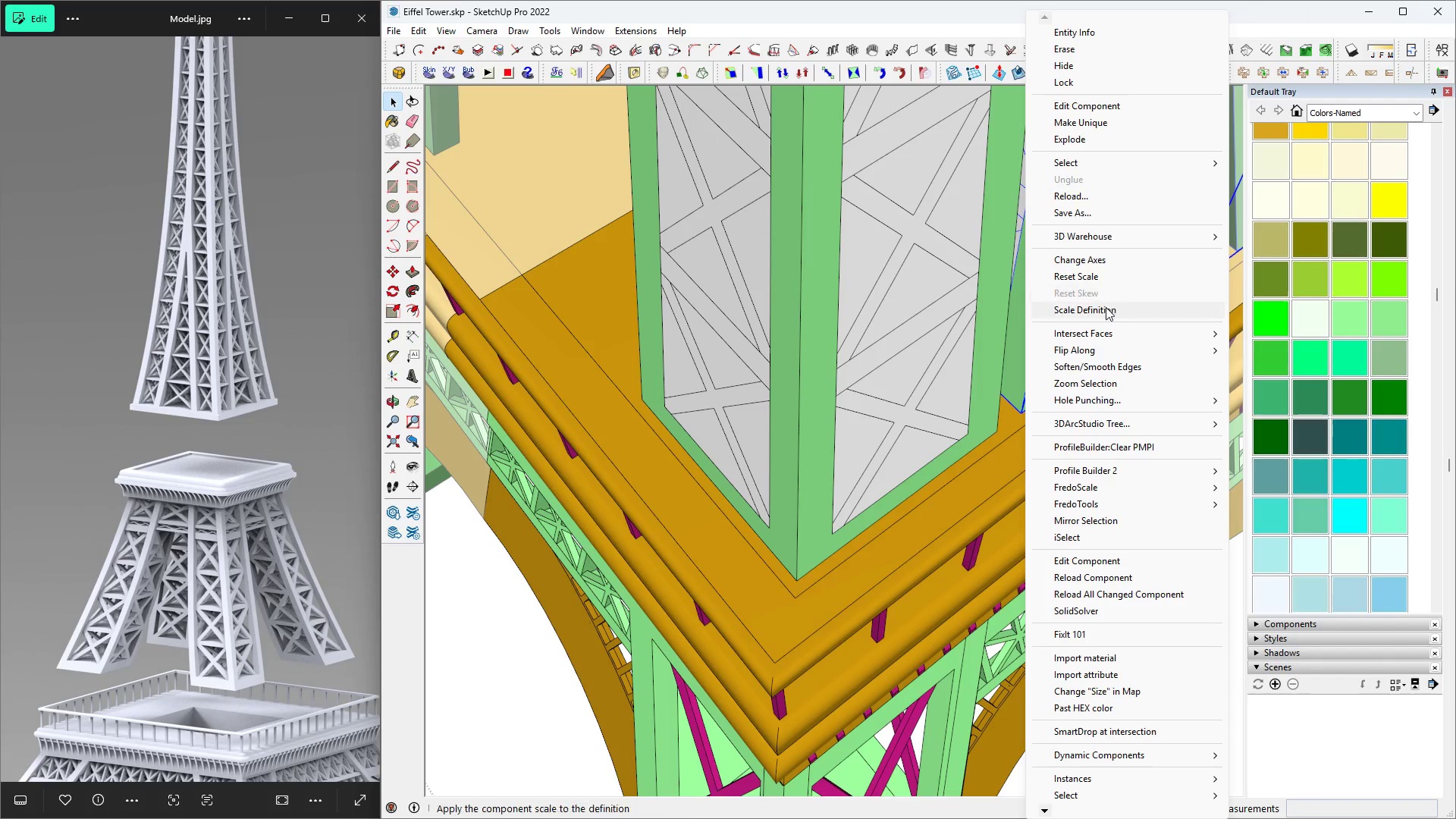 
left_click([1105, 344])
 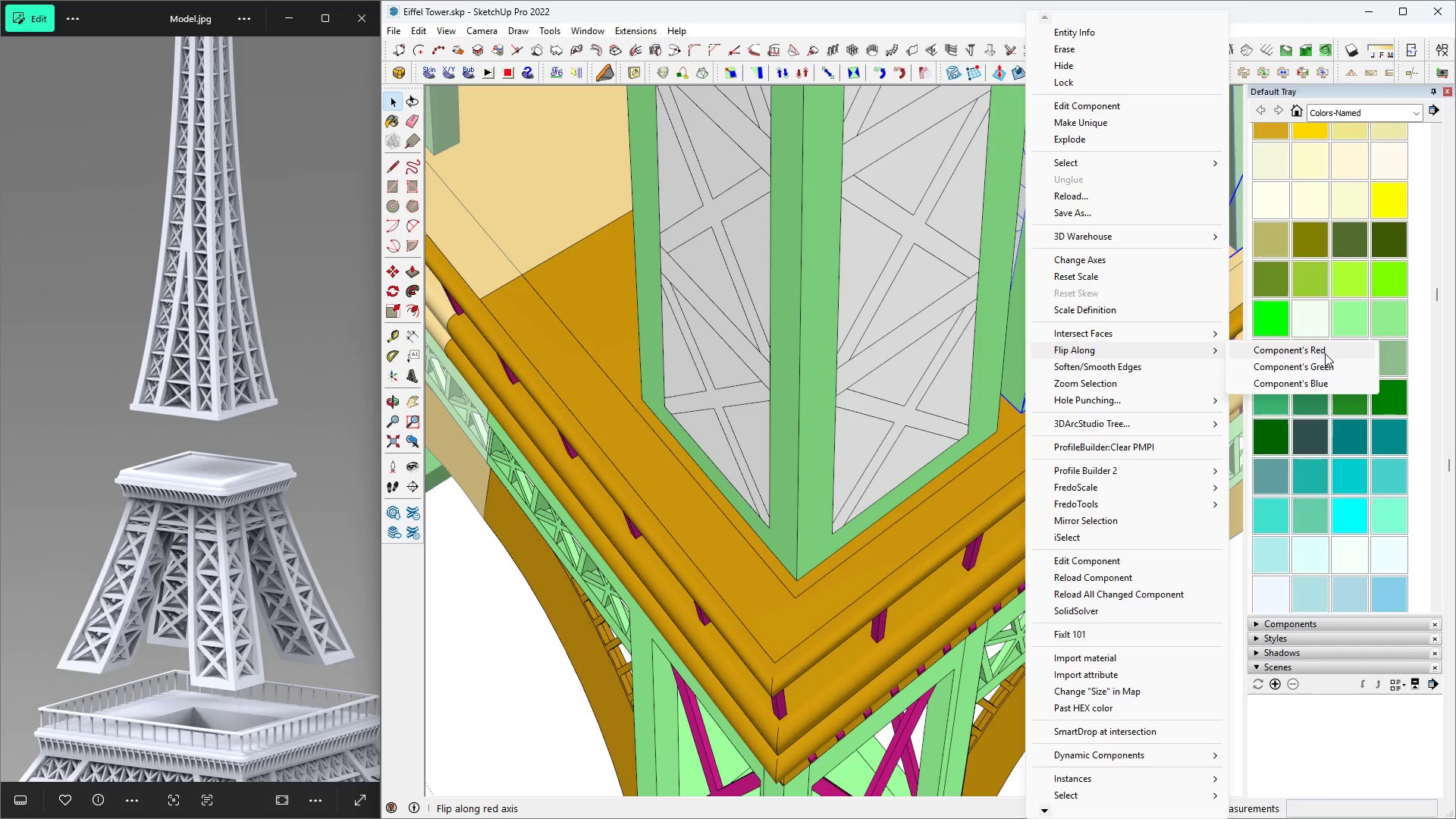 
key(H)
 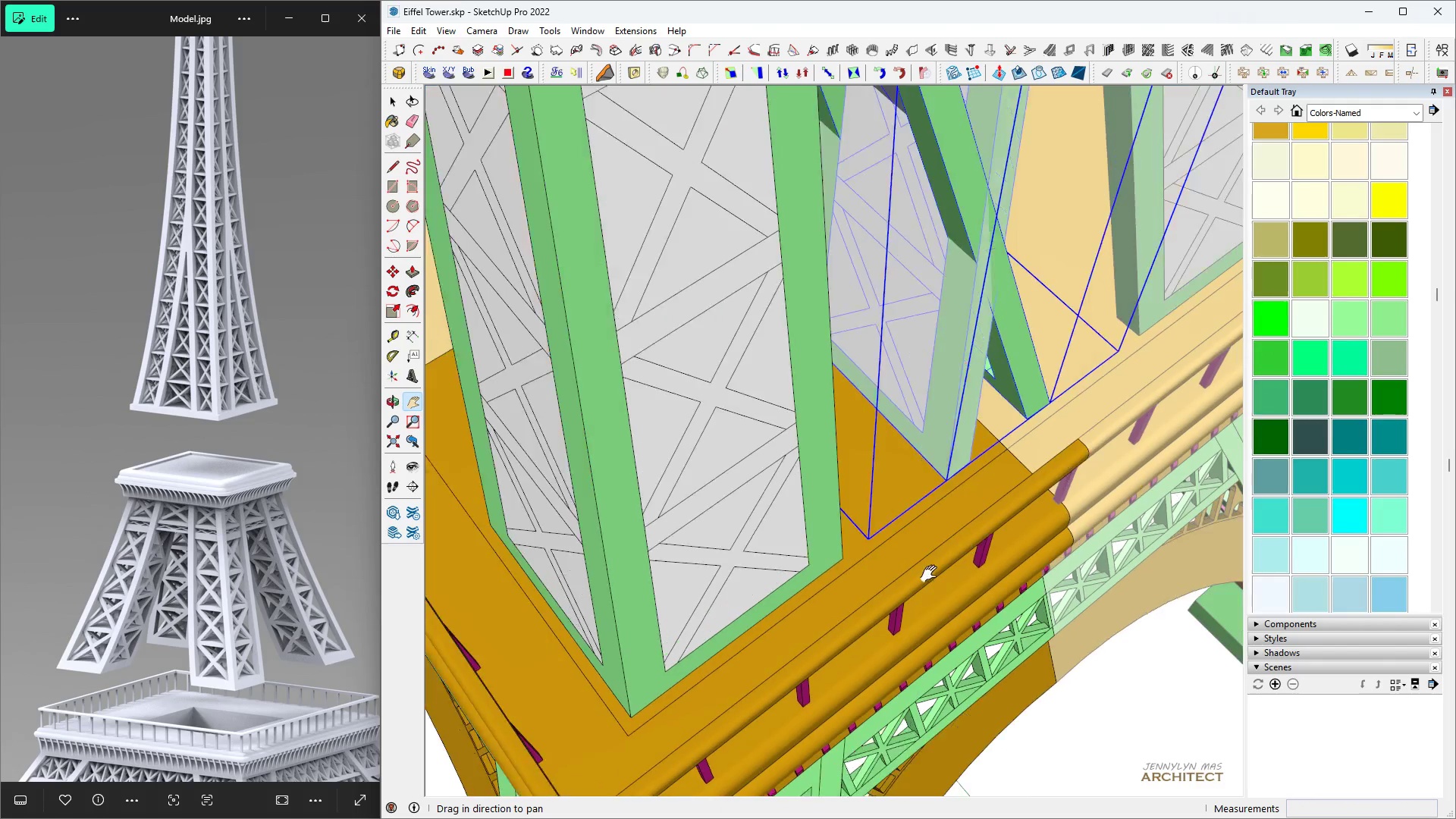 
scroll: coordinate [930, 543], scroll_direction: up, amount: 1.0
 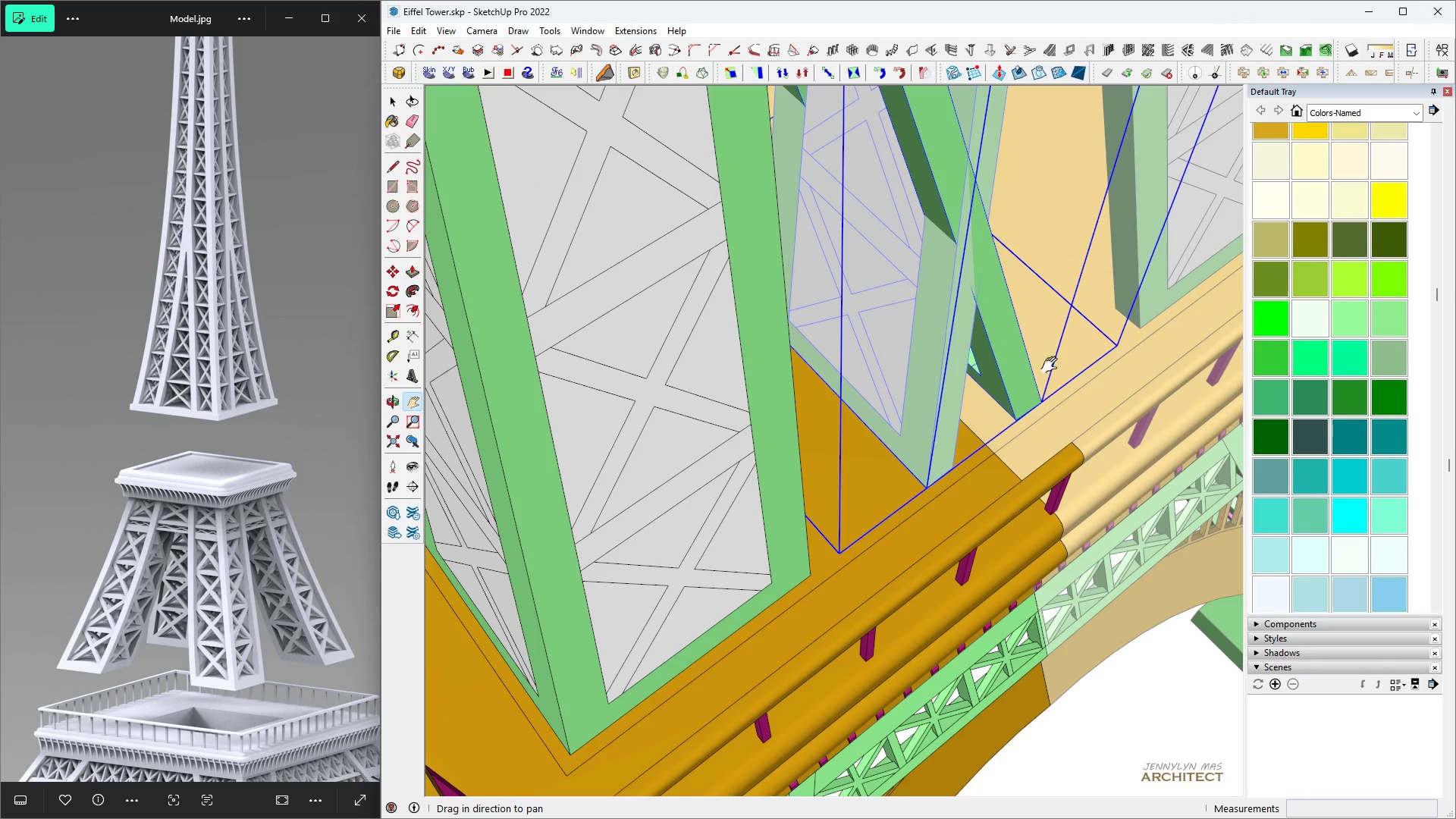 
key(Space)
 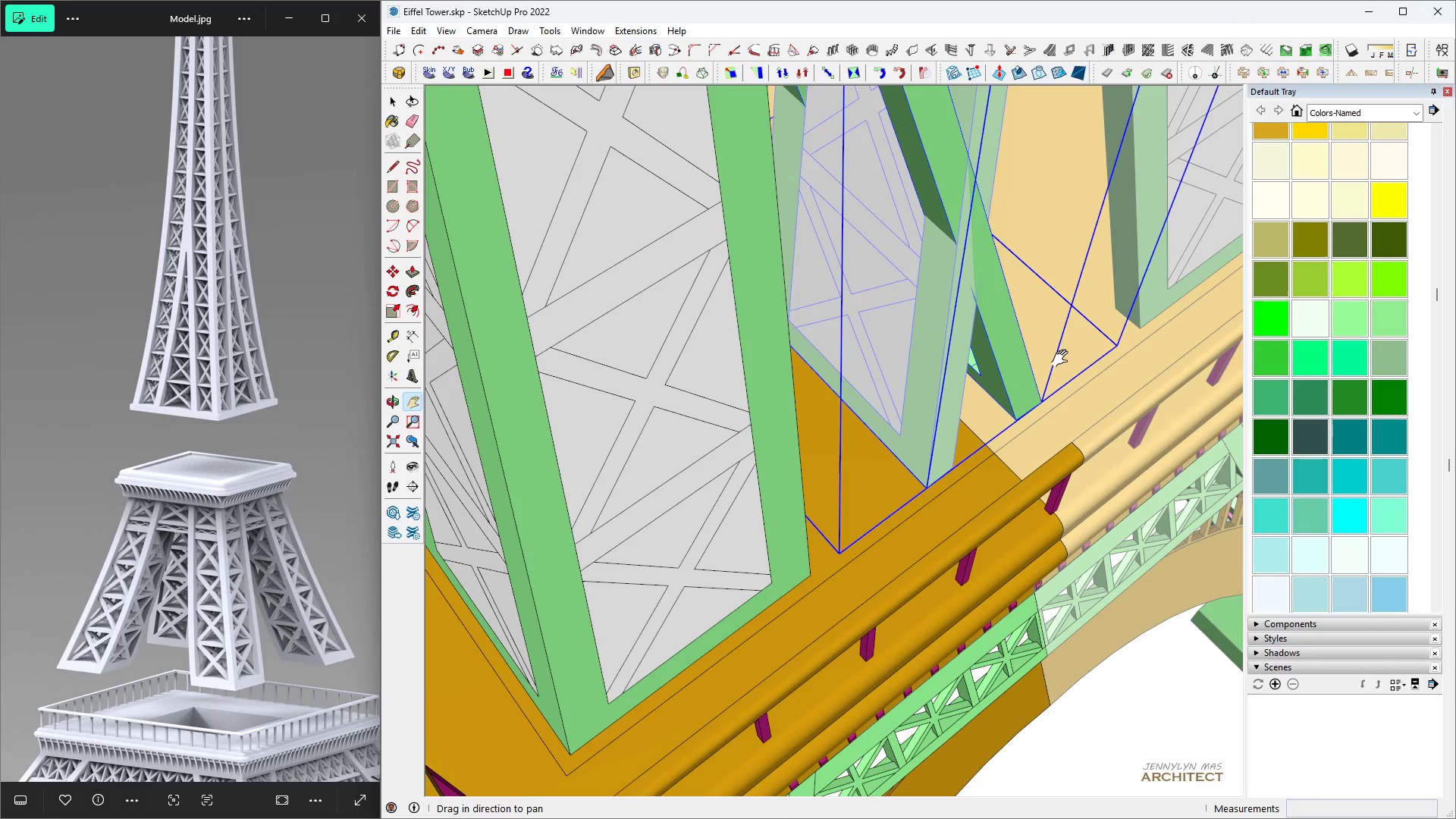 
key(M)
 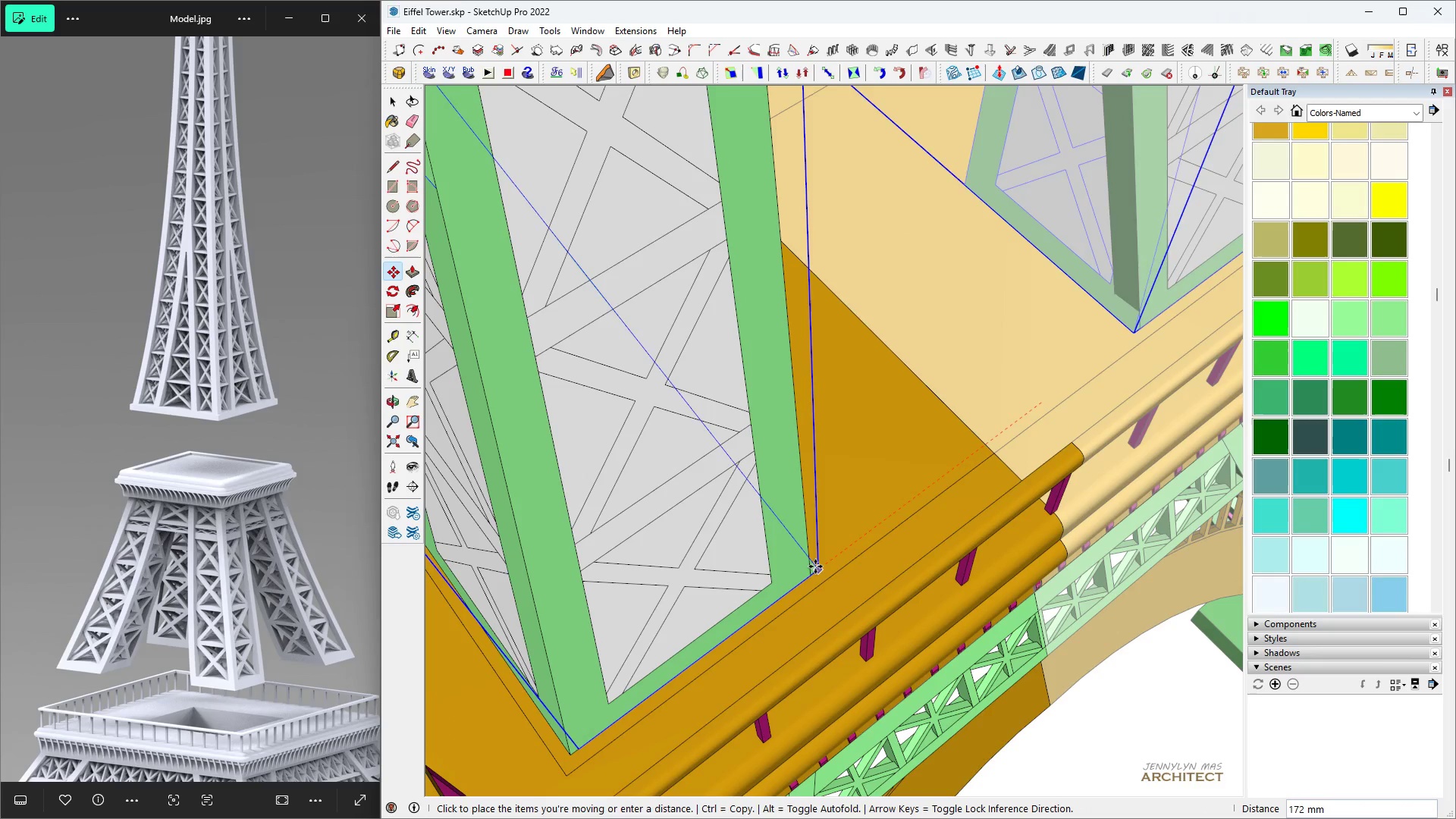 
key(Space)
 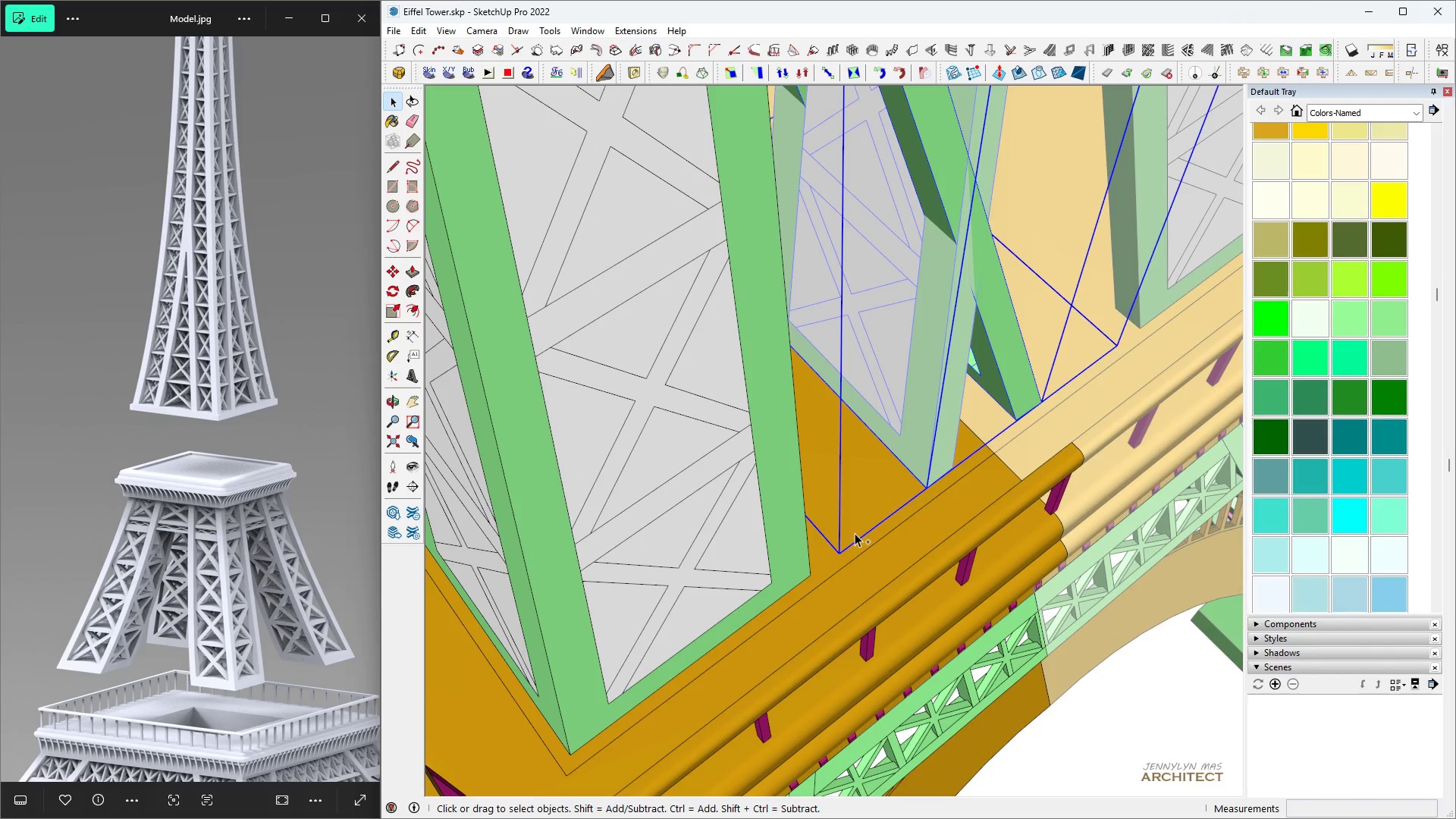 
key(Control+Z)
 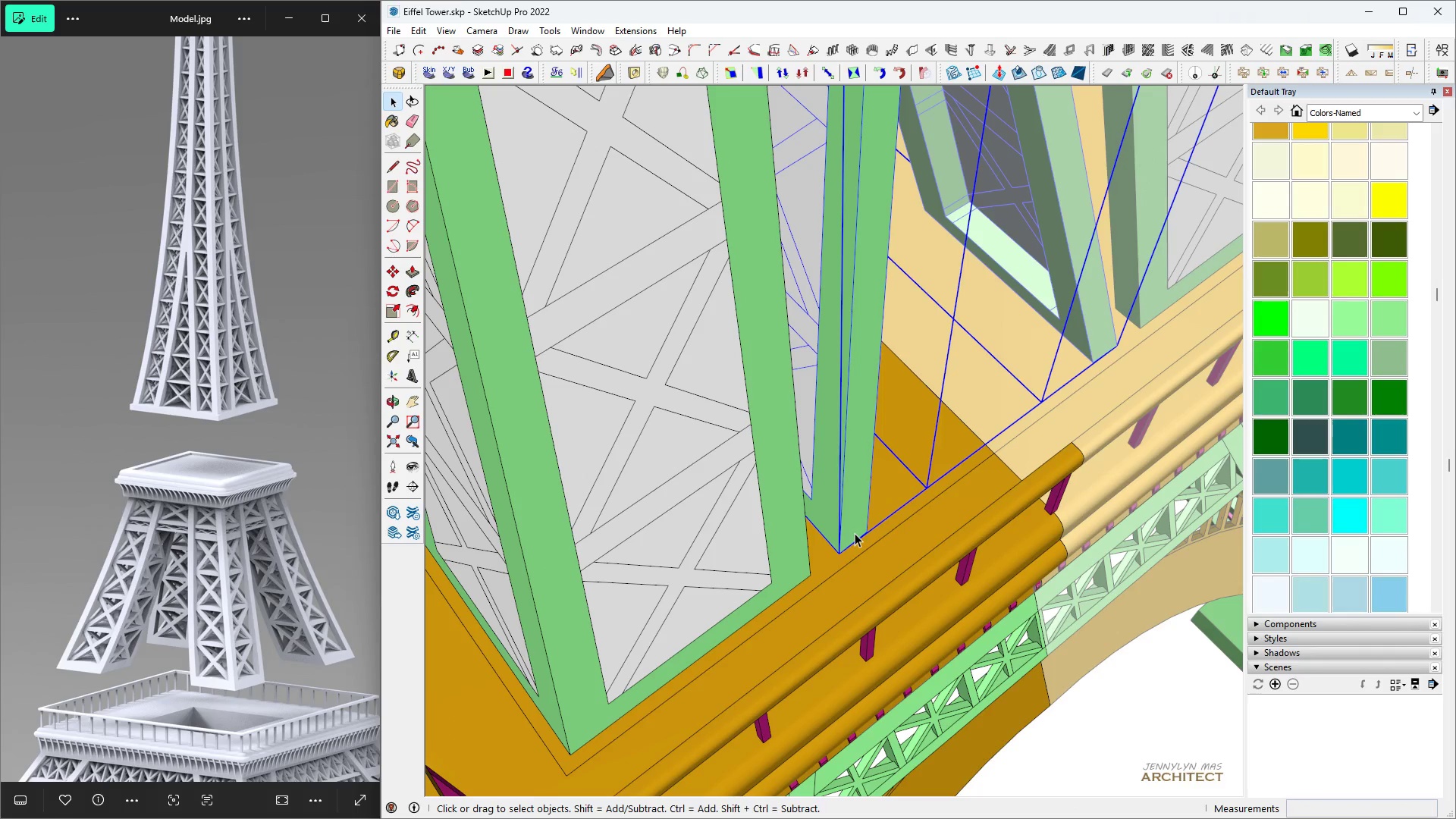 
key(Space)
 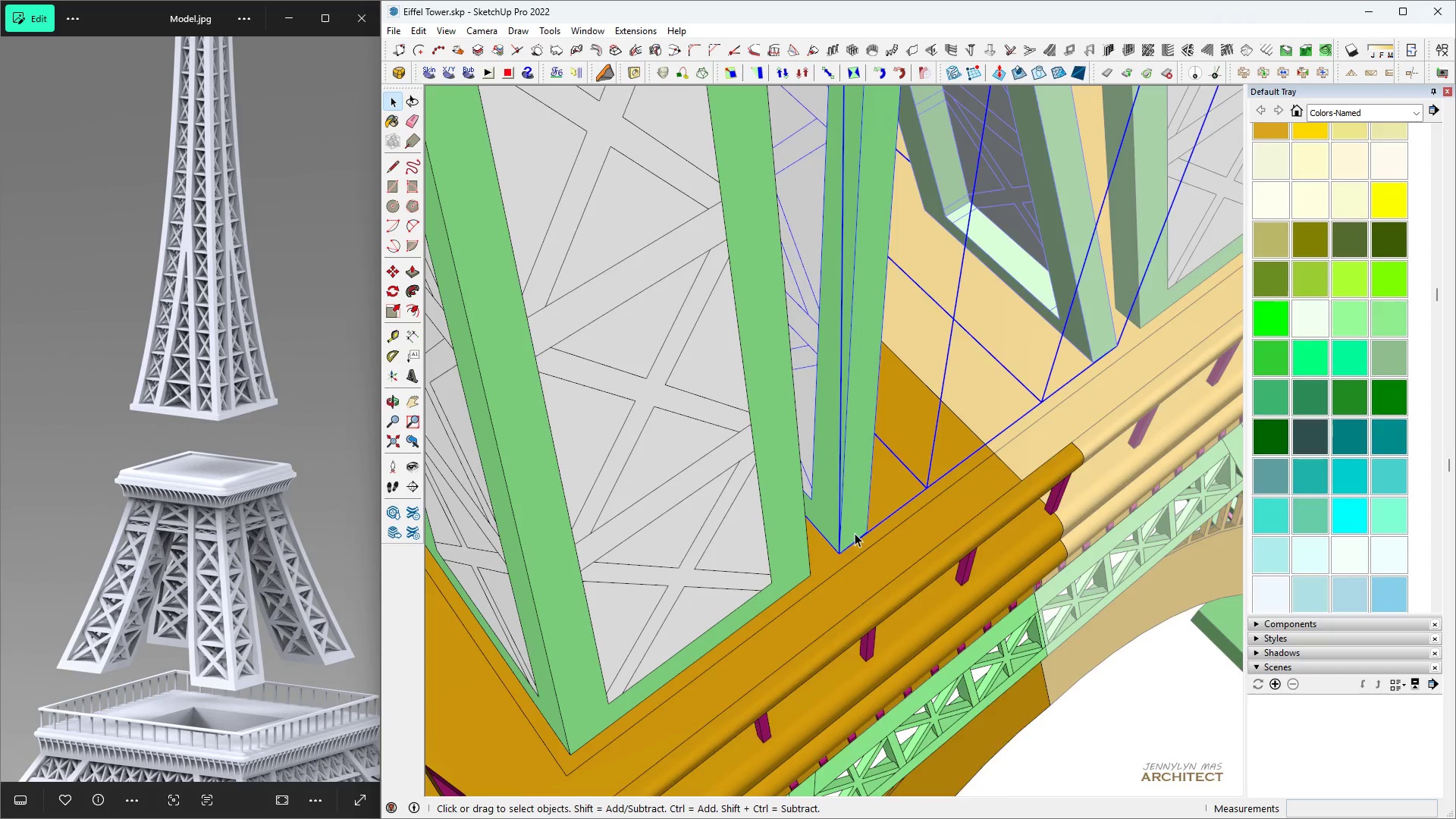 
scroll: coordinate [855, 533], scroll_direction: up, amount: 3.0
 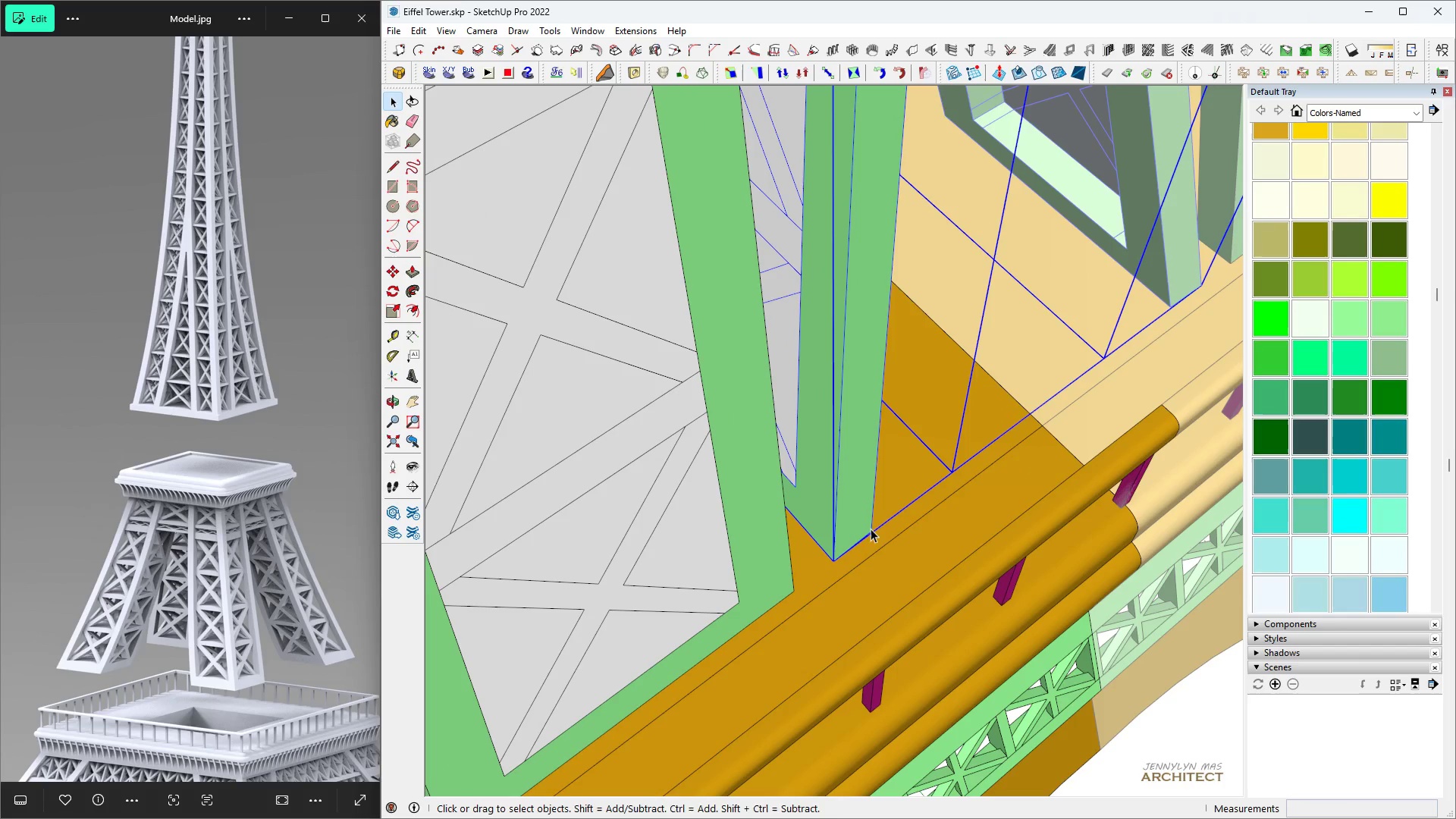 
key(M)
 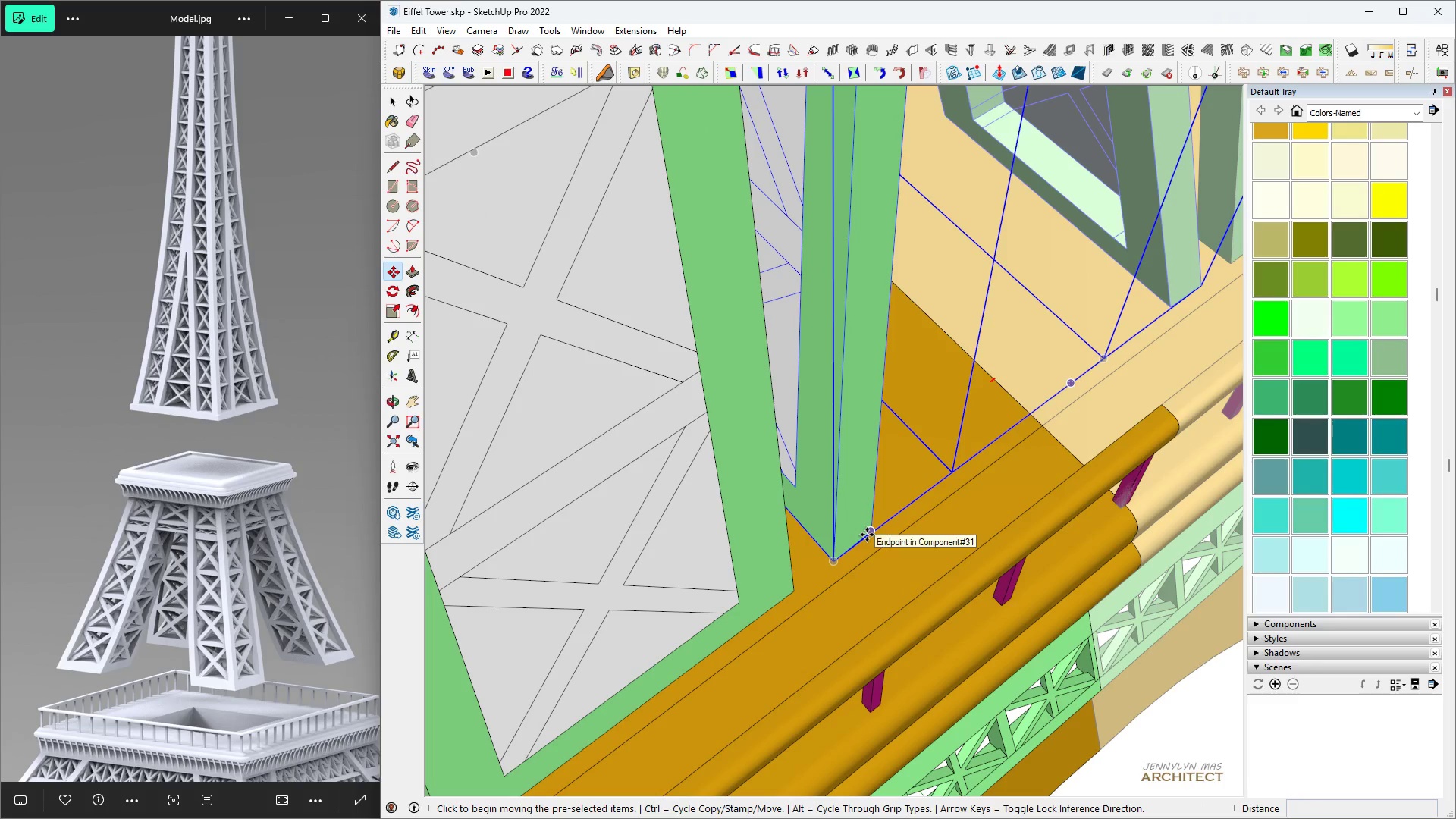 
left_click([867, 535])
 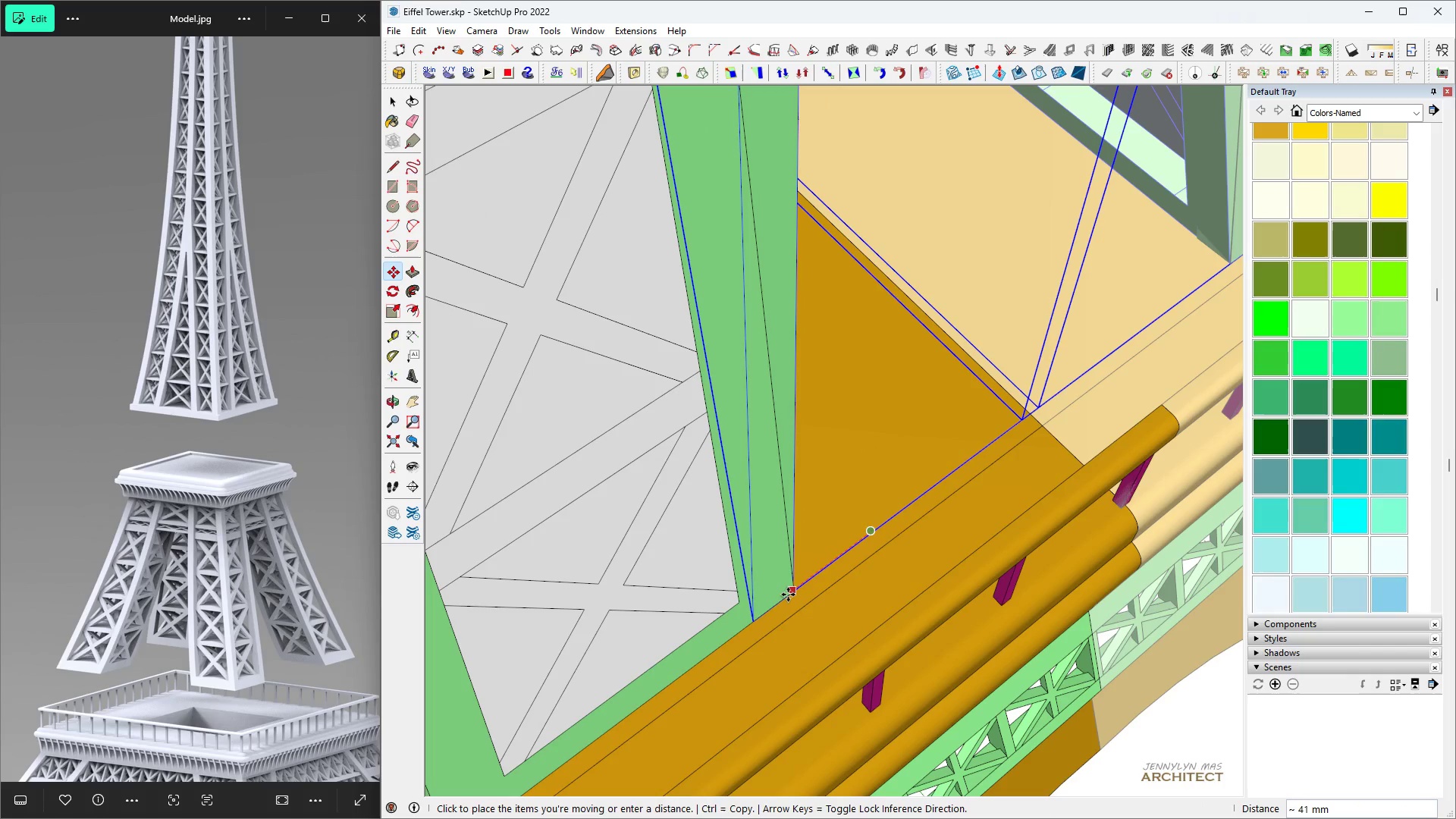 
left_click([787, 595])
 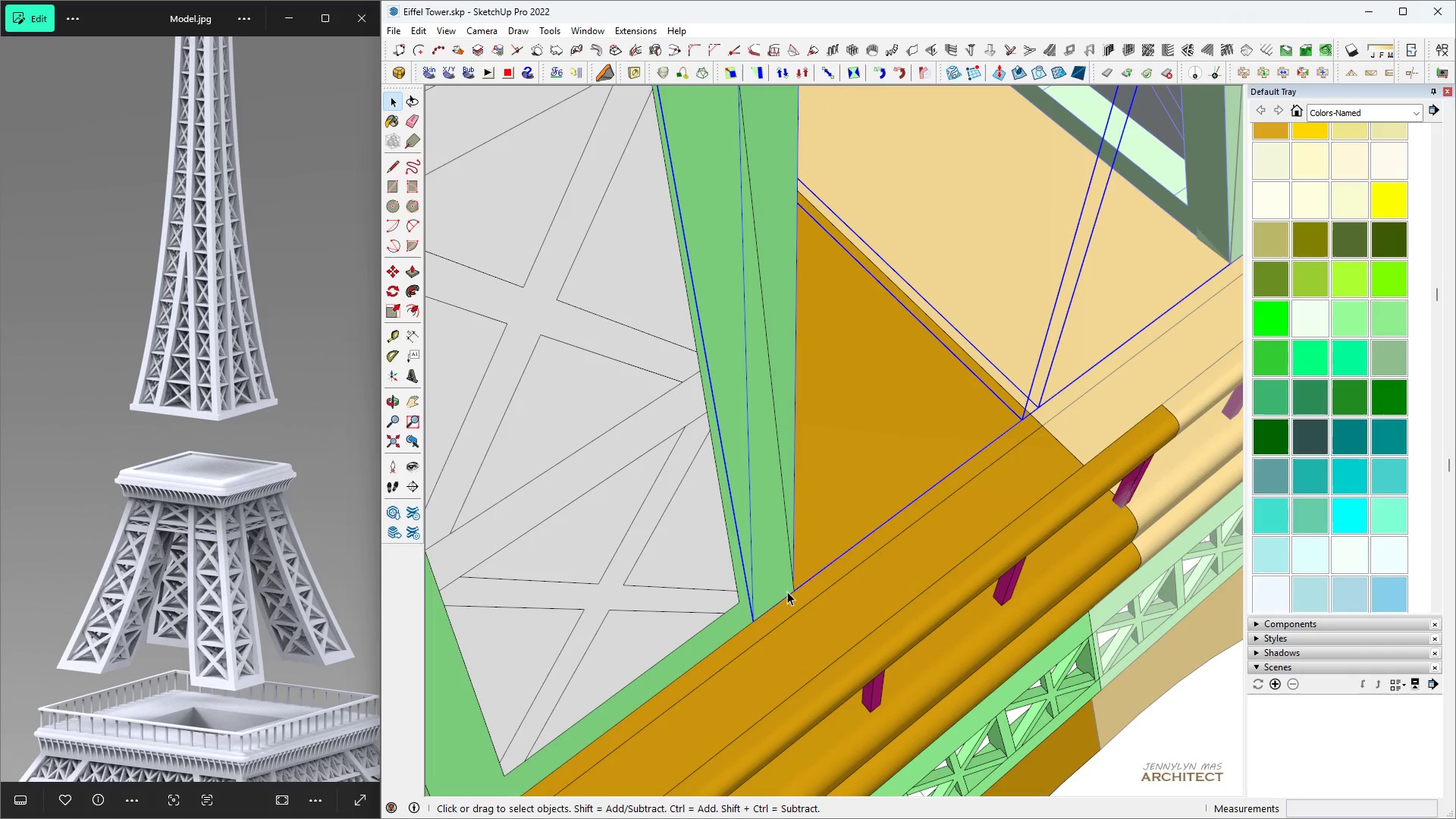 
type( hhhh)
 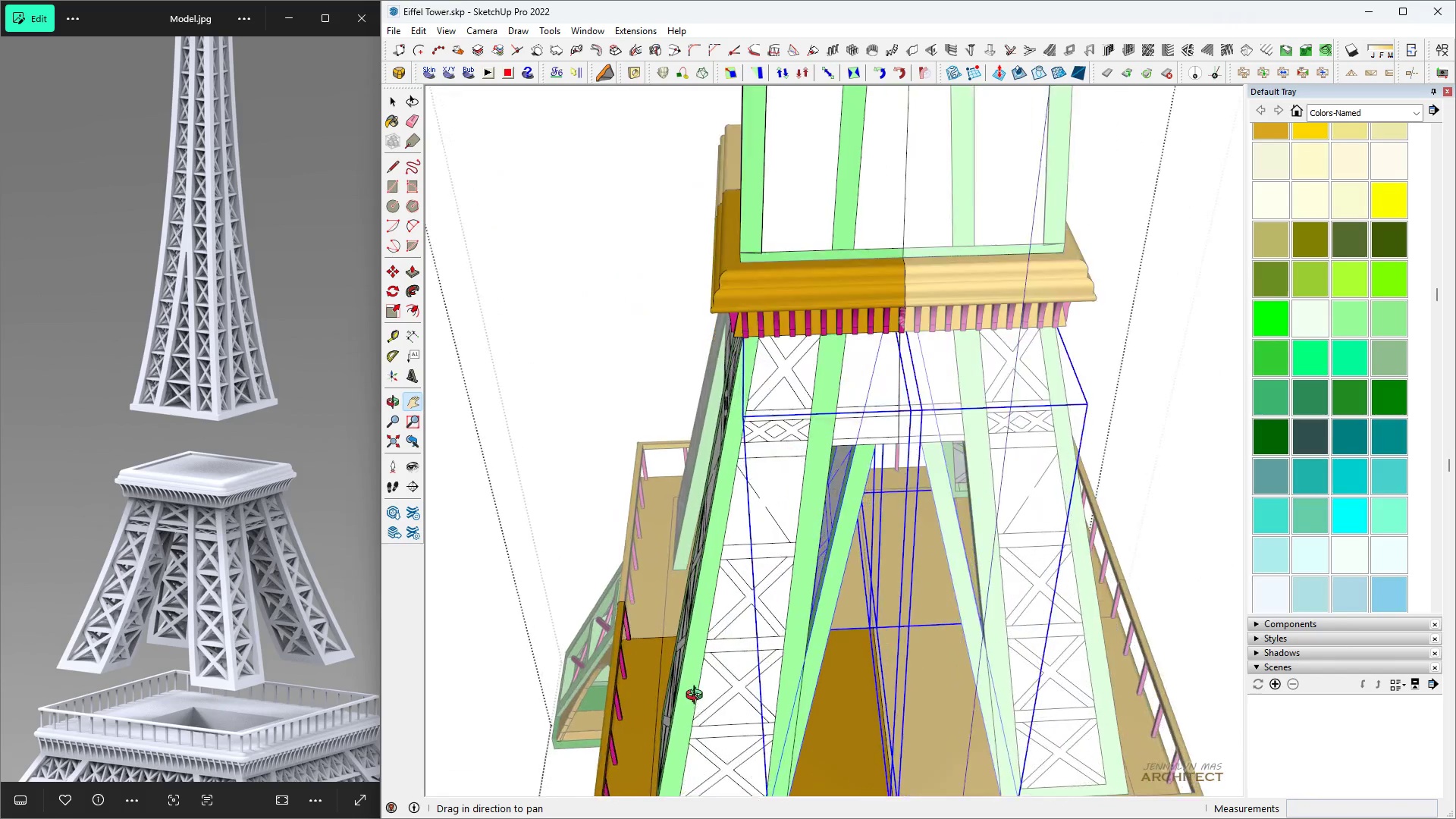 
scroll: coordinate [495, 409], scroll_direction: down, amount: 16.0
 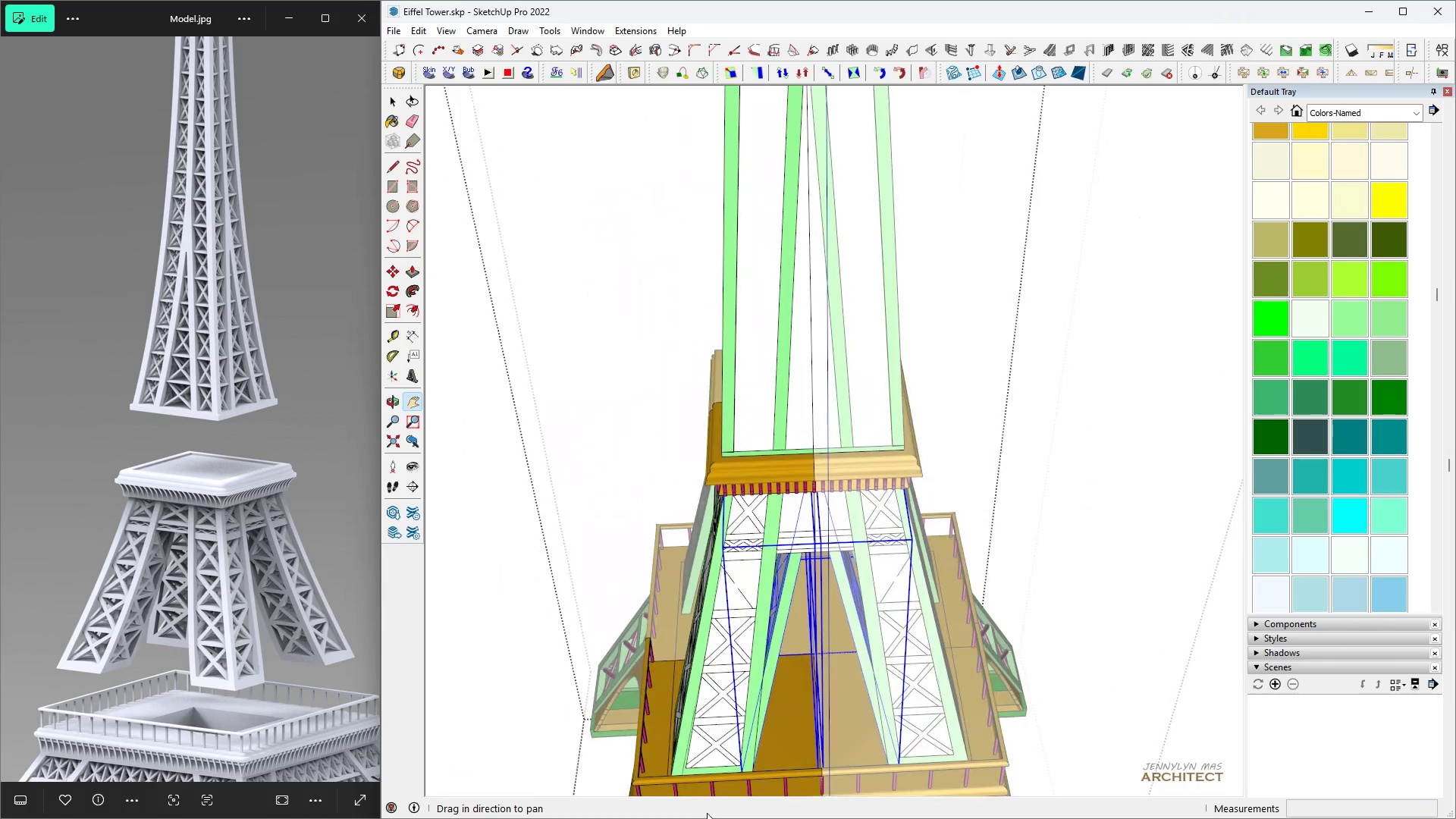 
scroll: coordinate [698, 700], scroll_direction: up, amount: 5.0
 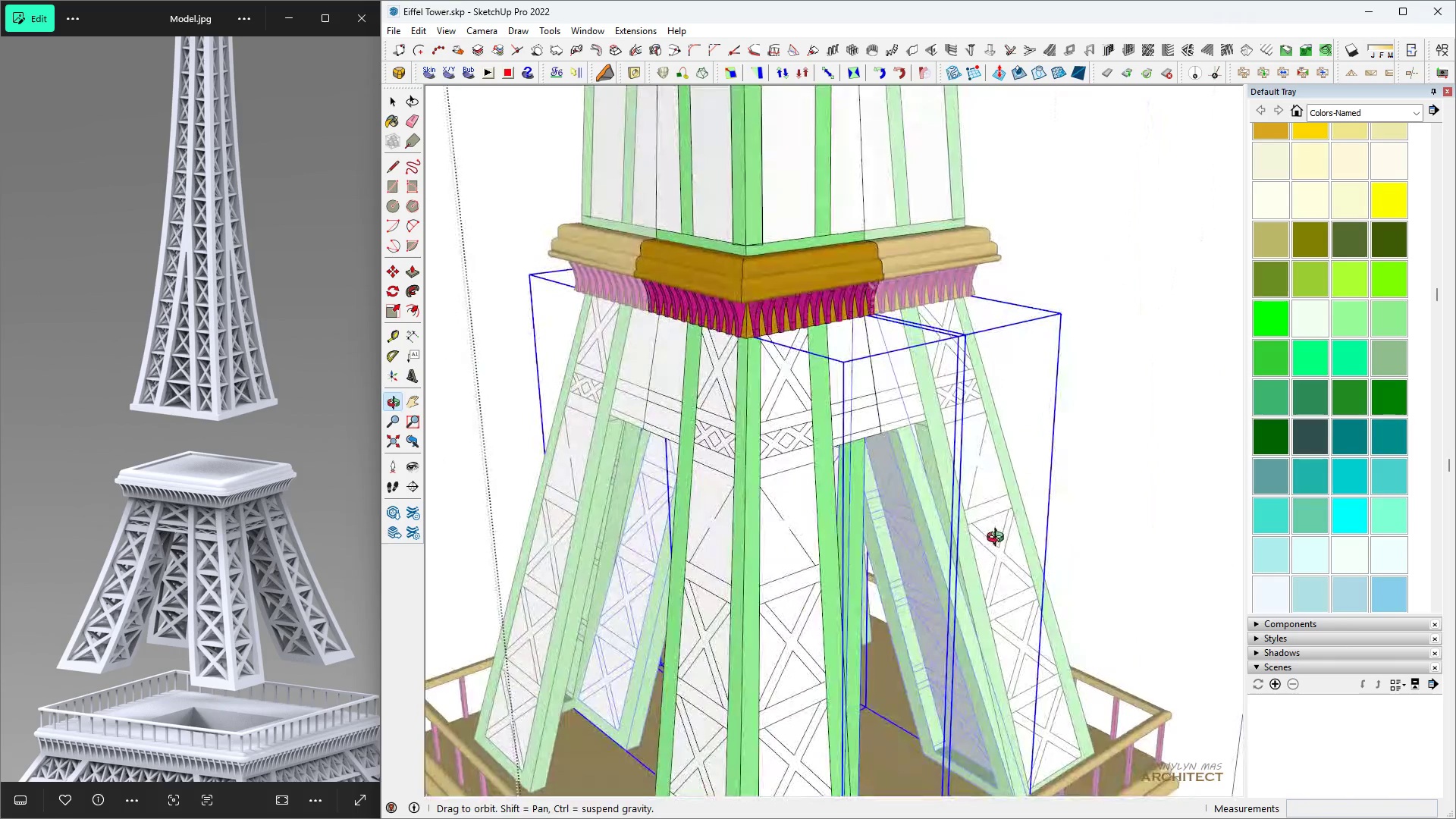 
key(Control+ControlLeft)
 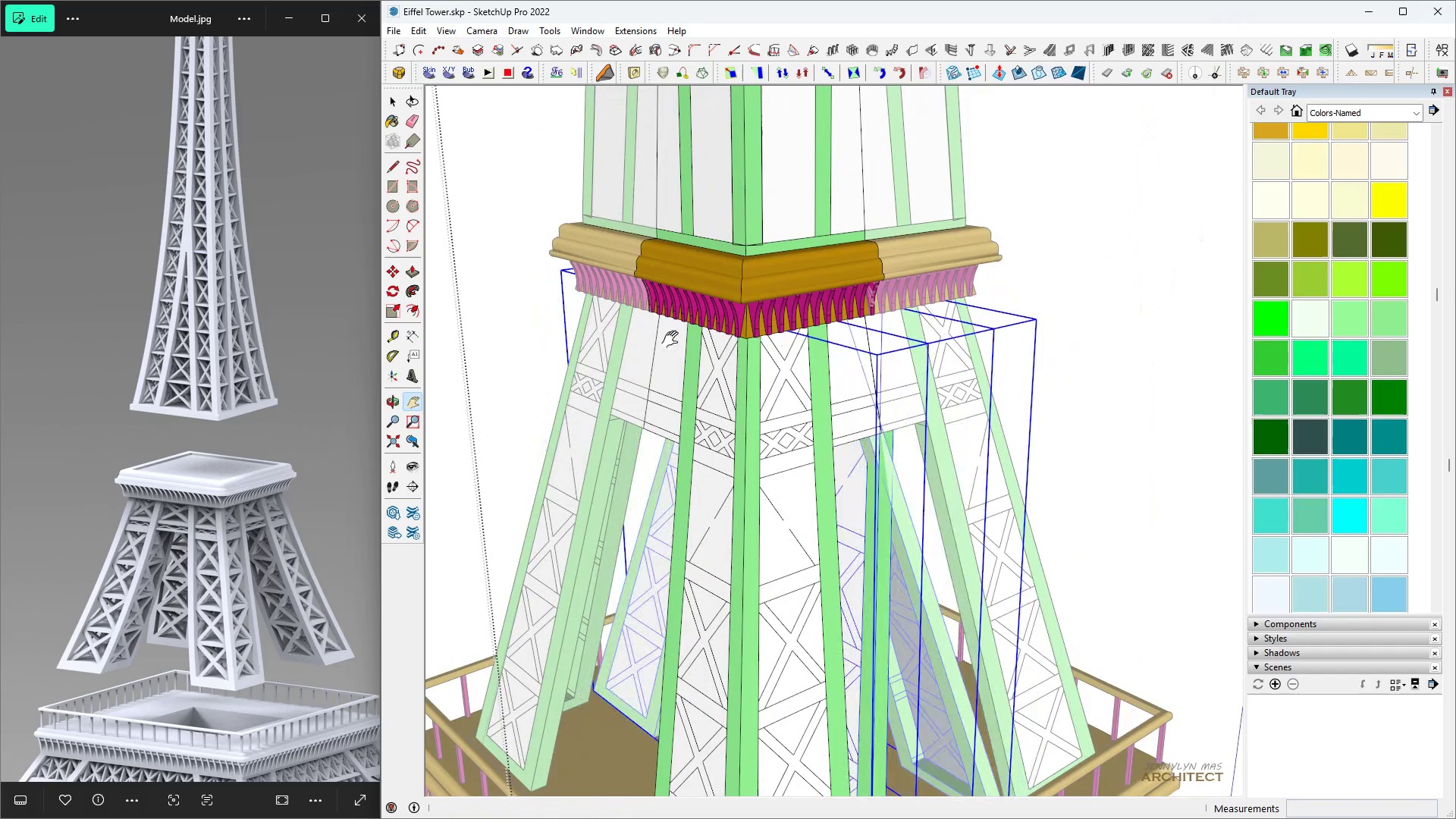 
key(Control+Z)
 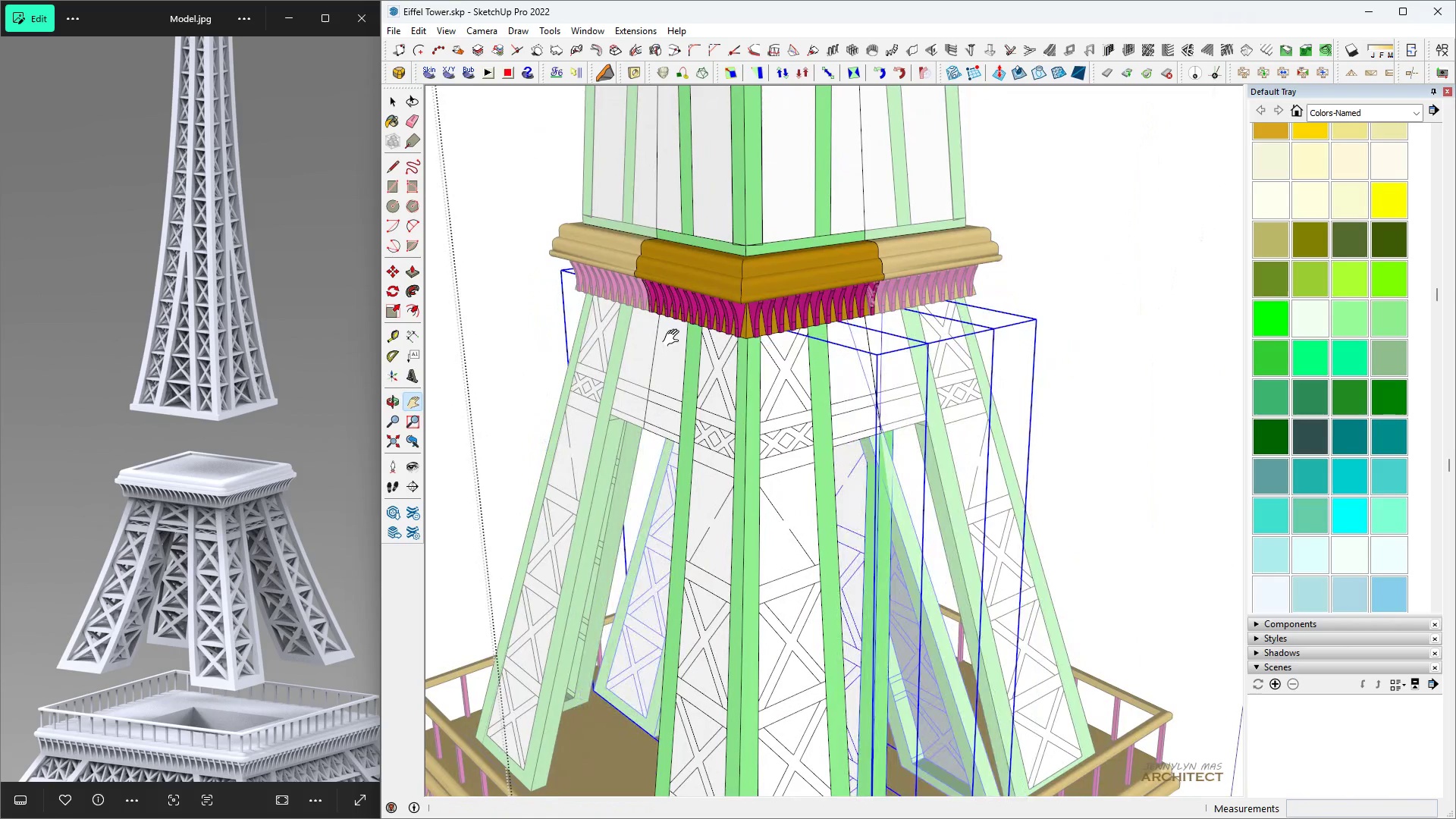 
scroll: coordinate [679, 344], scroll_direction: down, amount: 5.0
 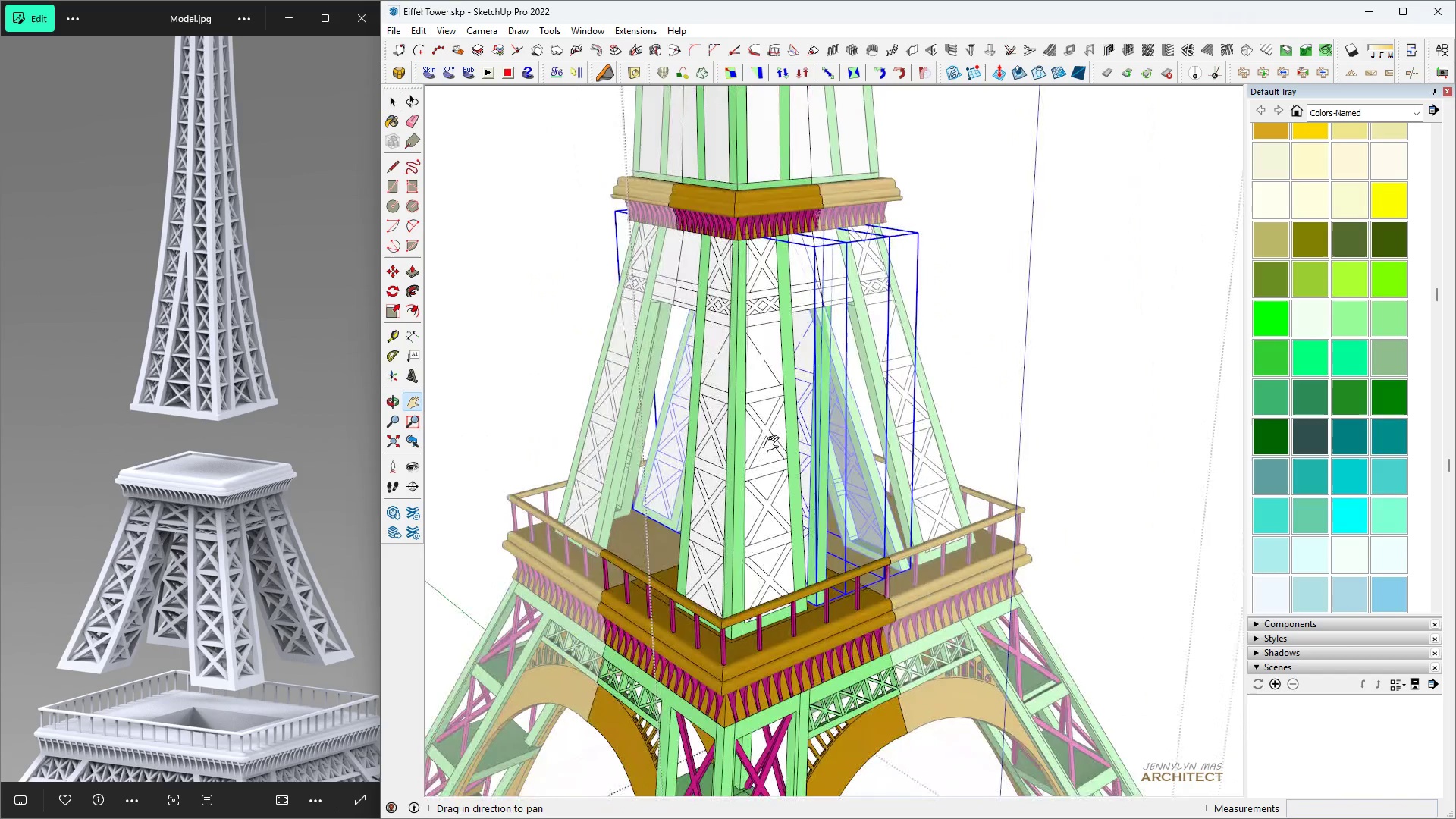 
type( hhh )
 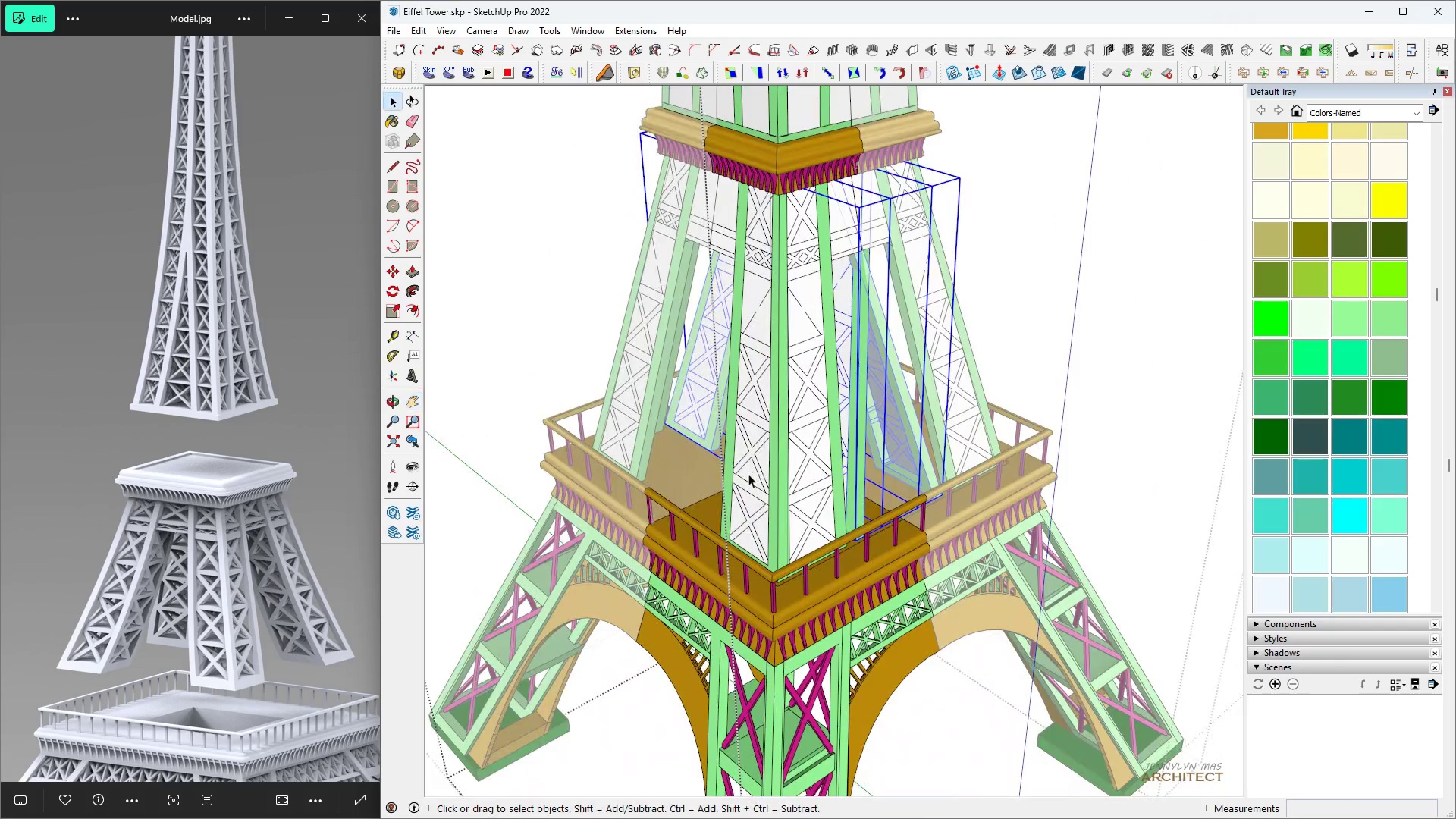 
scroll: coordinate [774, 563], scroll_direction: up, amount: 9.0
 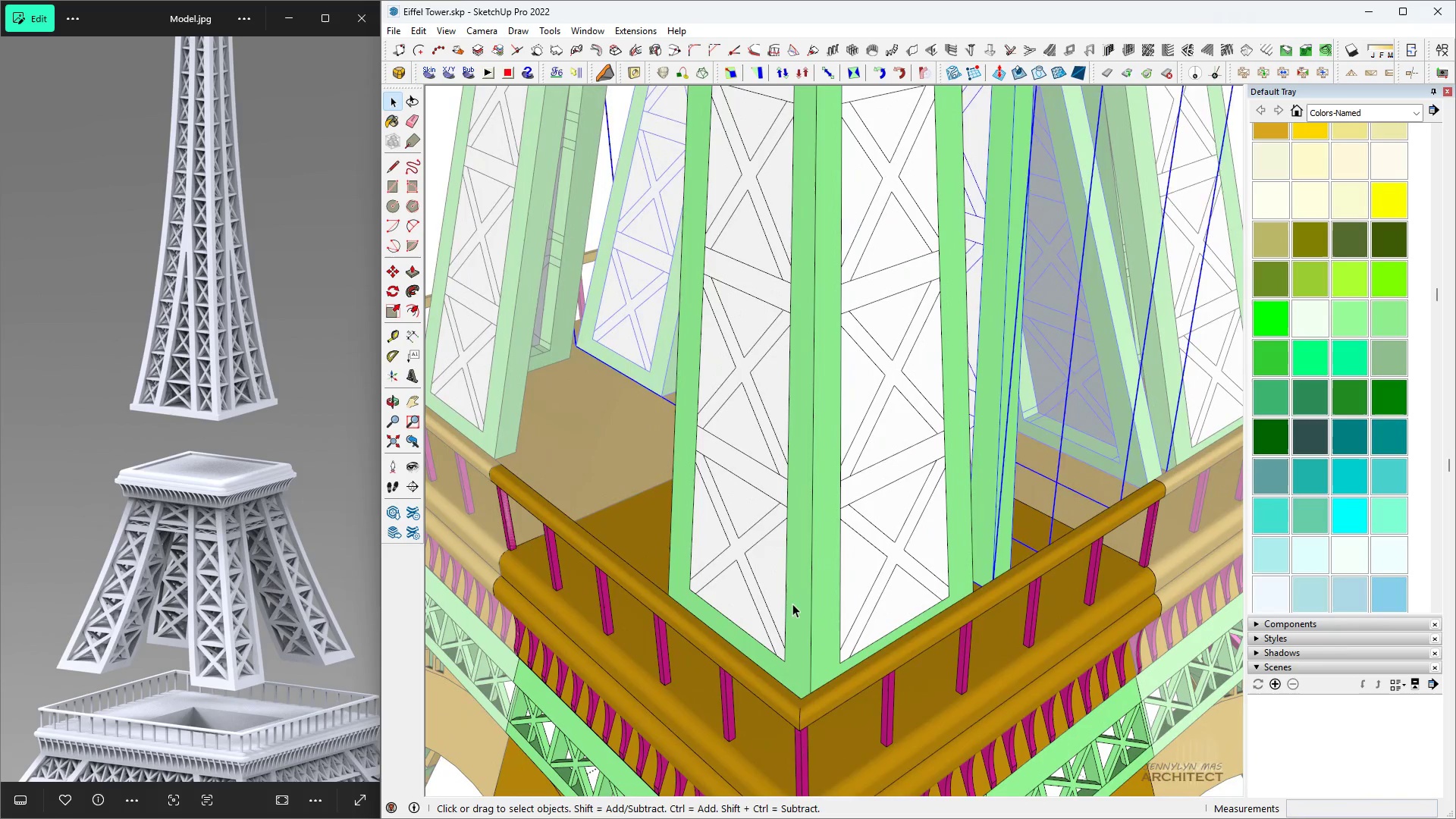 
double_click([792, 604])
 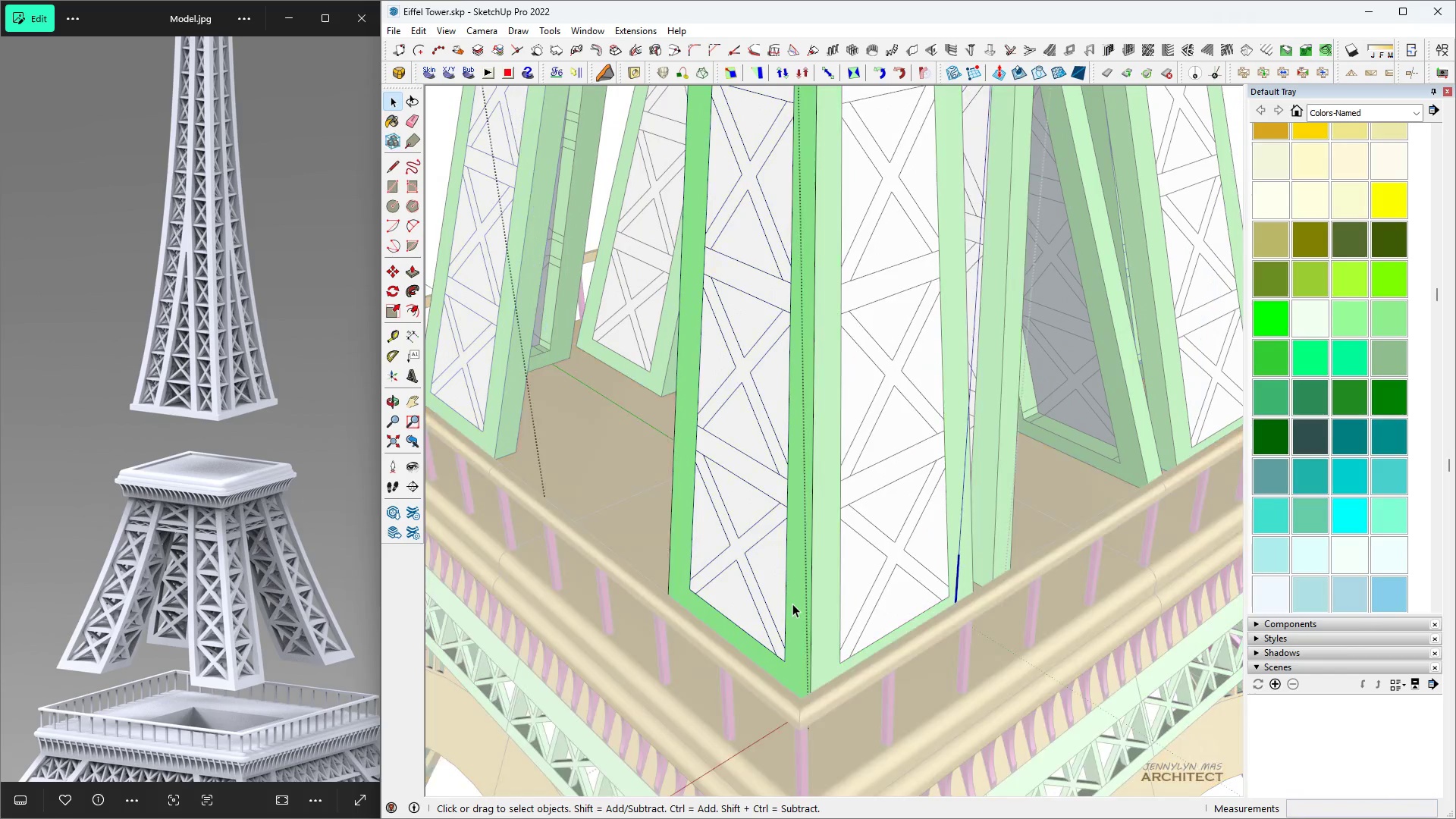 
triple_click([792, 604])
 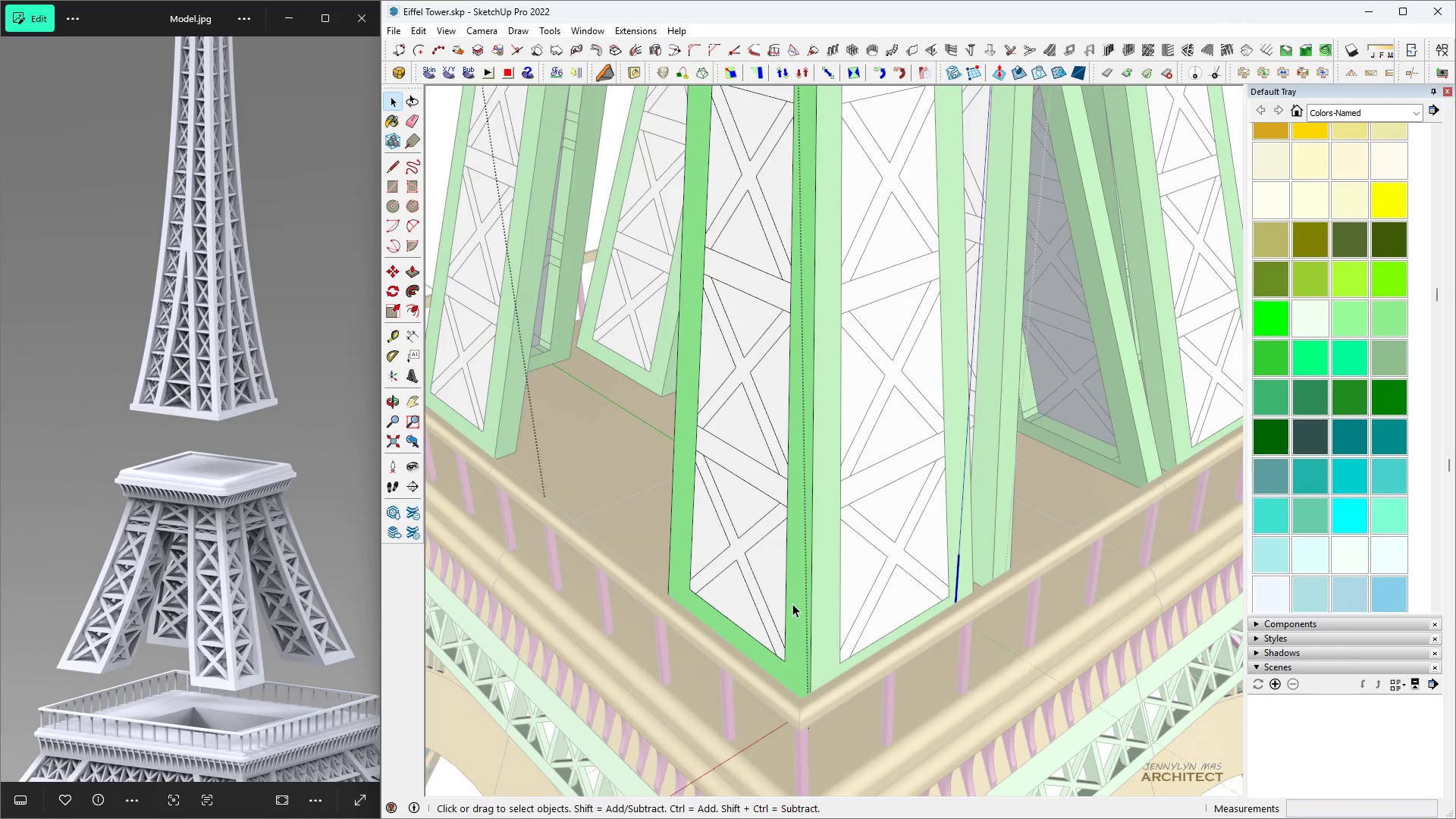 
triple_click([792, 604])
 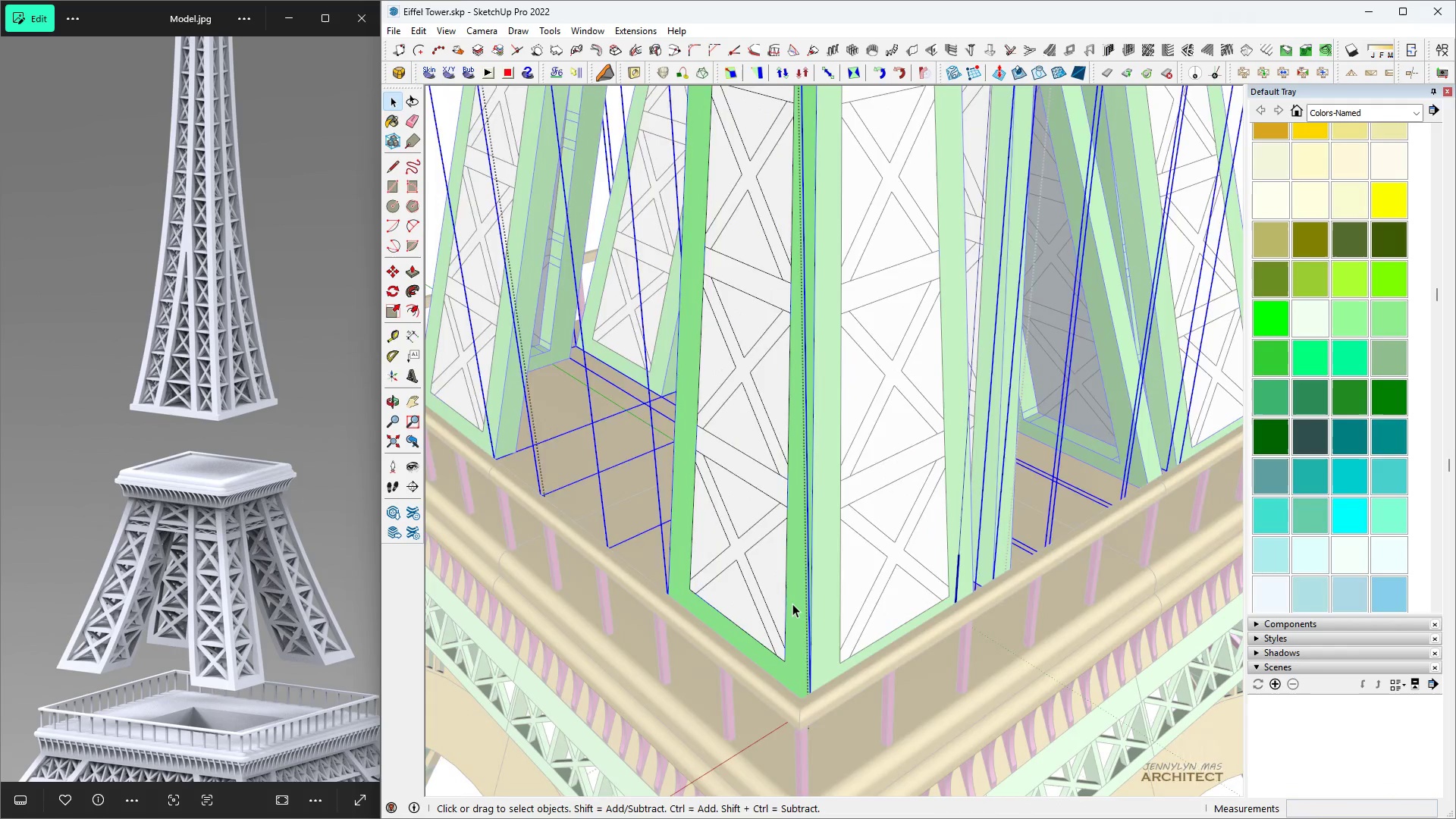 
triple_click([792, 604])
 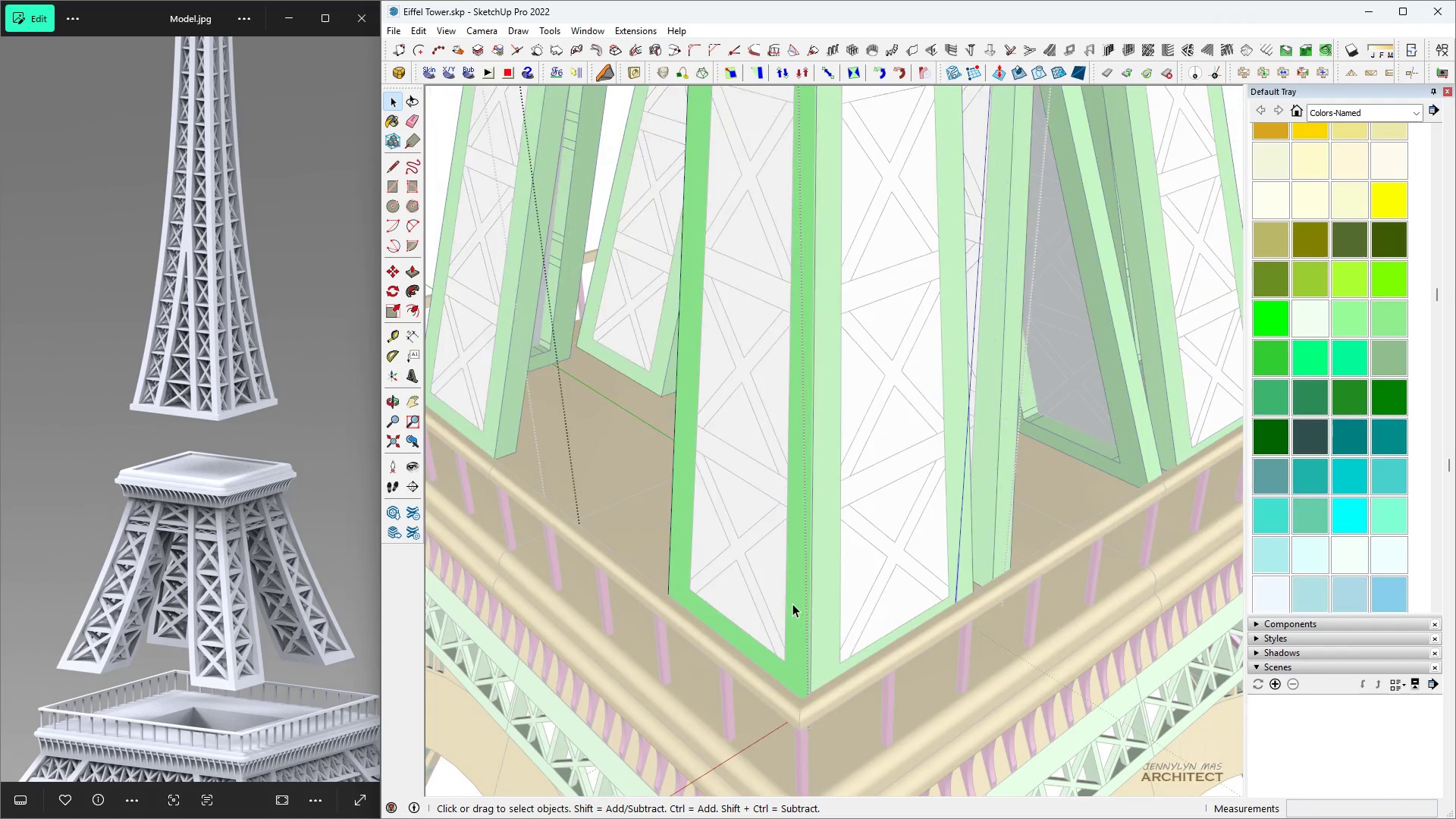 
triple_click([792, 604])
 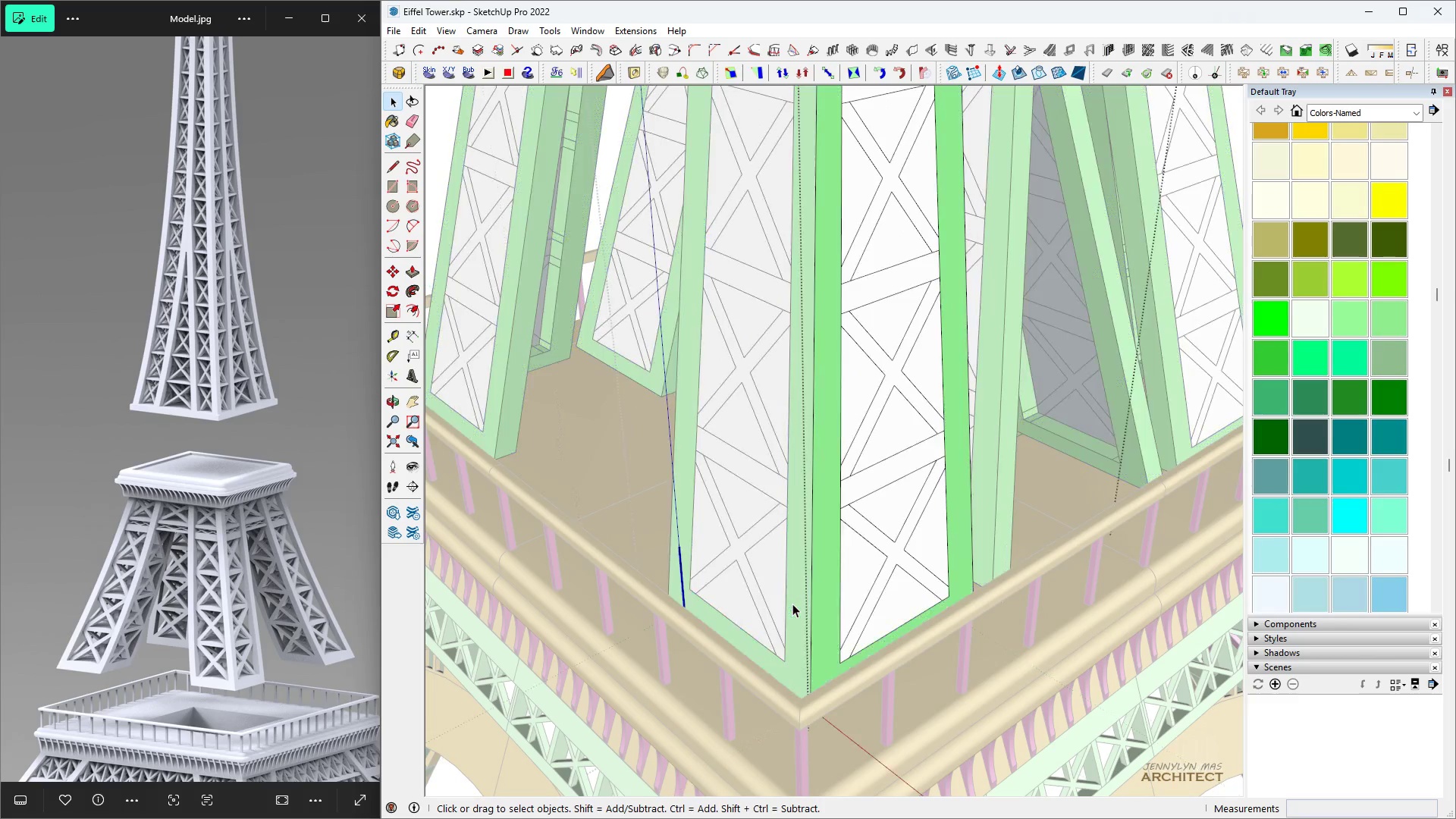 
triple_click([792, 604])
 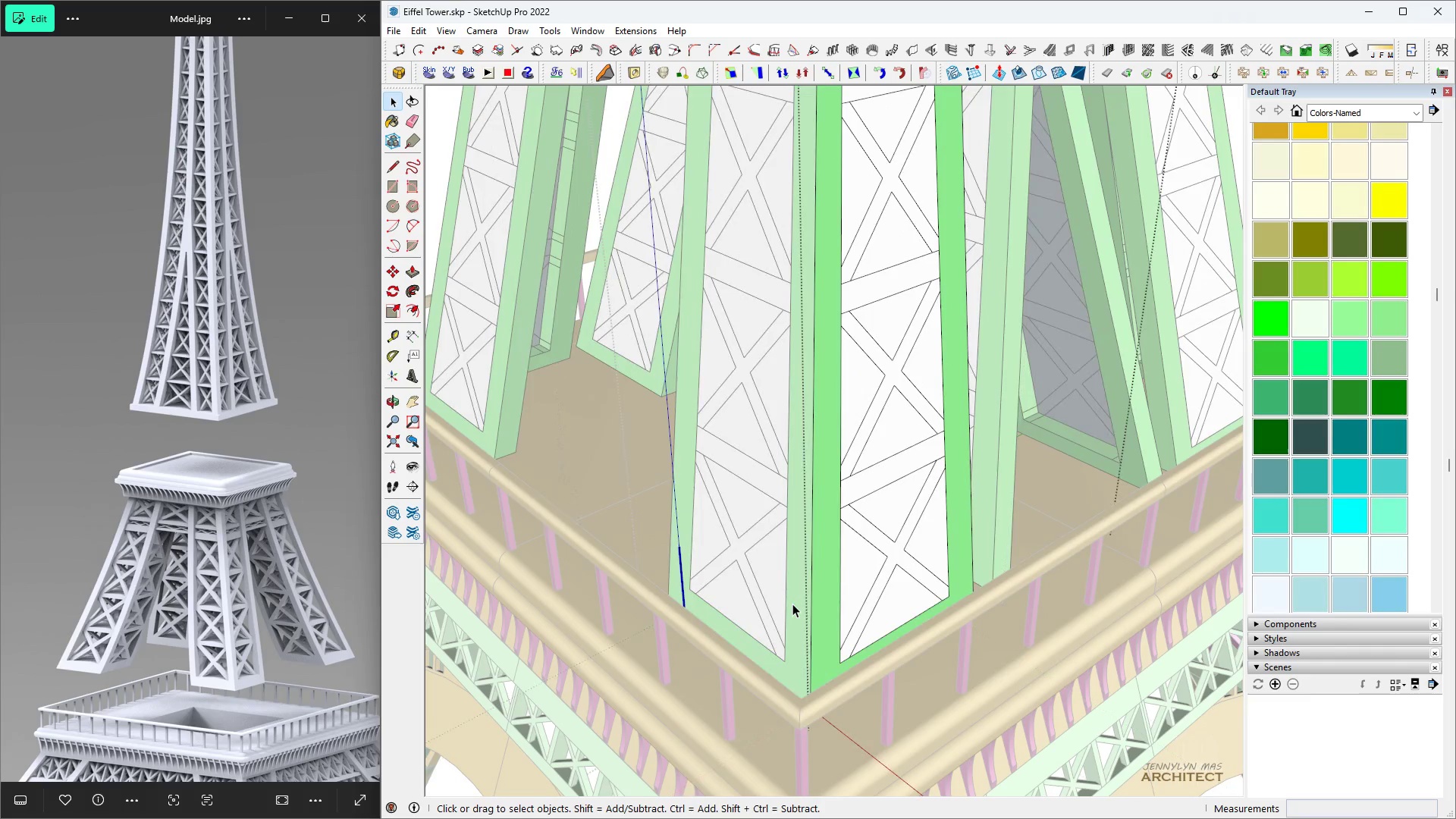 
triple_click([792, 604])
 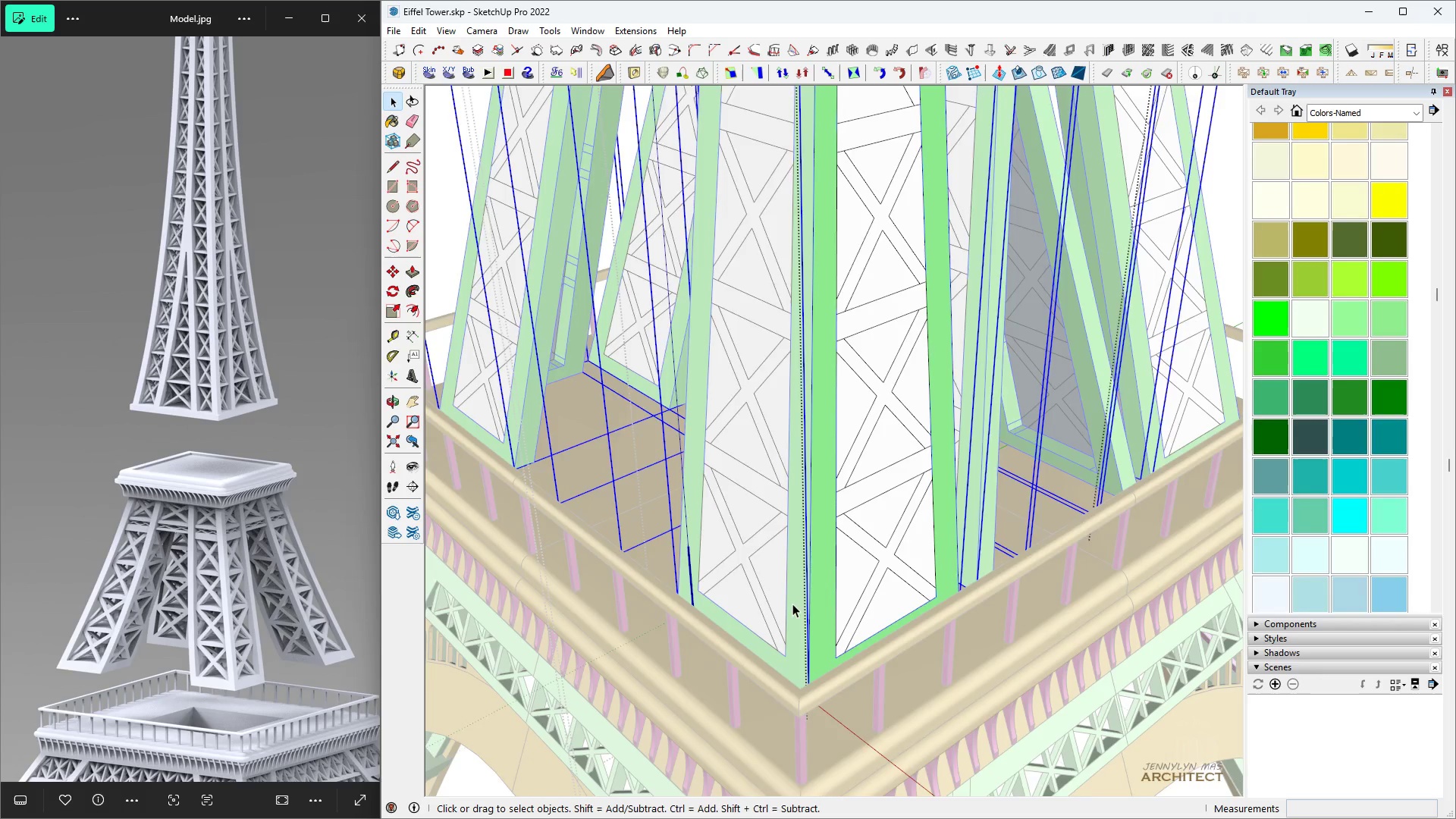 
scroll: coordinate [792, 604], scroll_direction: down, amount: 5.0
 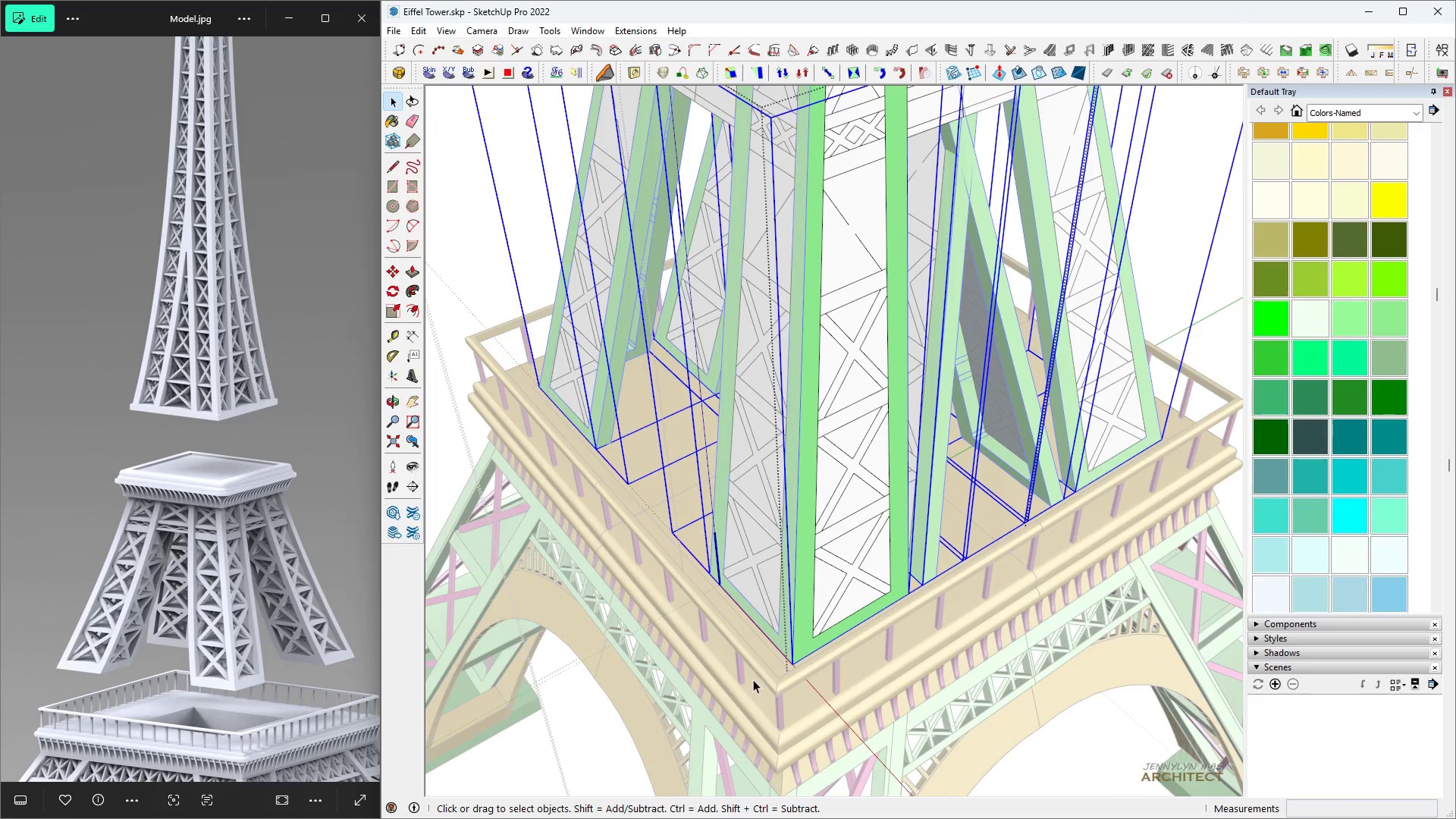 
key(Escape)
 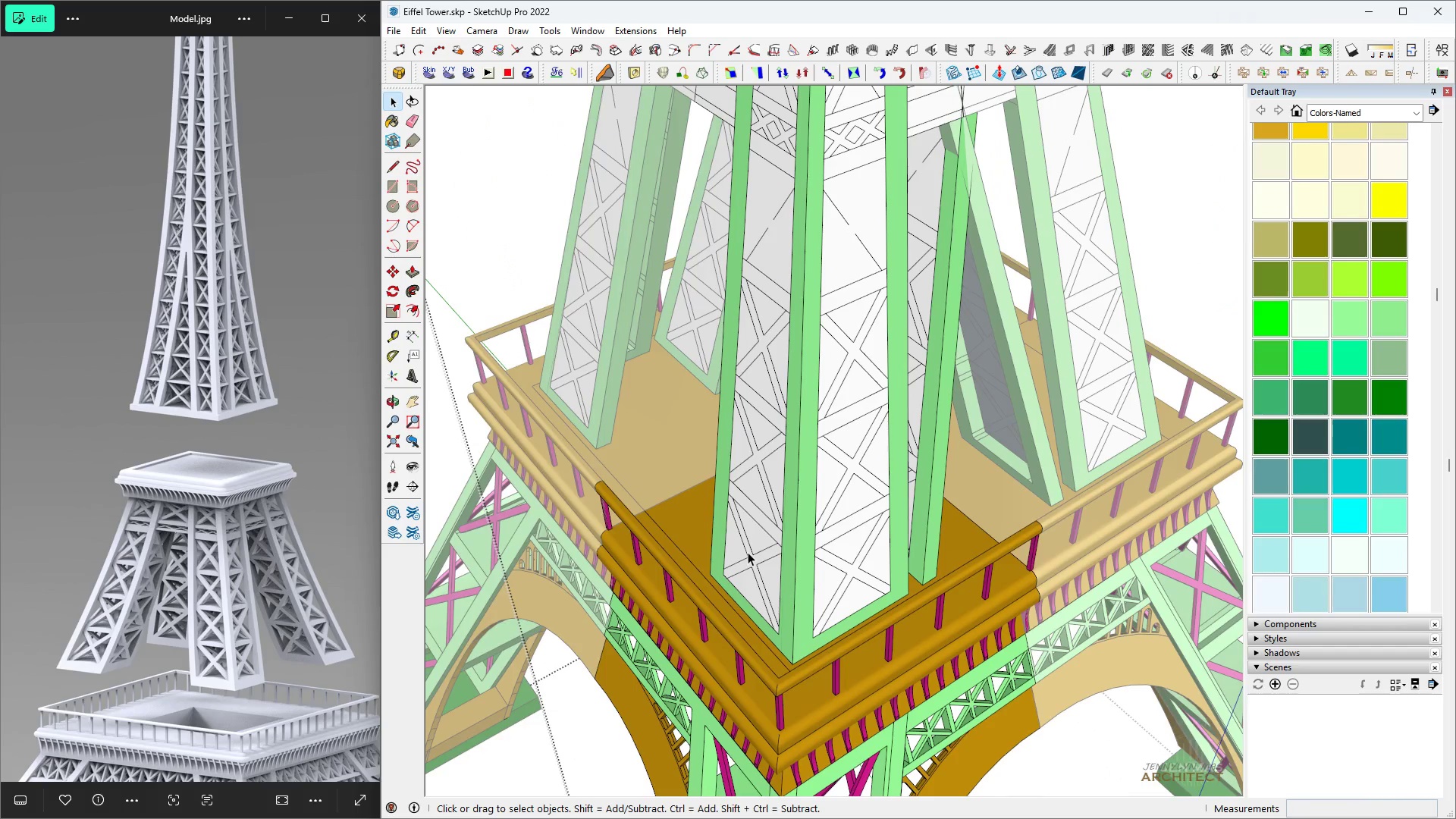 
key(Escape)
 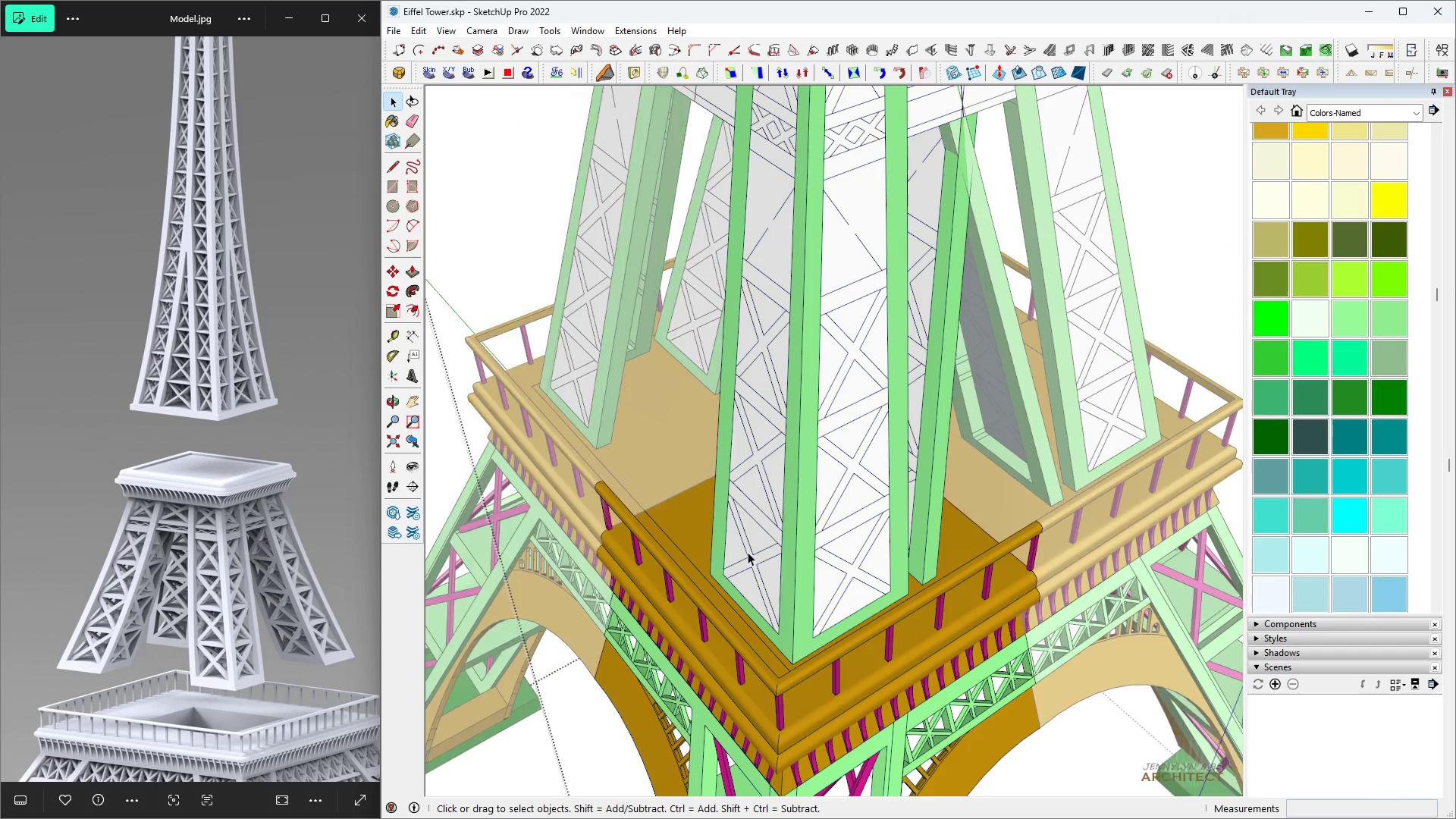 
double_click([748, 552])
 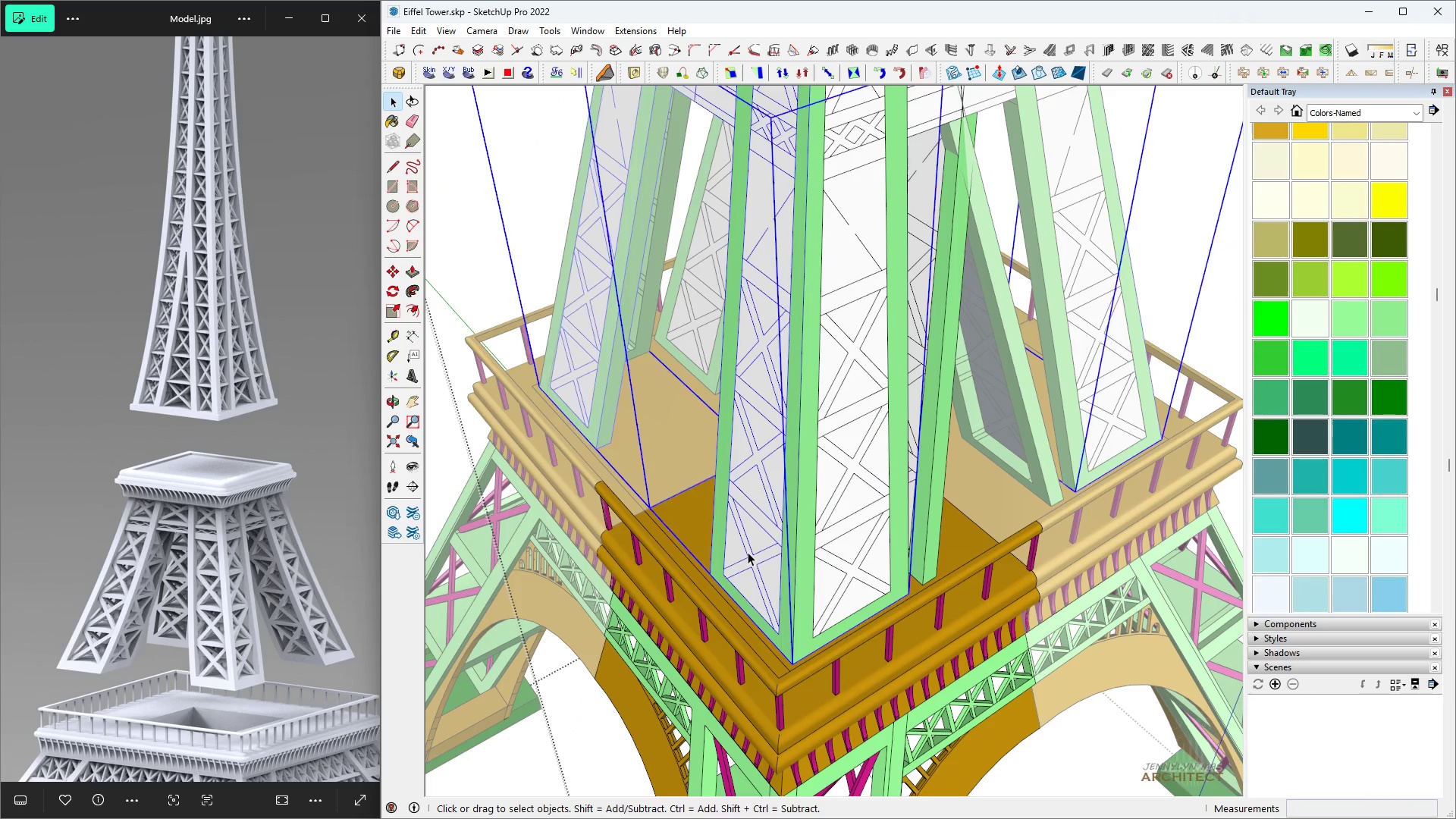 
triple_click([748, 552])
 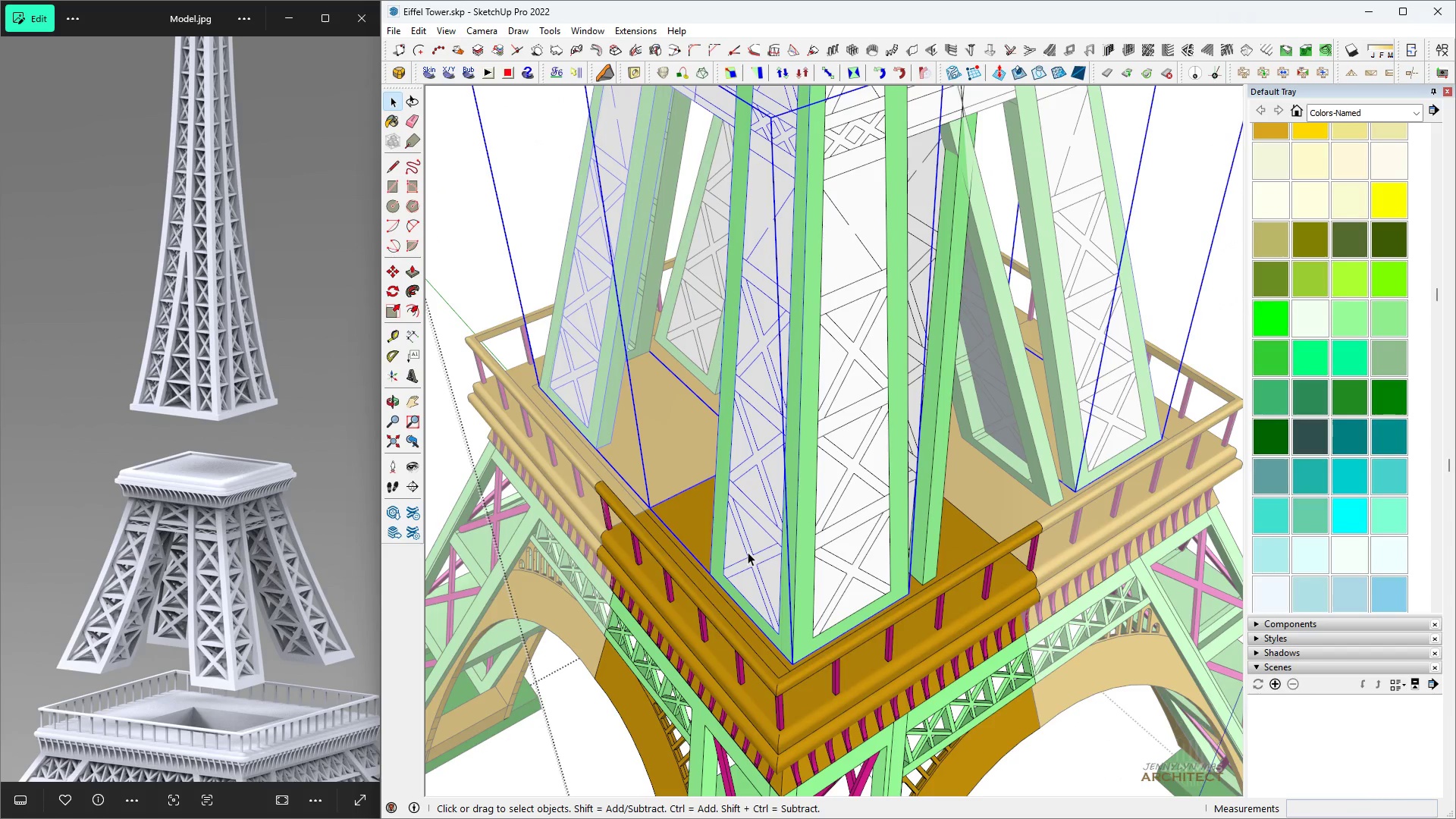 
type( hh m)
 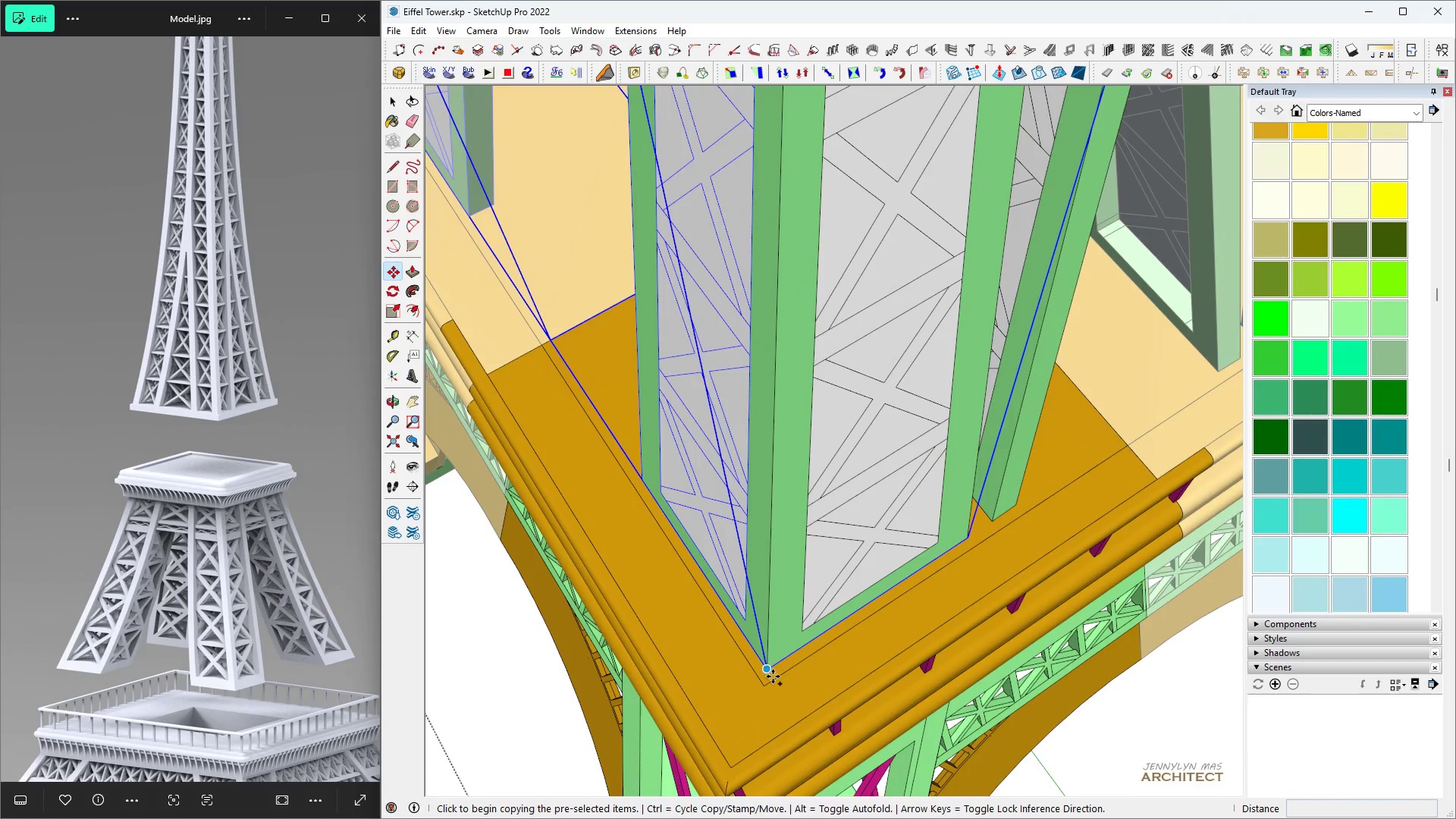 
scroll: coordinate [735, 682], scroll_direction: up, amount: 5.0
 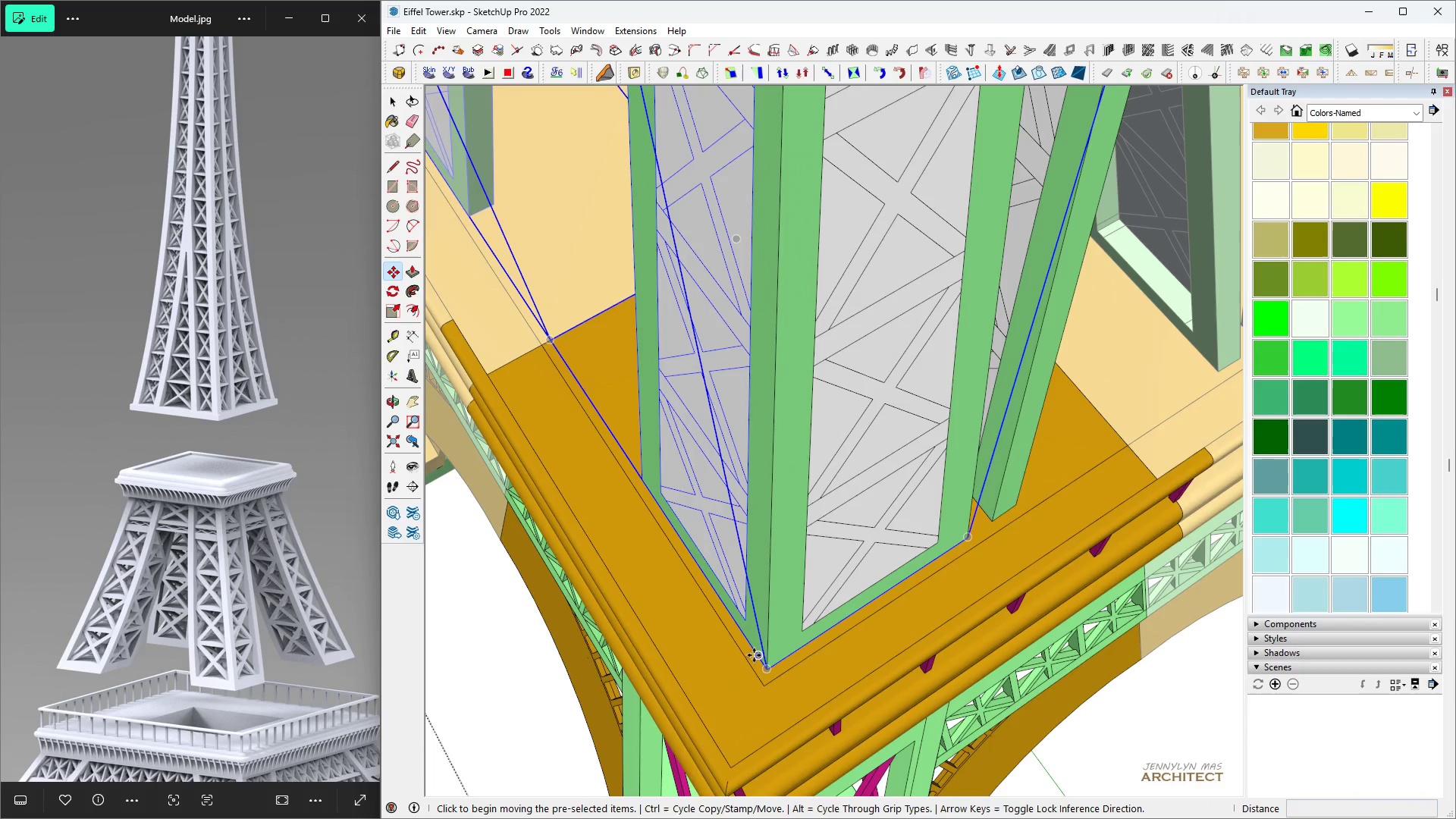 
key(Control+ControlLeft)
 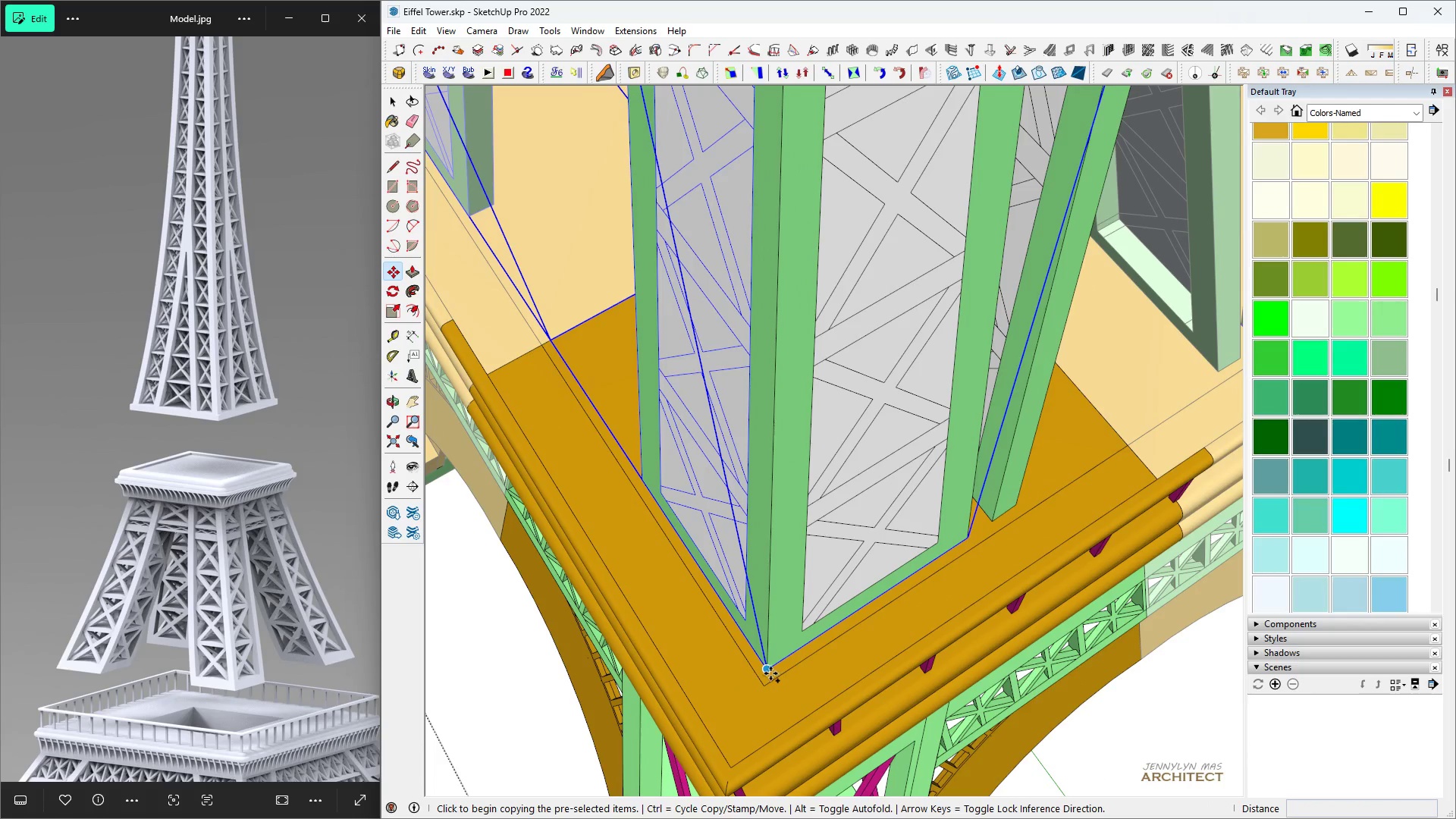 
left_click([770, 672])
 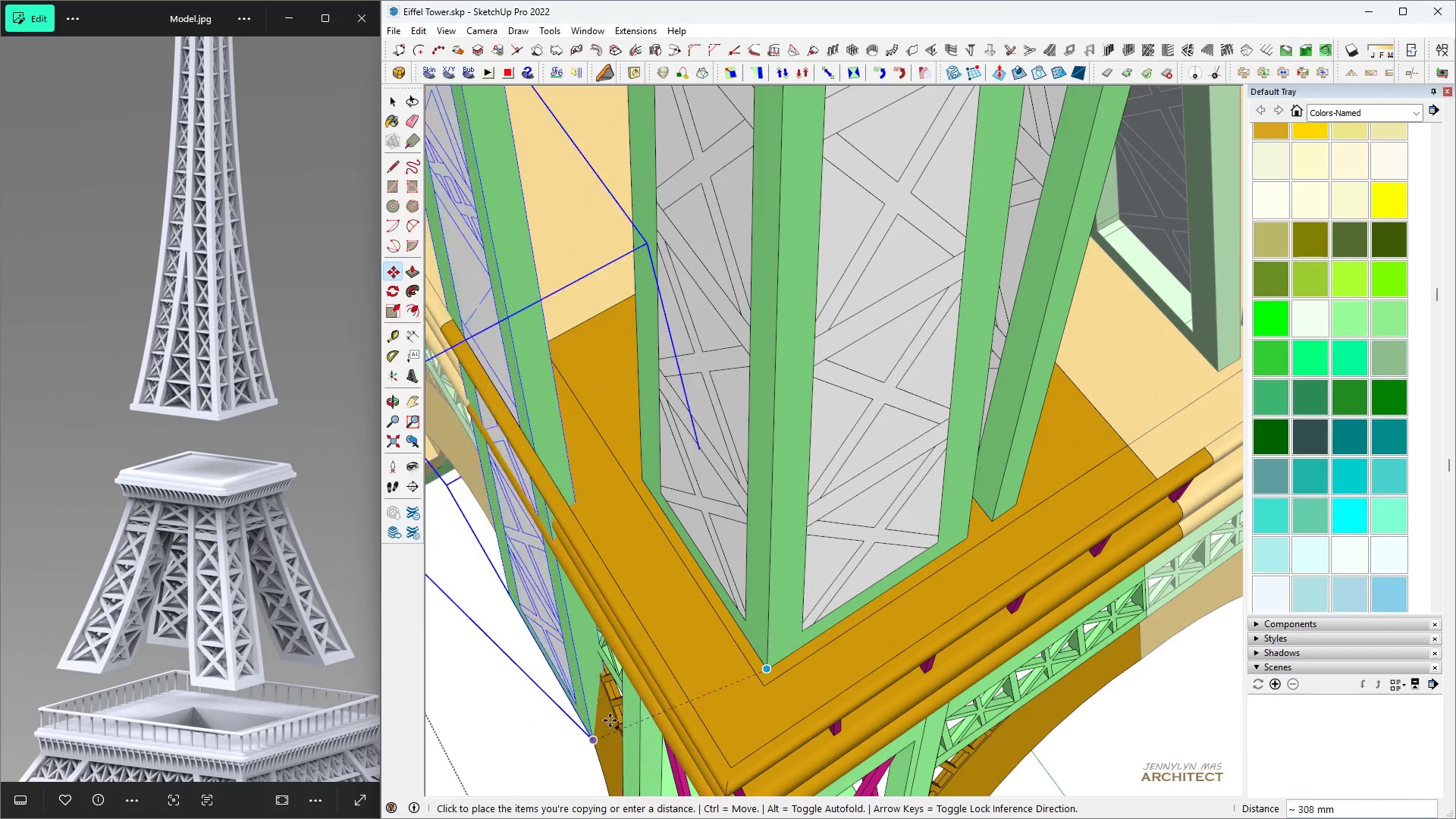 
type( h m hhhhhsk)
 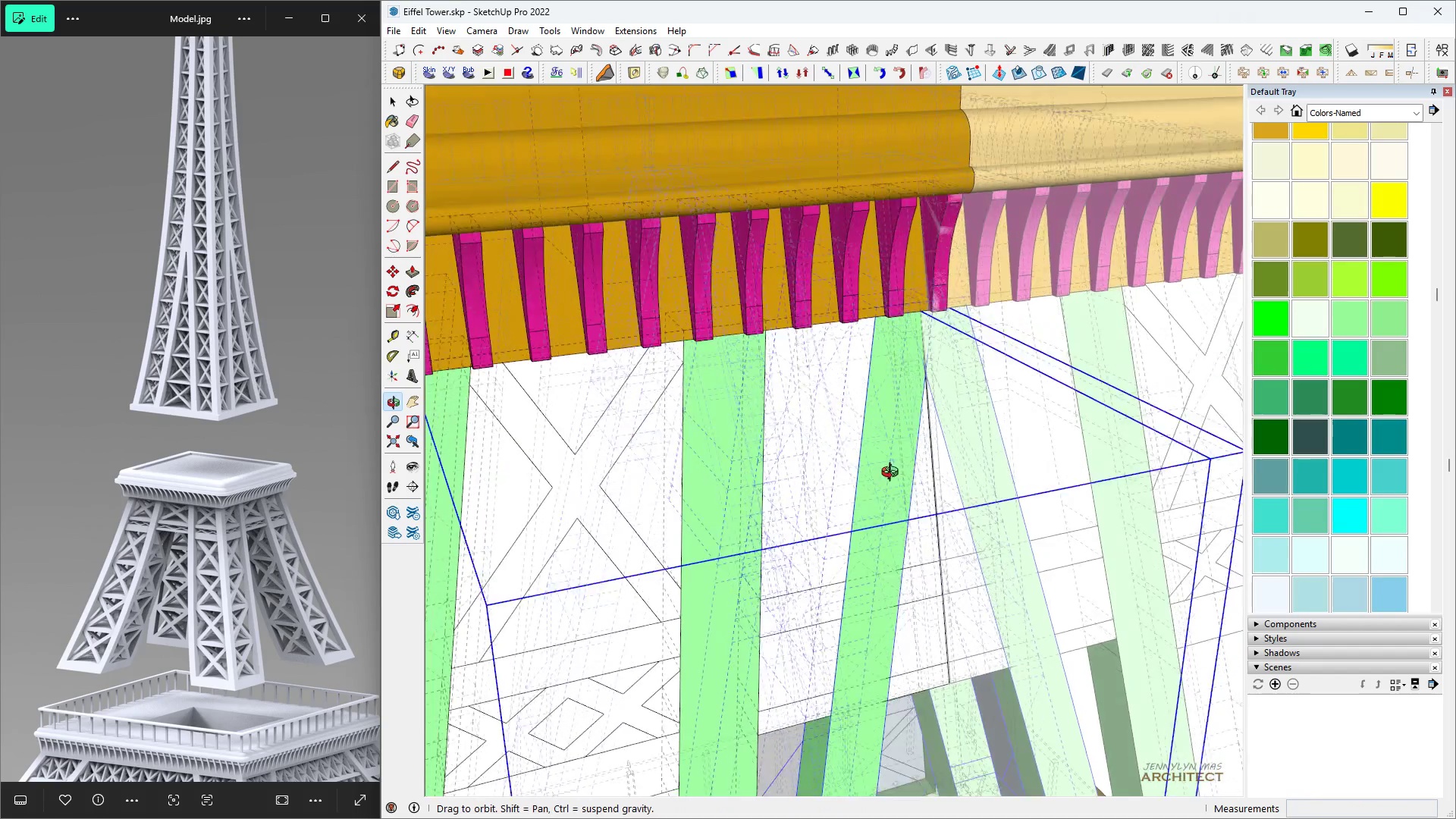 
scroll: coordinate [764, 739], scroll_direction: down, amount: 10.0
 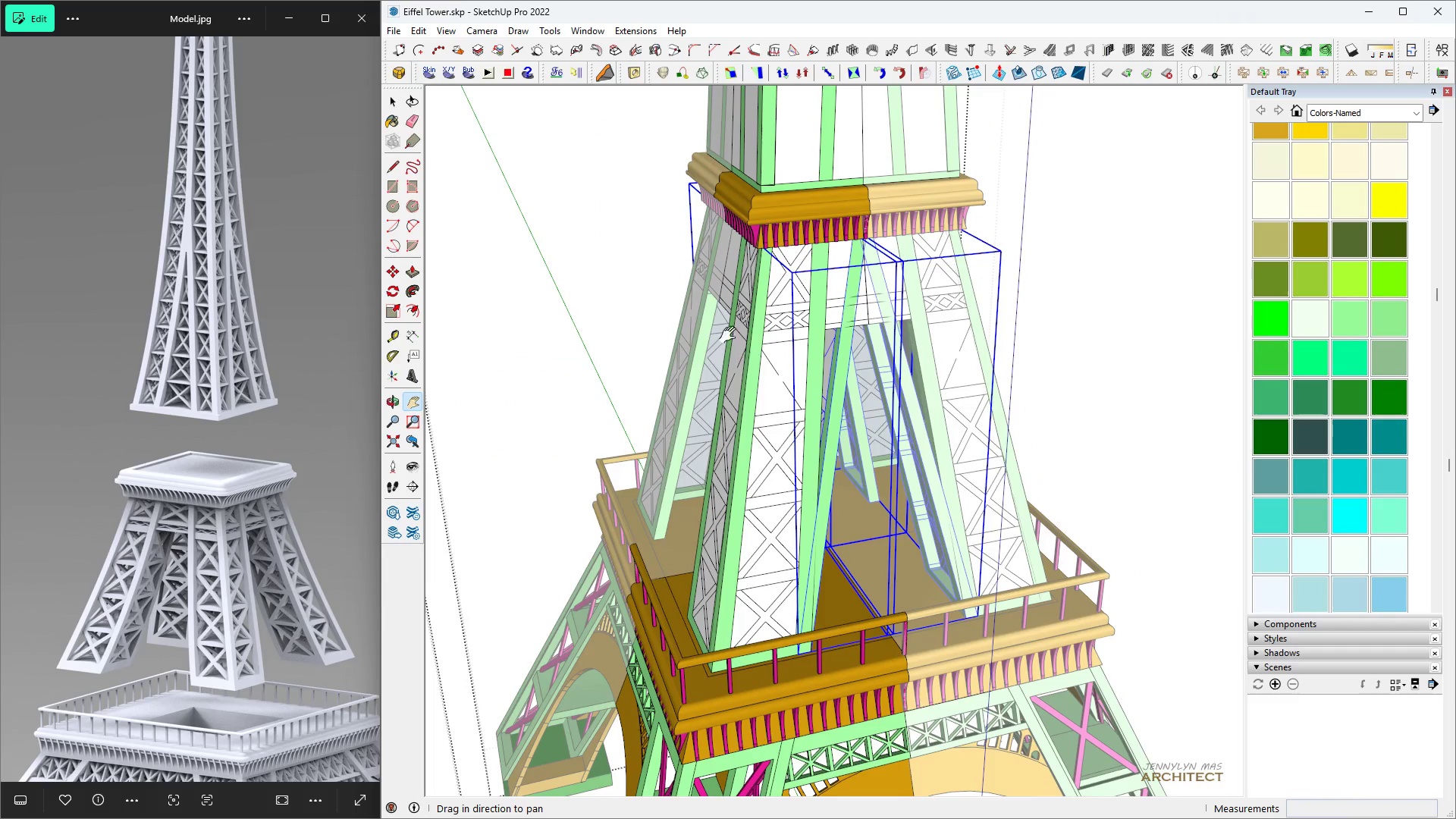 
scroll: coordinate [880, 322], scroll_direction: up, amount: 15.0
 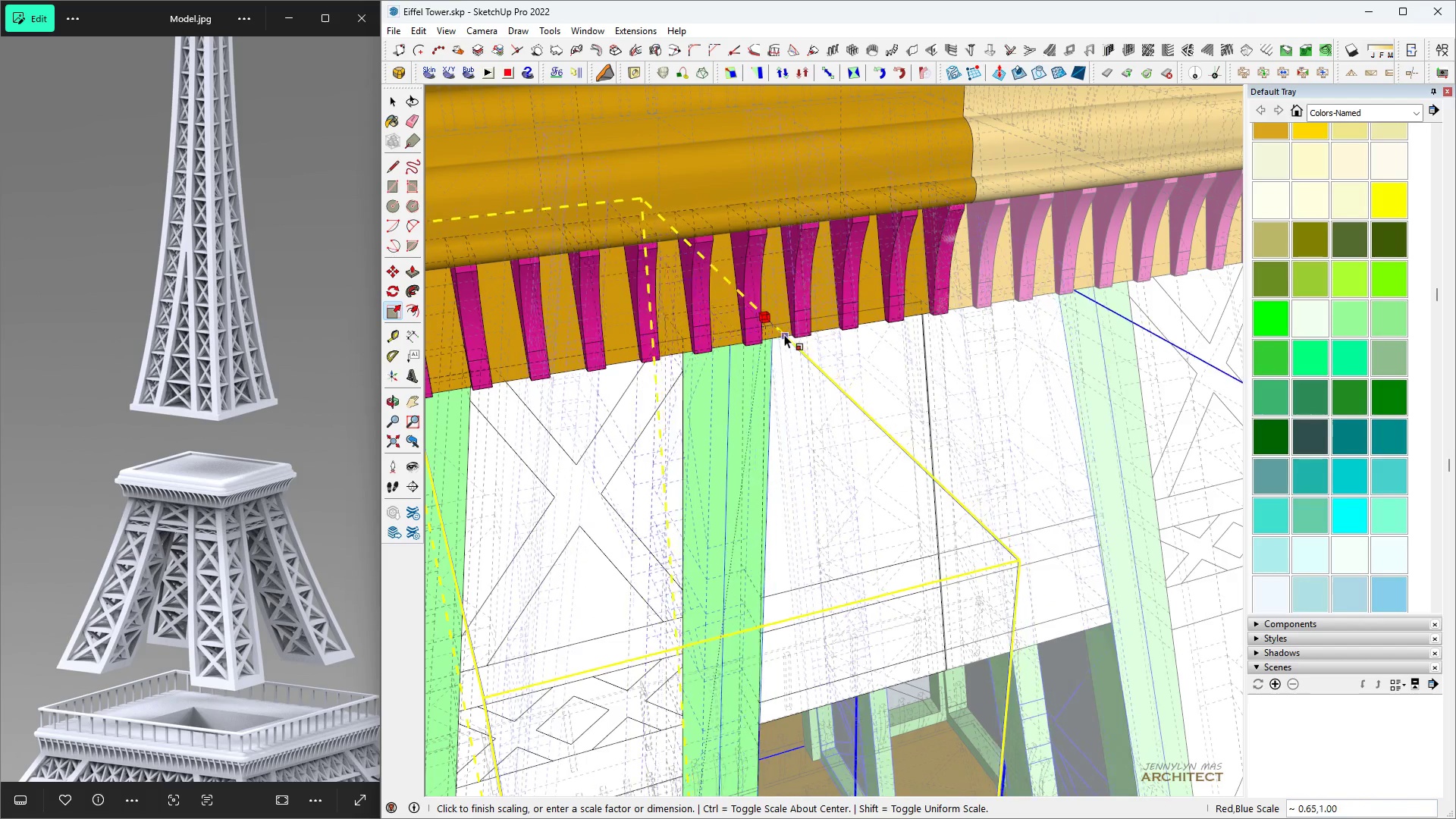 
left_click([759, 323])
 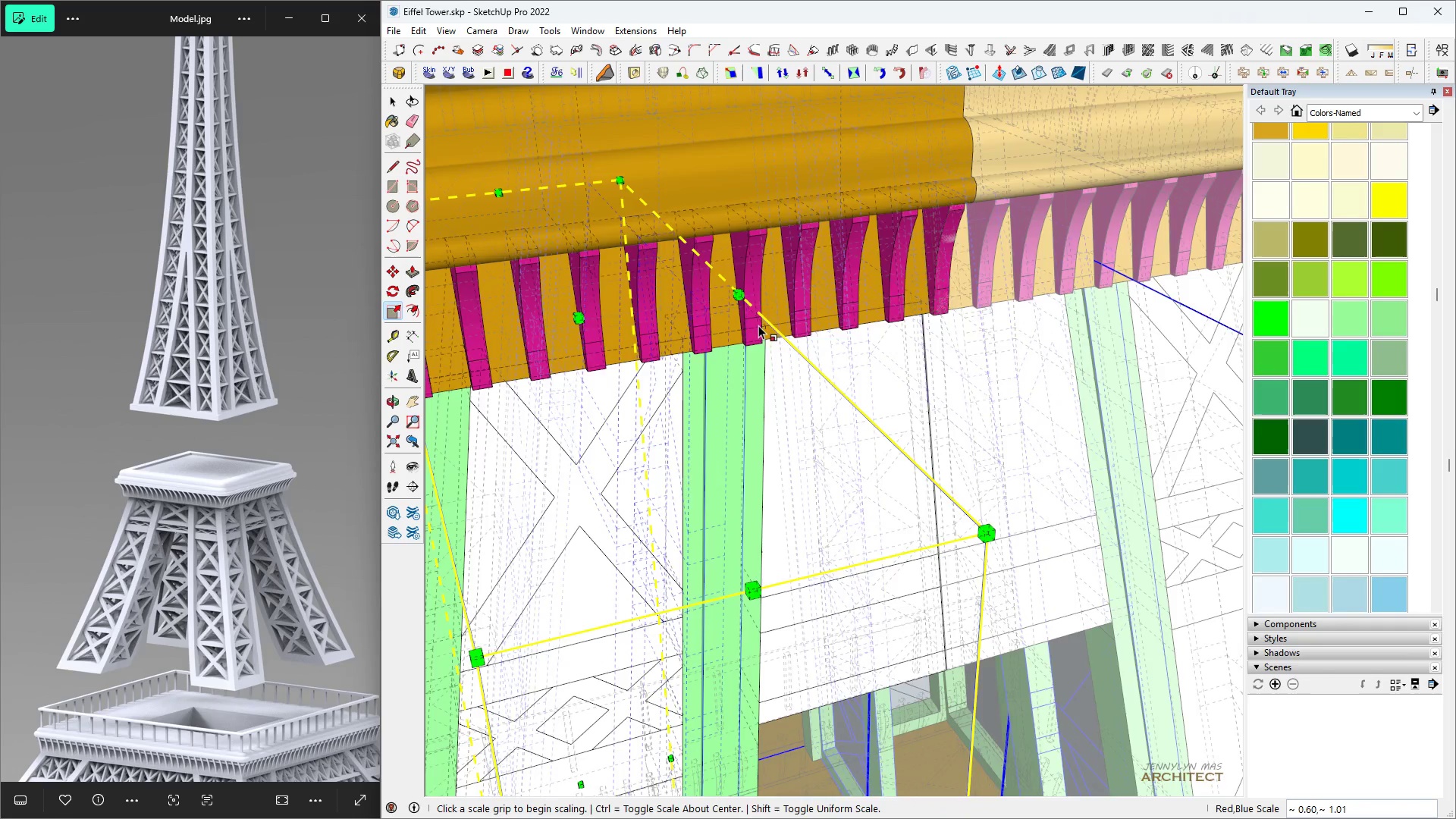 
scroll: coordinate [754, 347], scroll_direction: up, amount: 5.0
 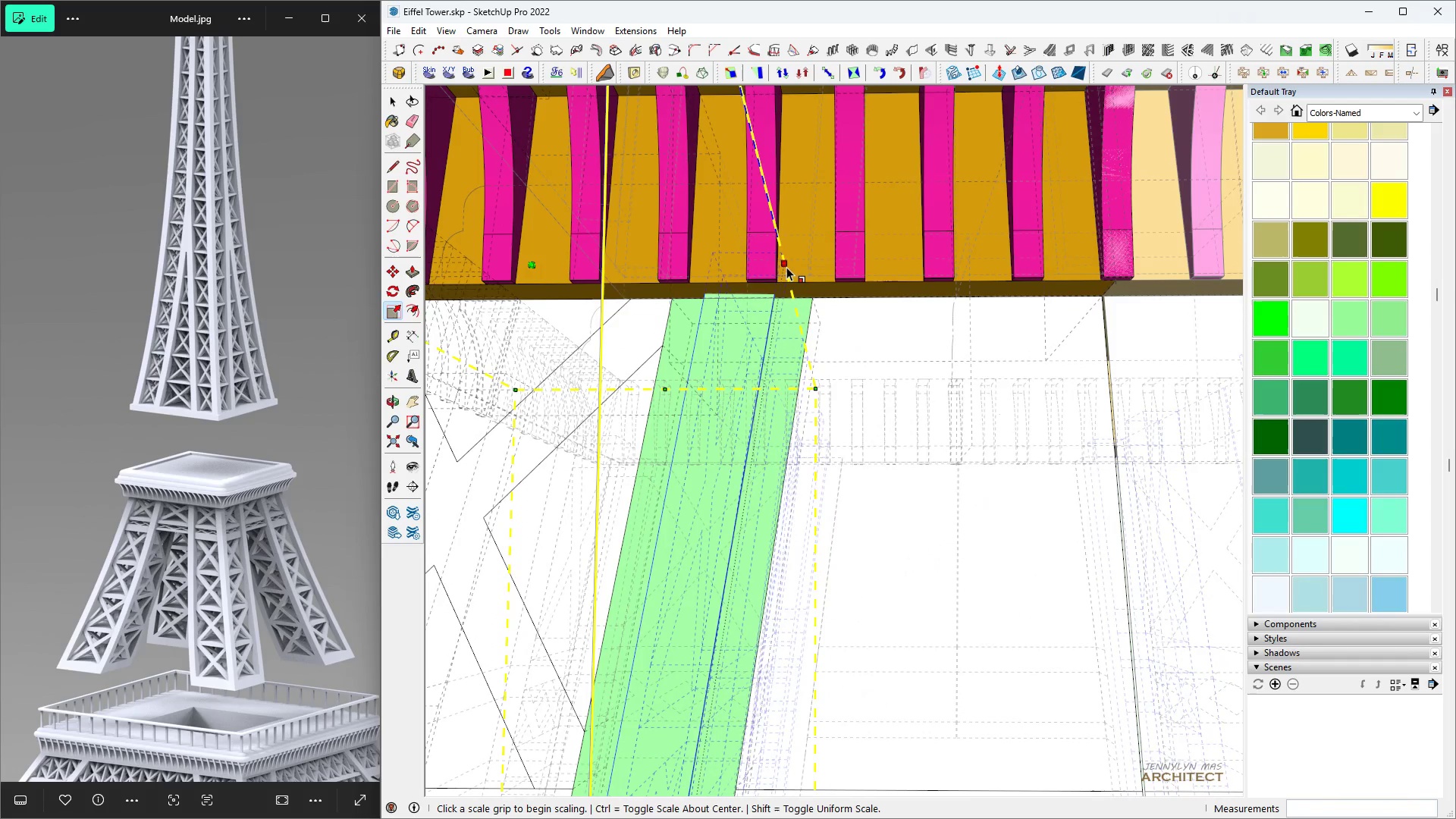 
left_click([786, 262])
 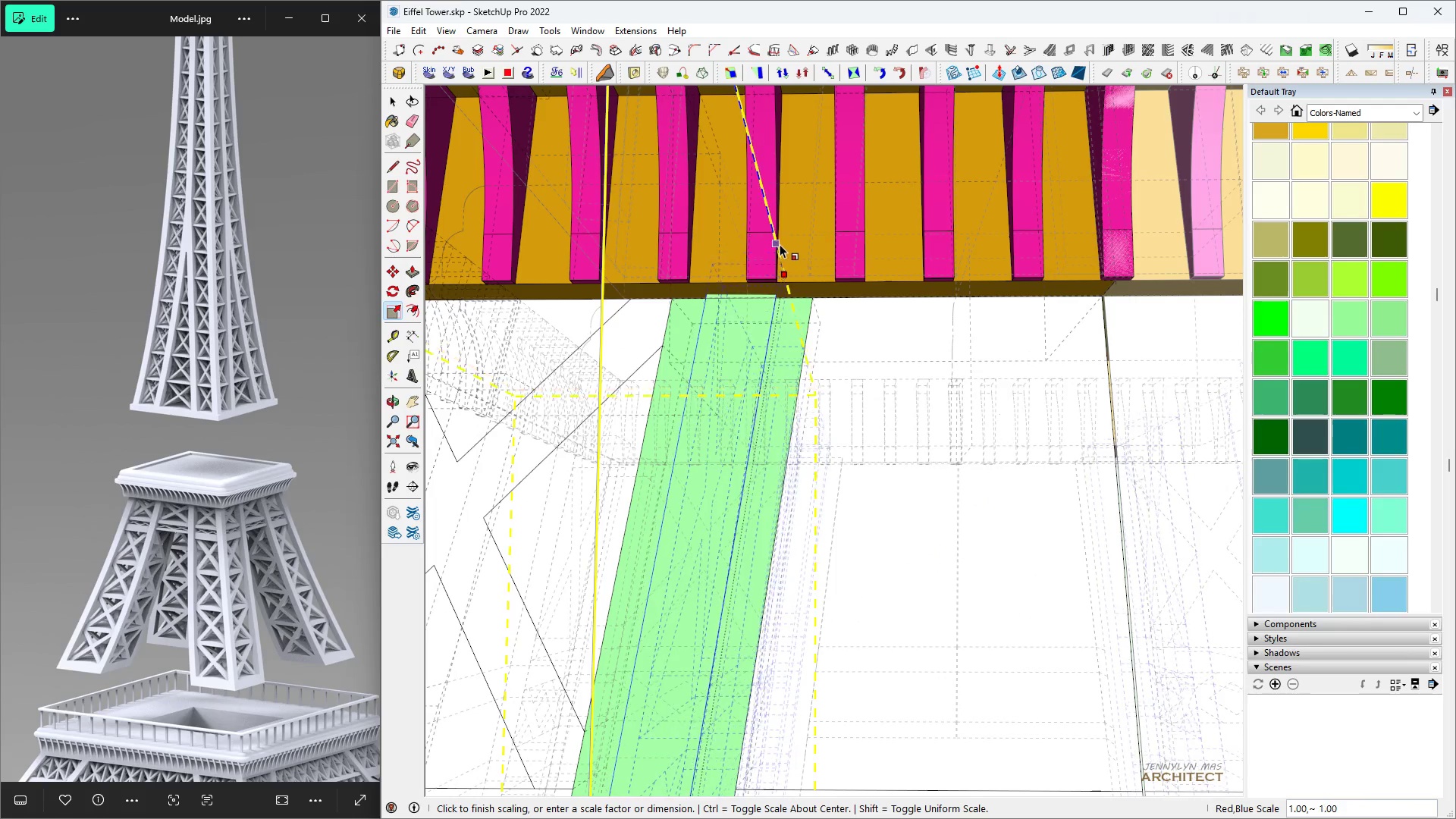 
scroll: coordinate [780, 240], scroll_direction: up, amount: 12.0
 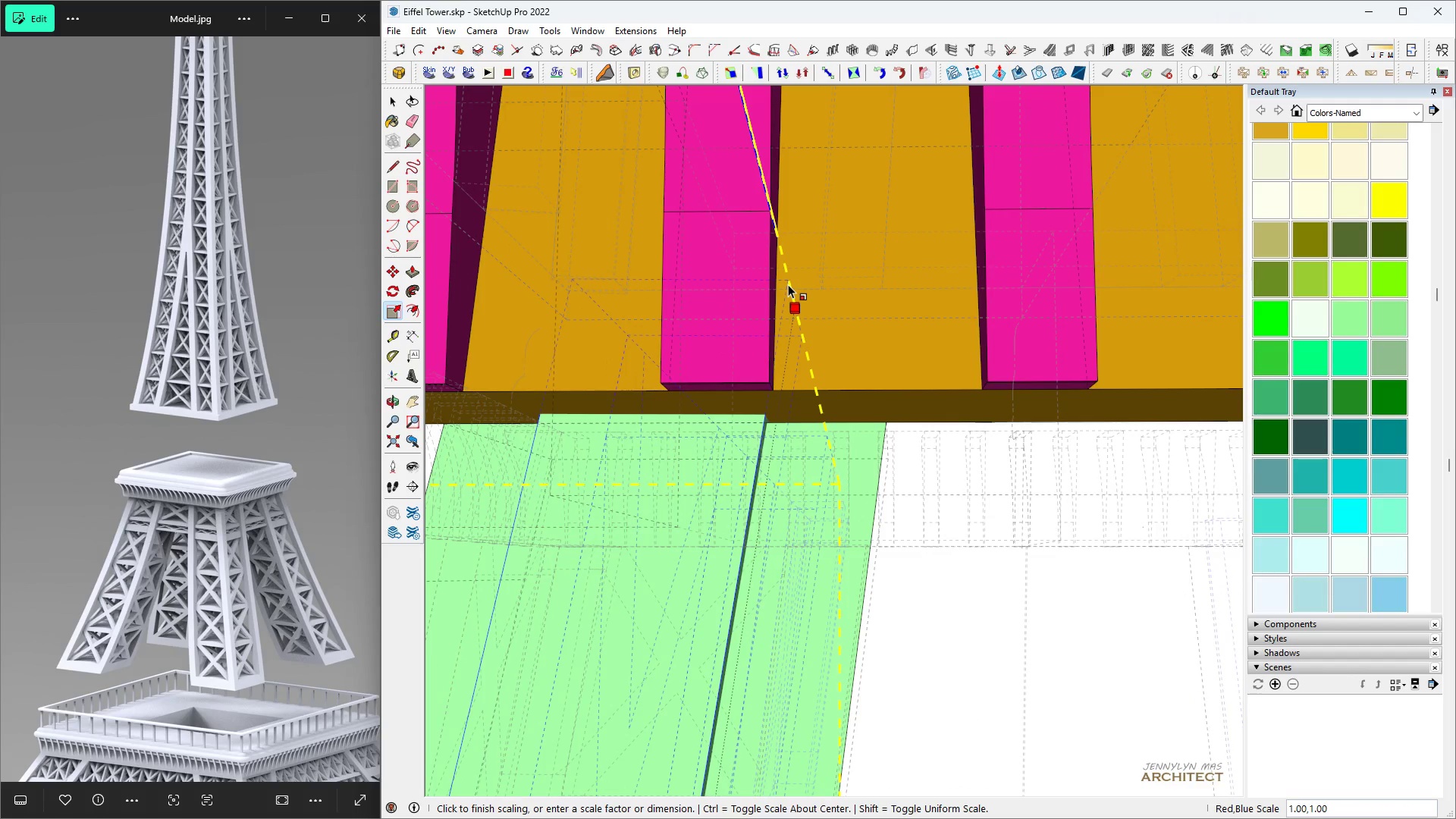 
left_click([788, 284])
 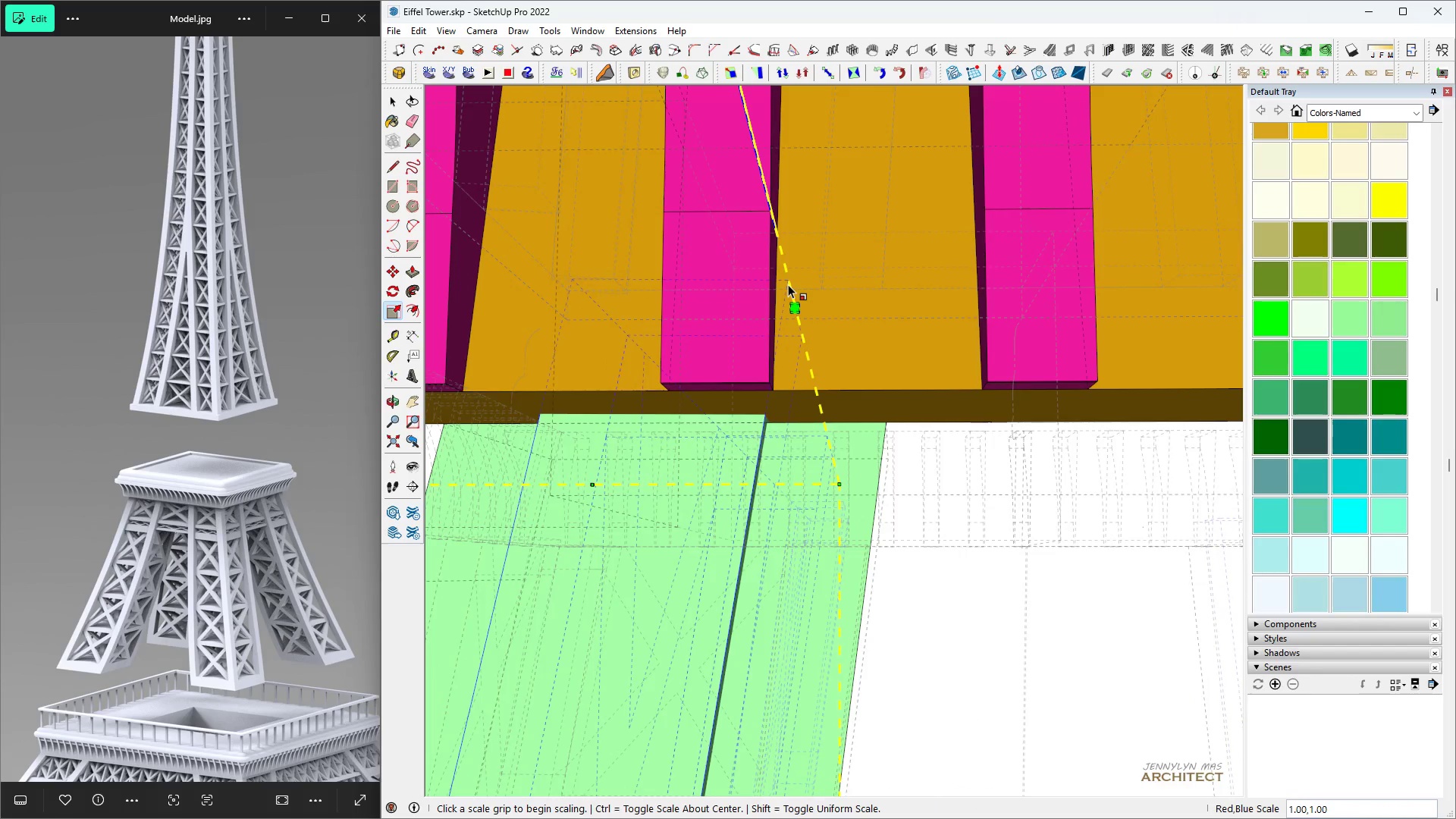 
type(k hhhh m hhhhhhhhh  )
 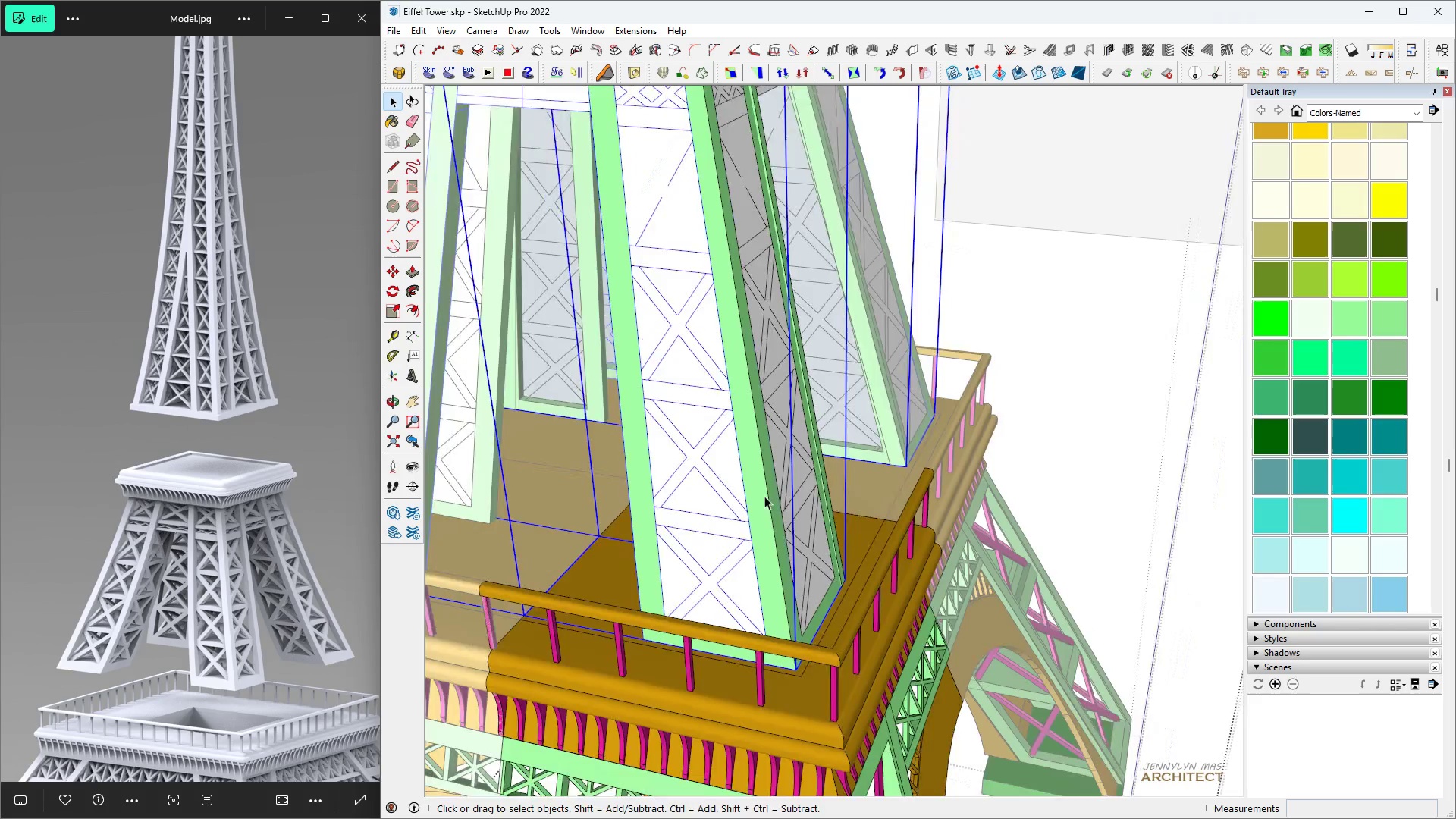 
scroll: coordinate [789, 301], scroll_direction: down, amount: 35.0
 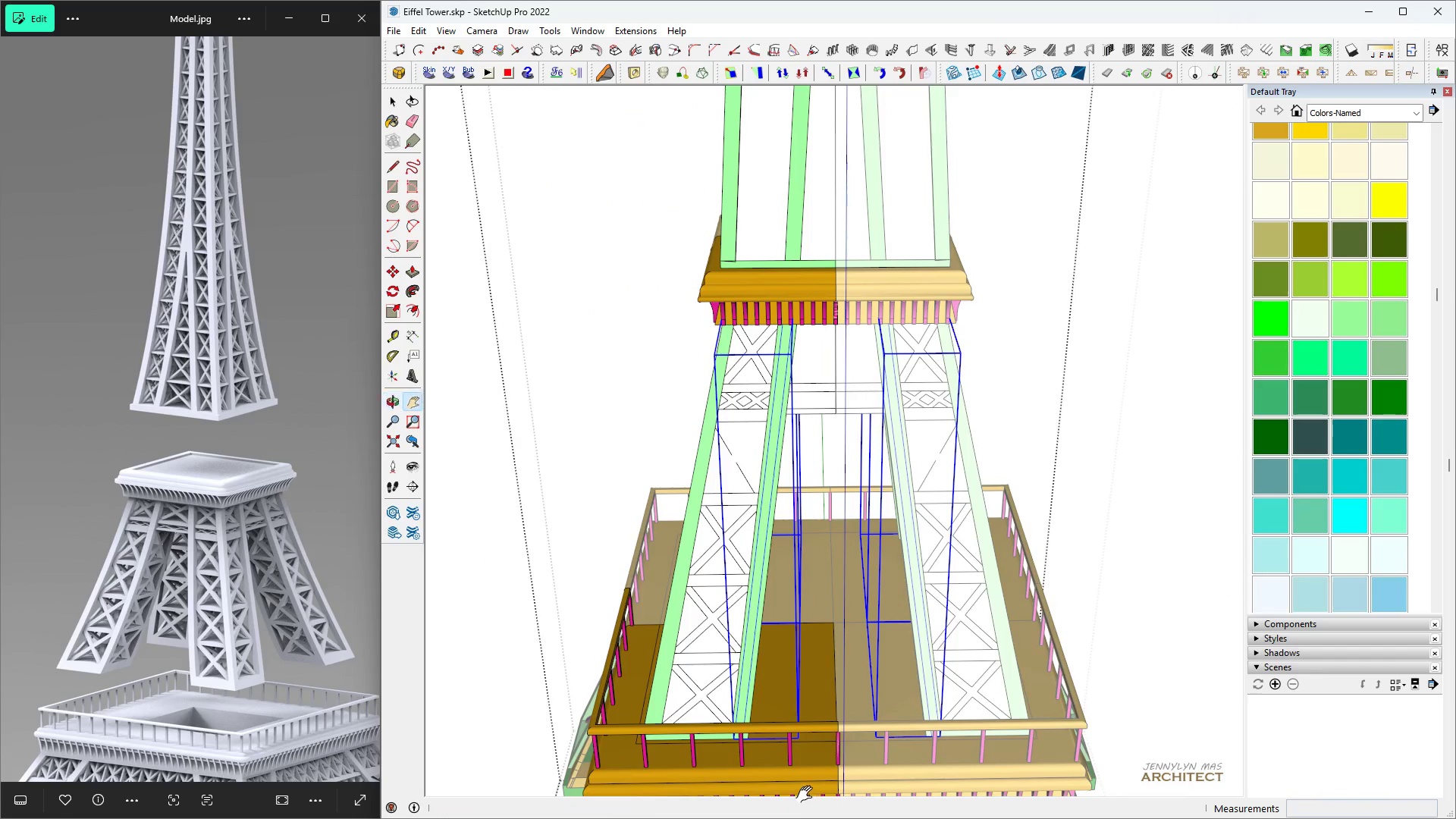 
scroll: coordinate [684, 678], scroll_direction: up, amount: 22.0
 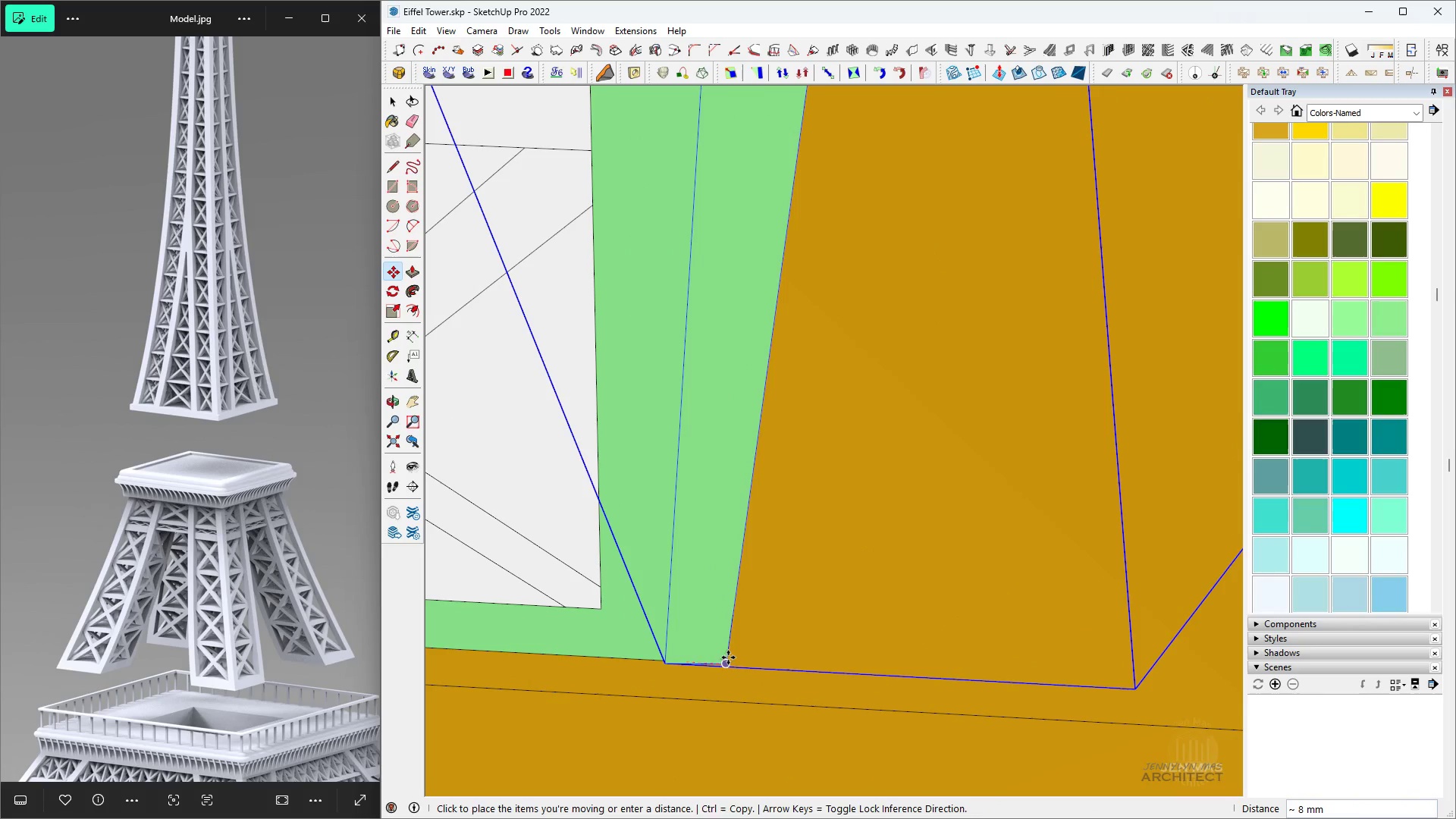 
scroll: coordinate [547, 485], scroll_direction: down, amount: 25.0
 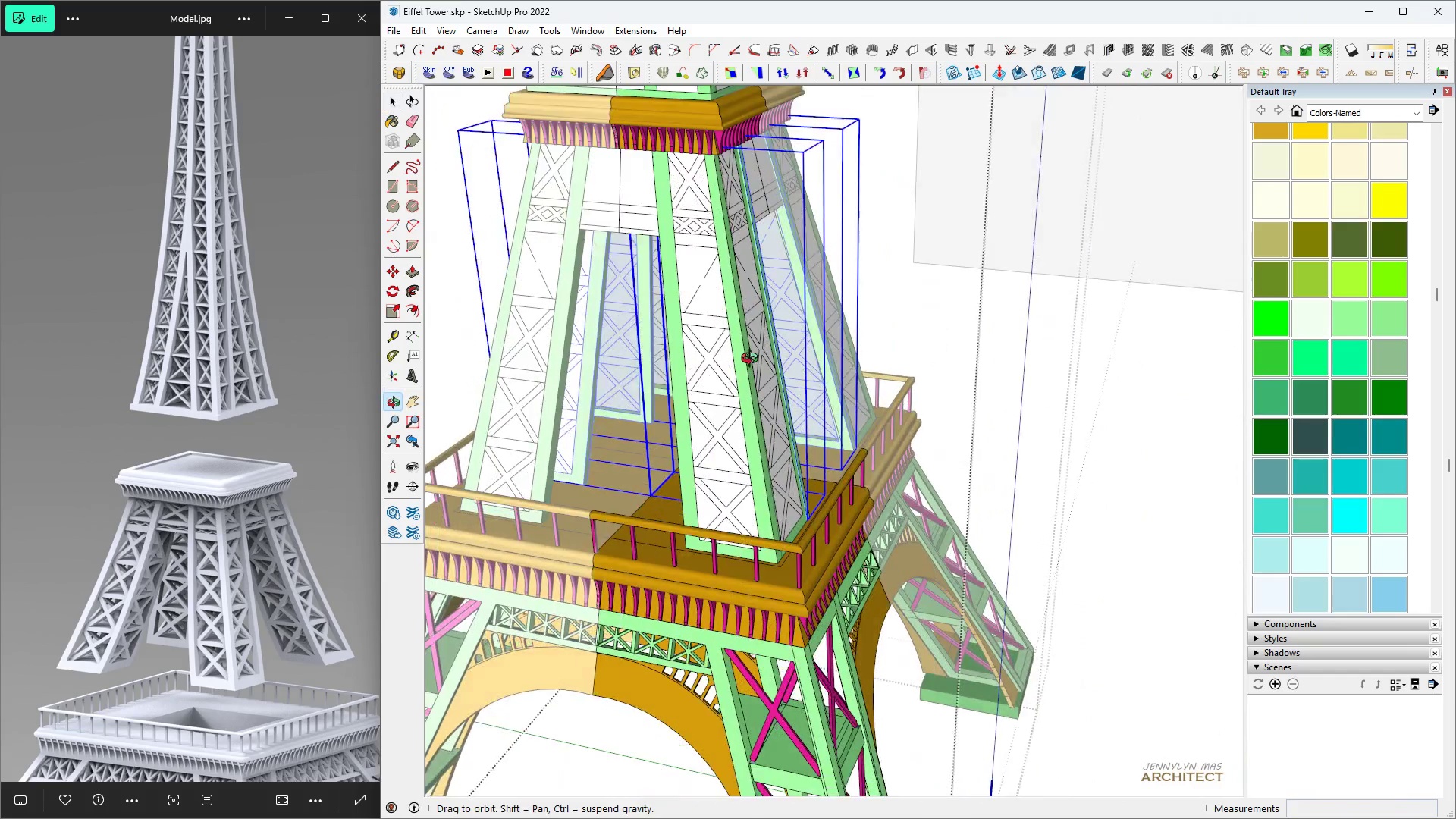 
scroll: coordinate [753, 463], scroll_direction: up, amount: 6.0
 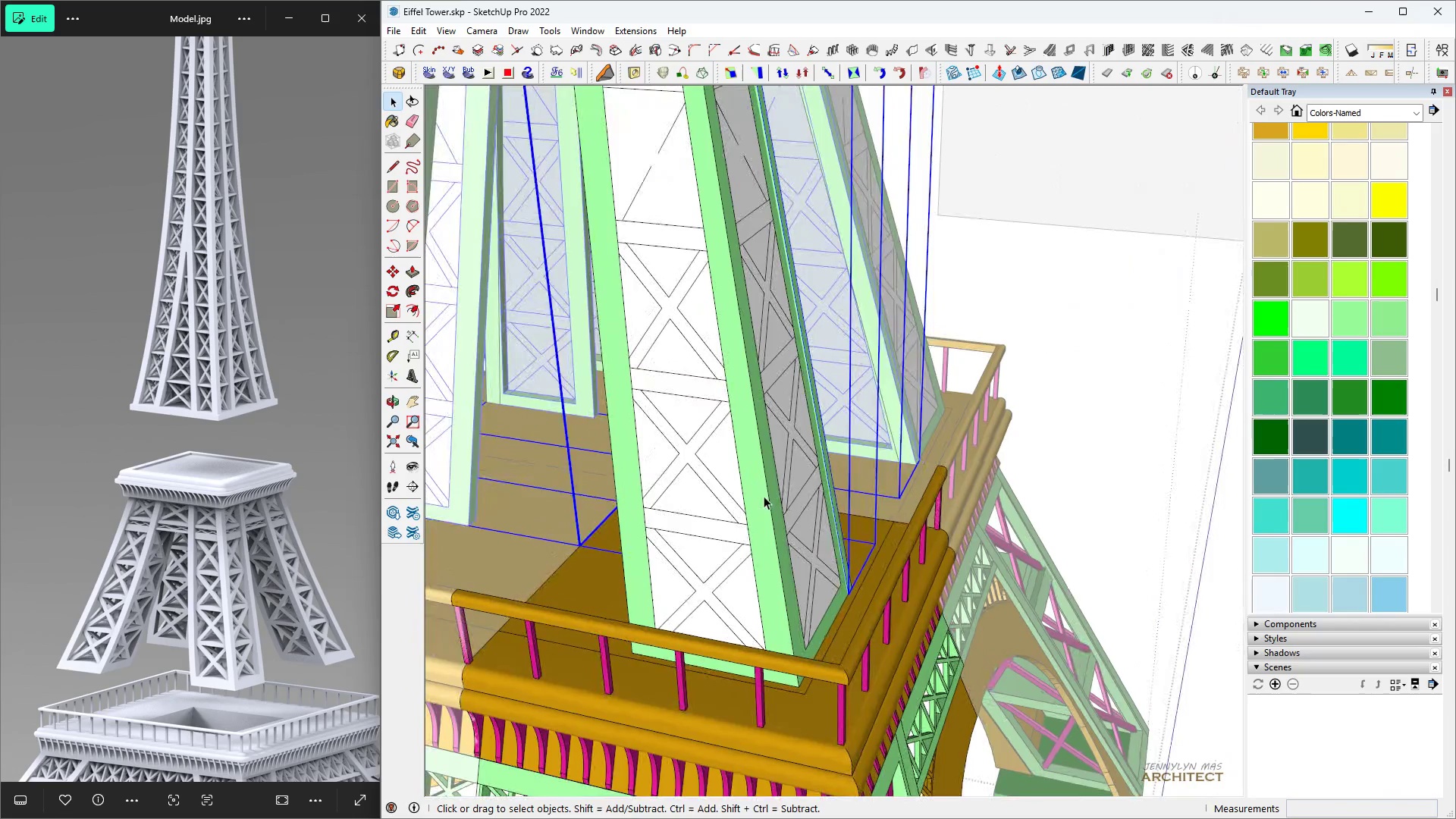 
left_click([764, 496])
 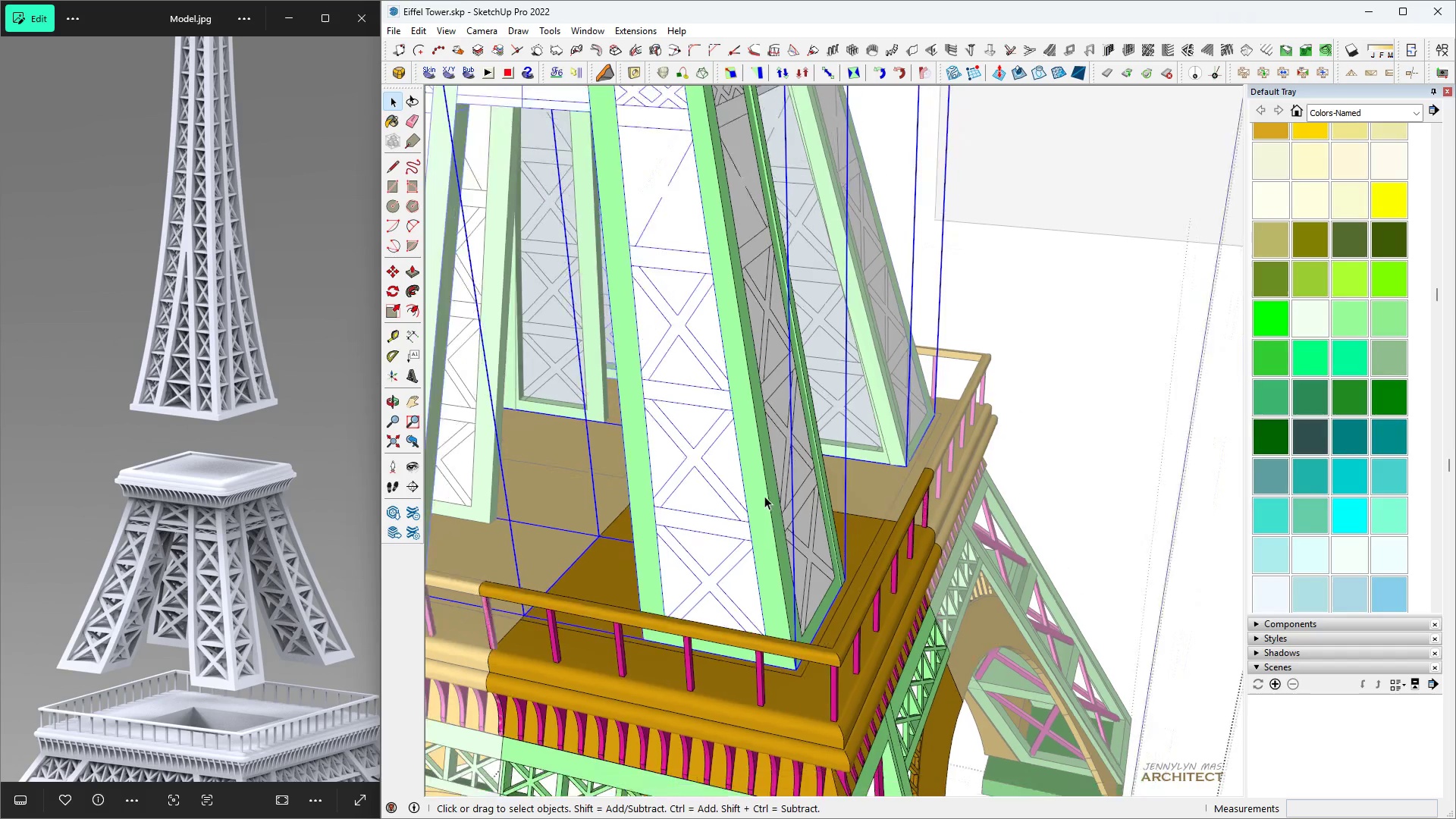 
scroll: coordinate [764, 496], scroll_direction: down, amount: 5.0
 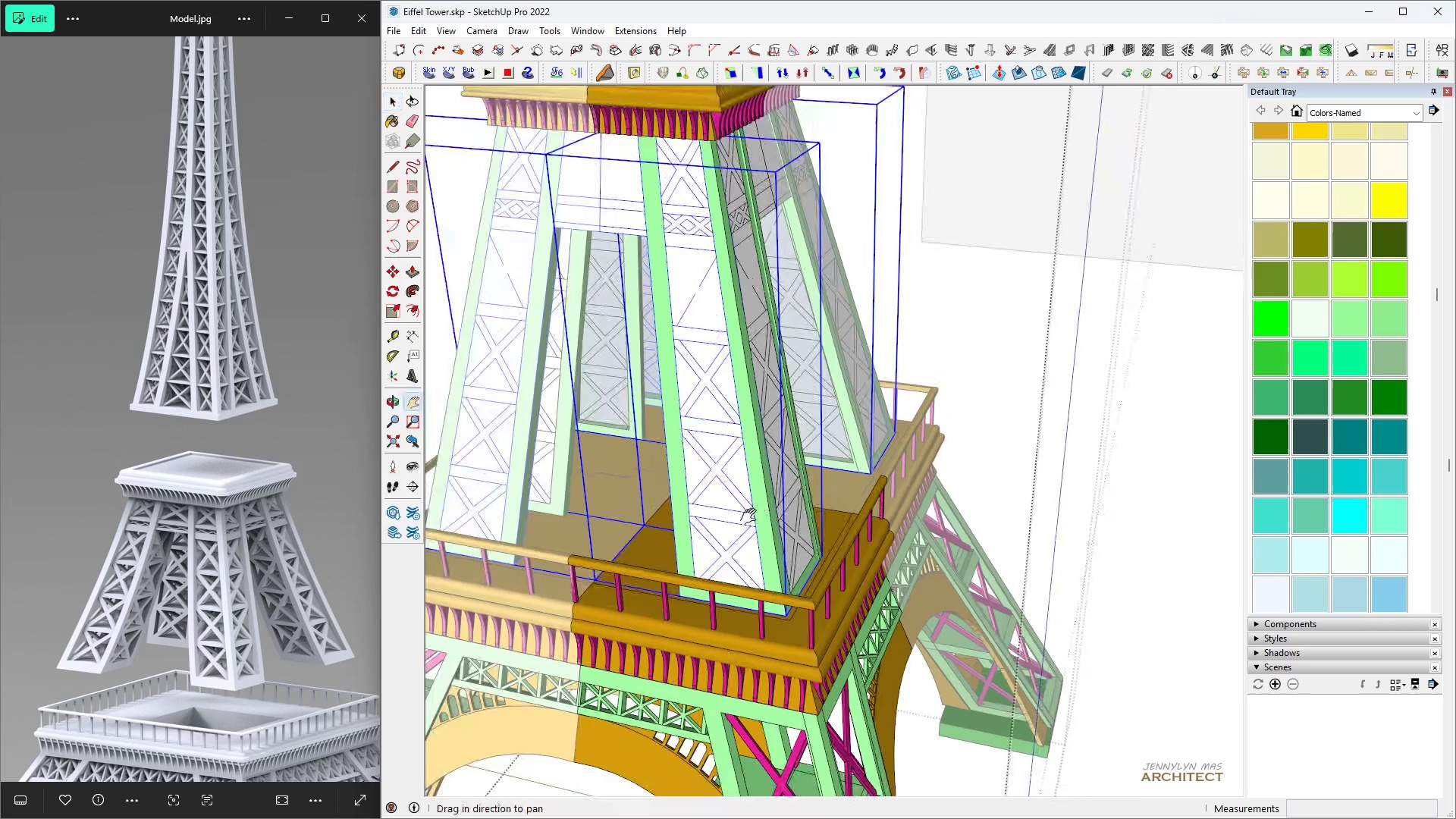 
type(hh  m)
 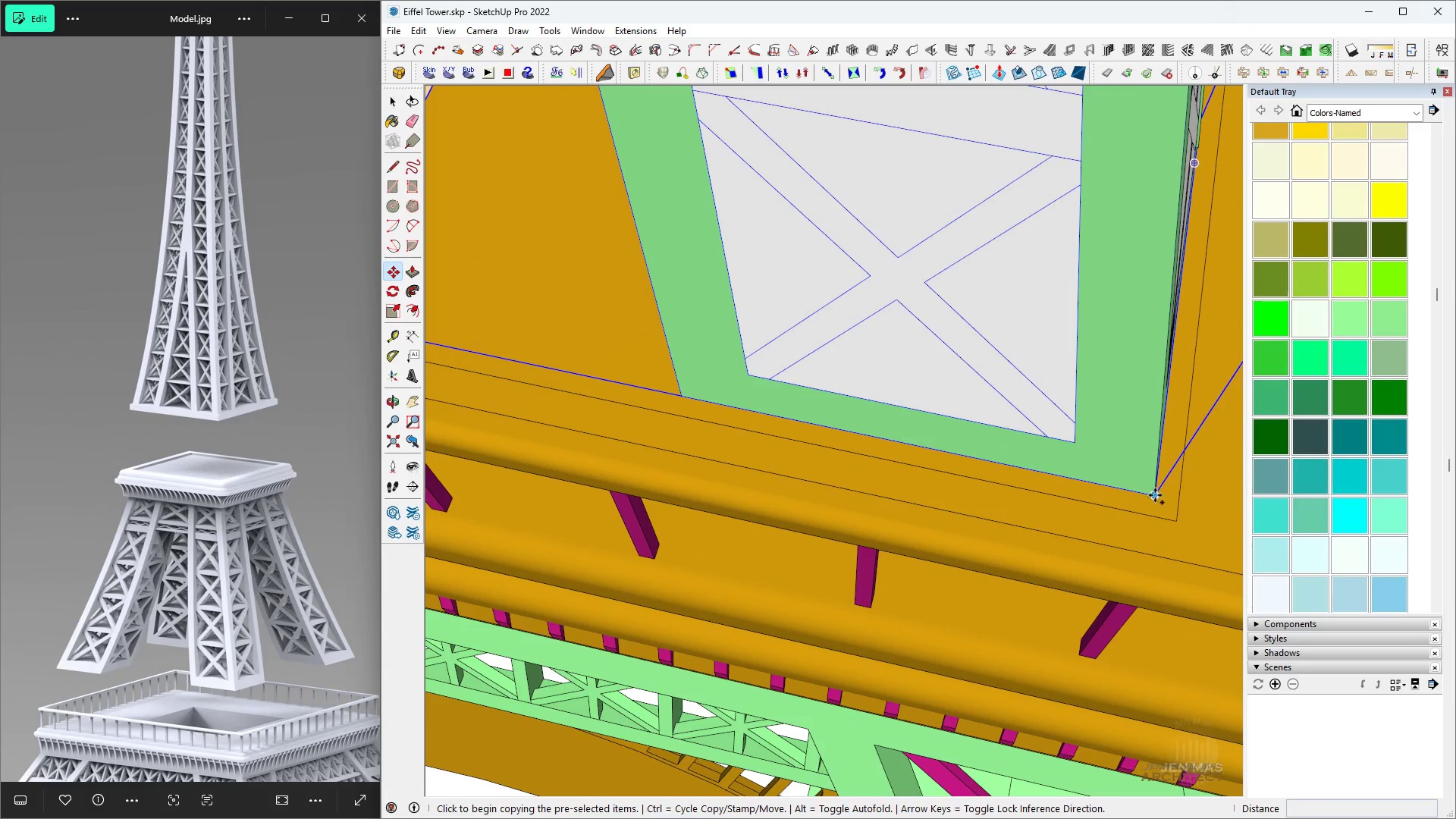 
scroll: coordinate [940, 615], scroll_direction: down, amount: 2.0
 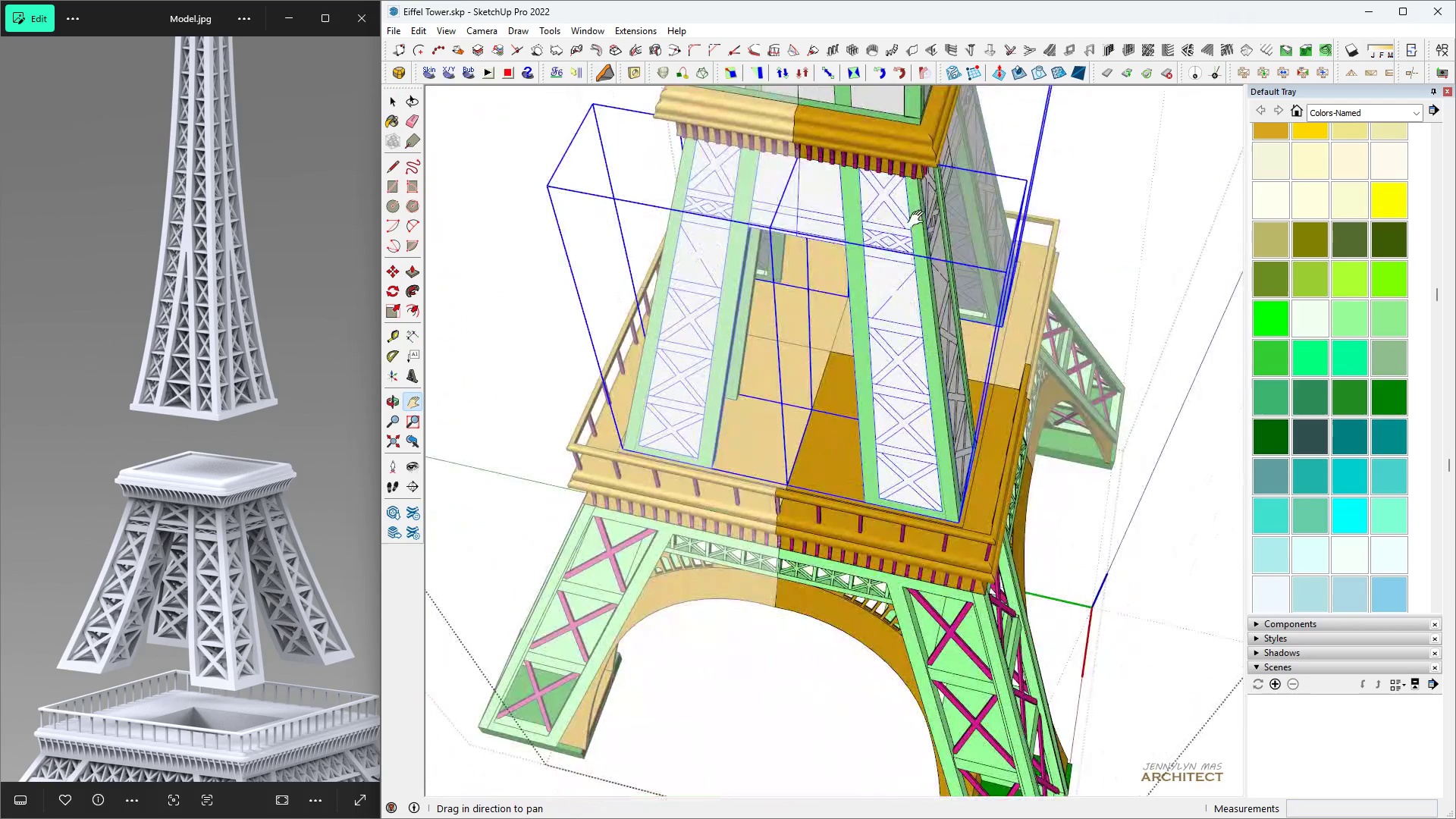 
scroll: coordinate [1188, 503], scroll_direction: up, amount: 16.0
 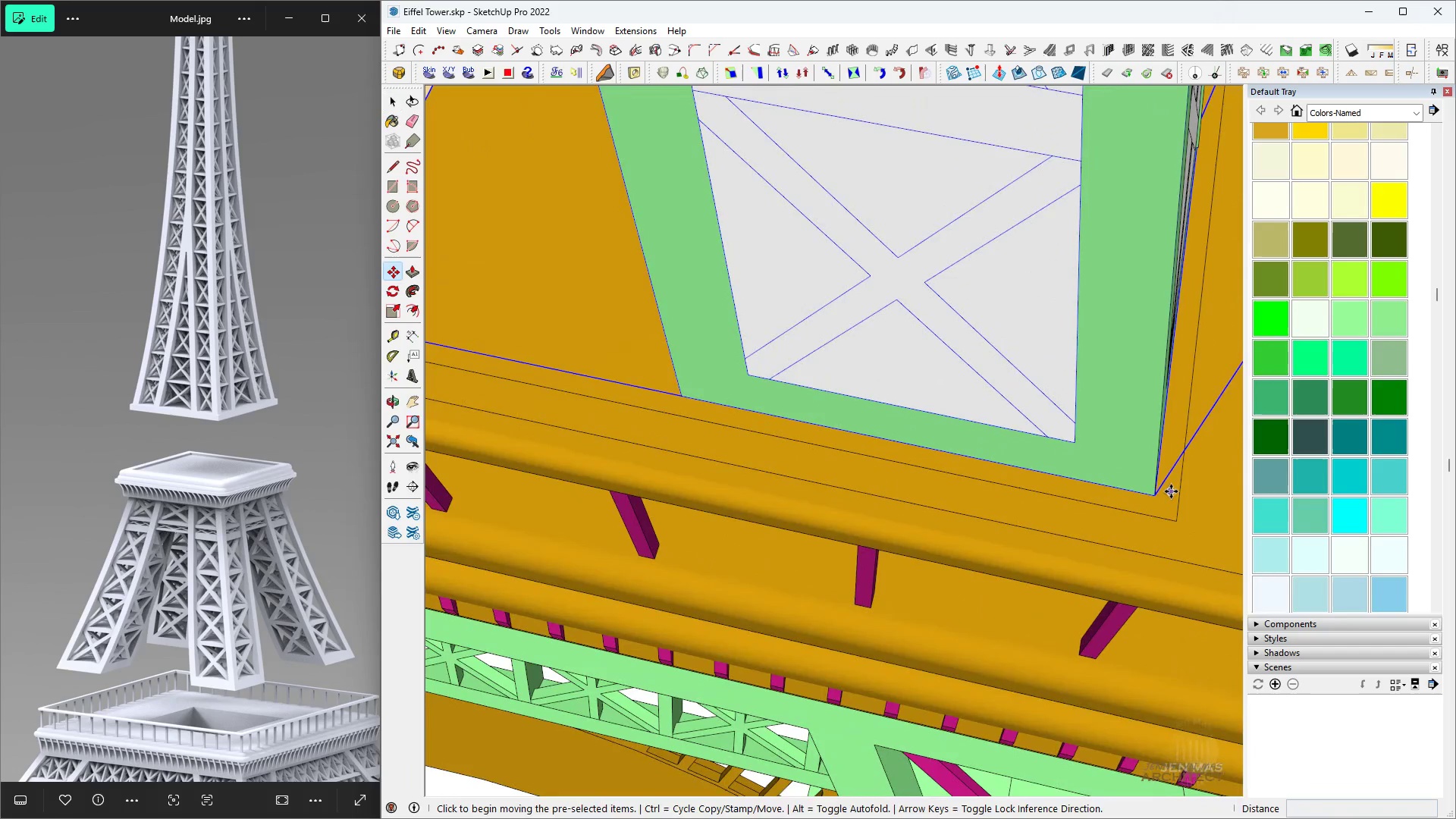 
key(Control+ControlLeft)
 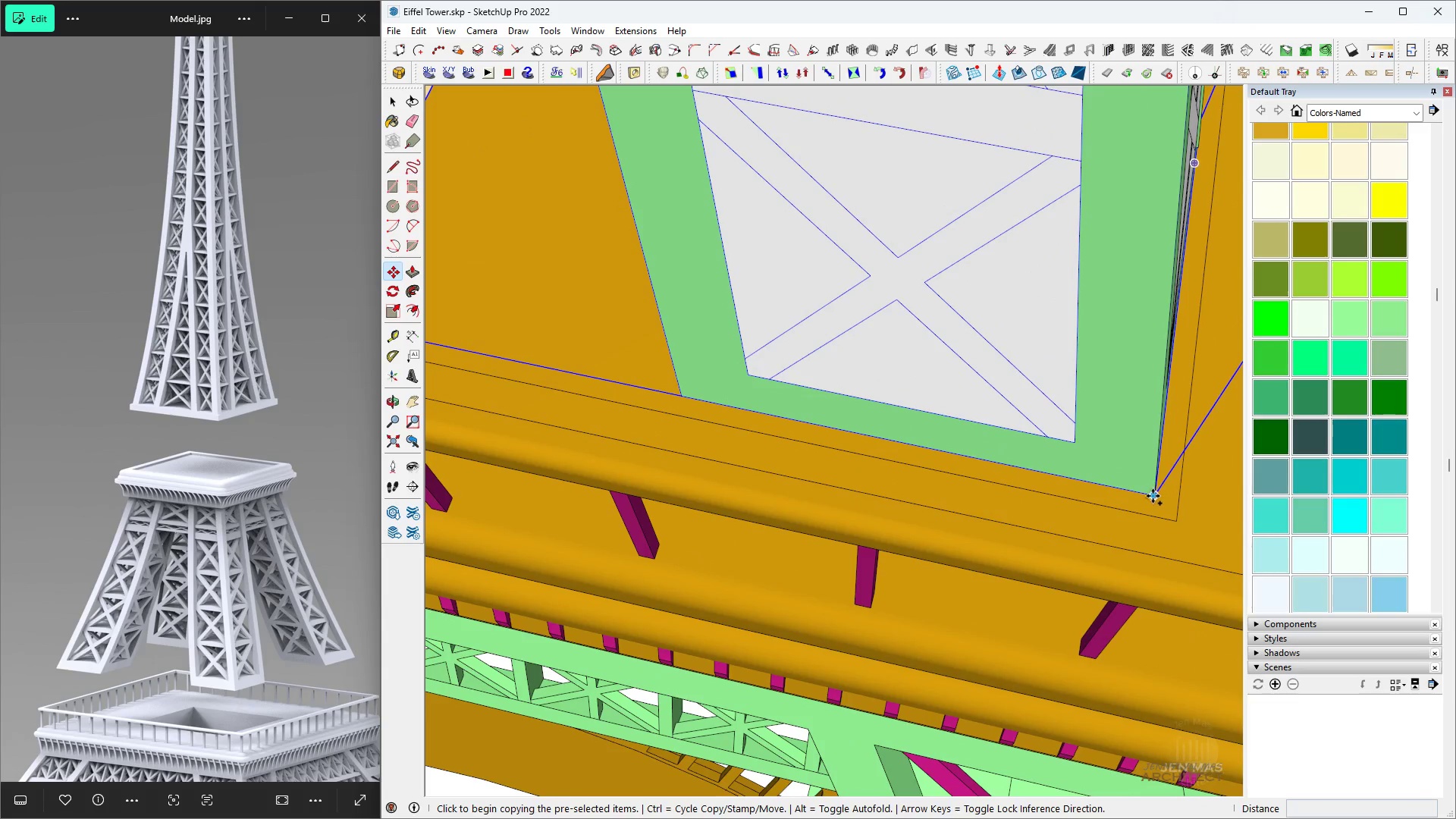 
left_click([1153, 496])
 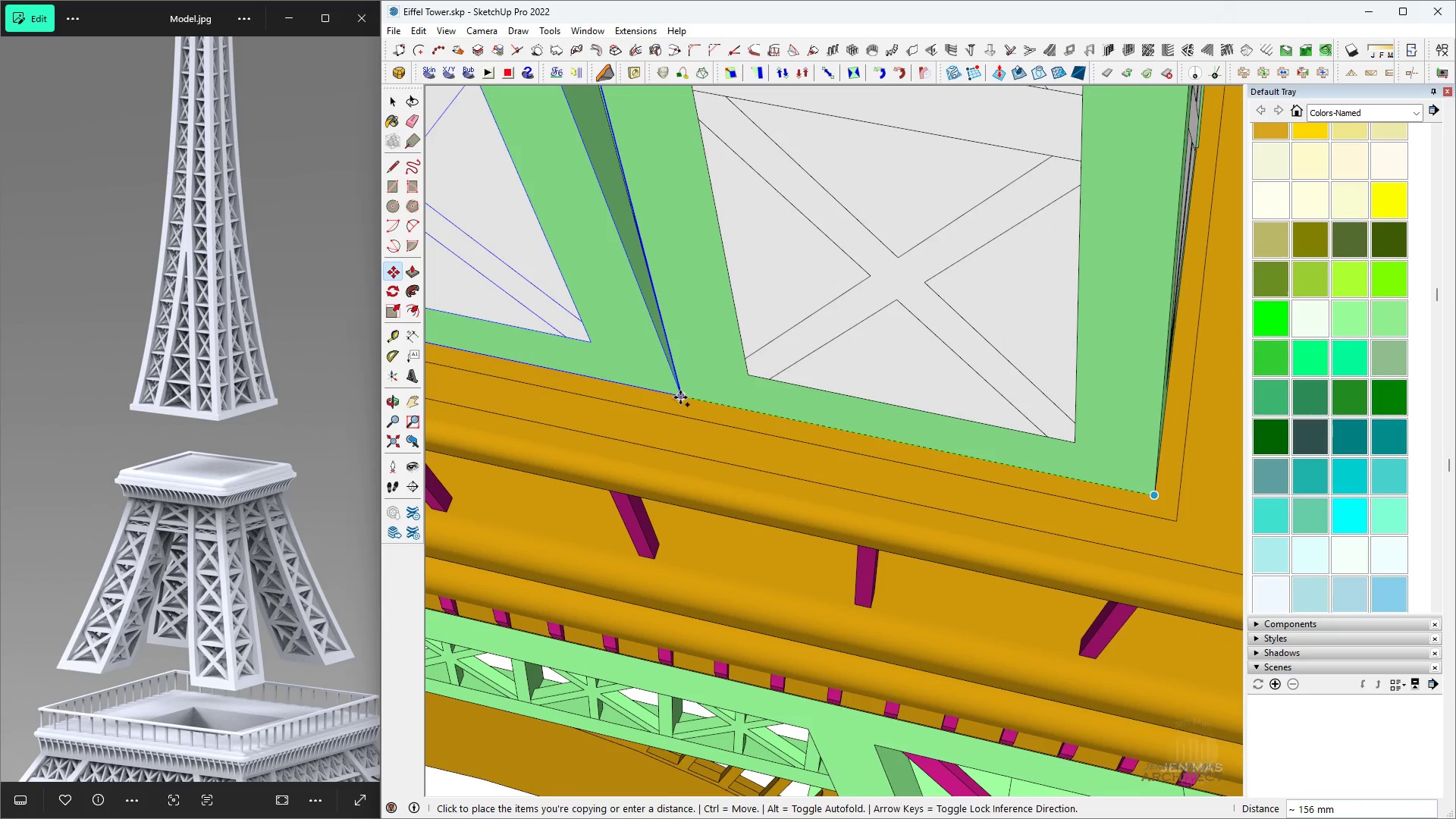 
key(Space)
 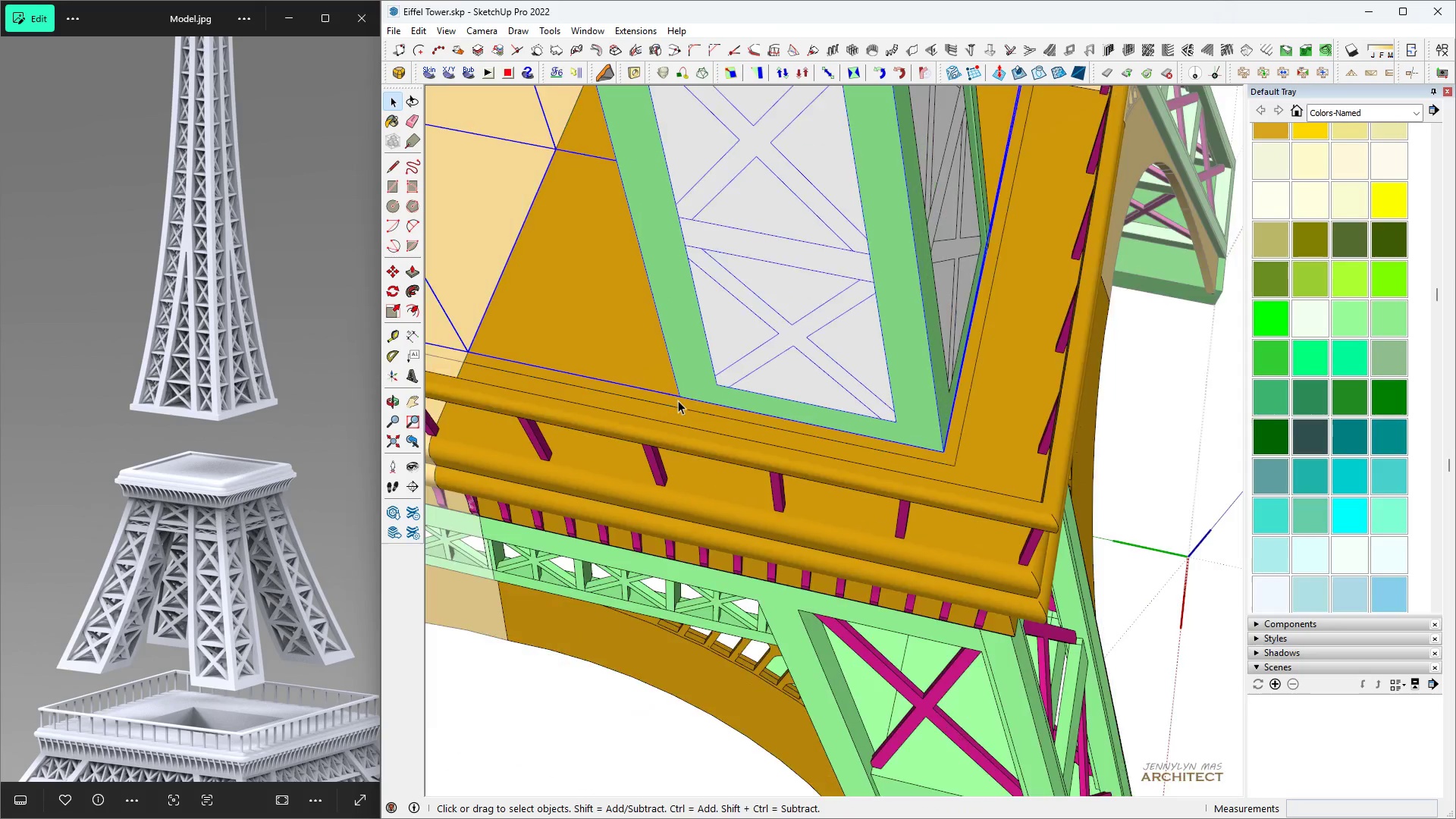 
scroll: coordinate [677, 398], scroll_direction: down, amount: 6.0
 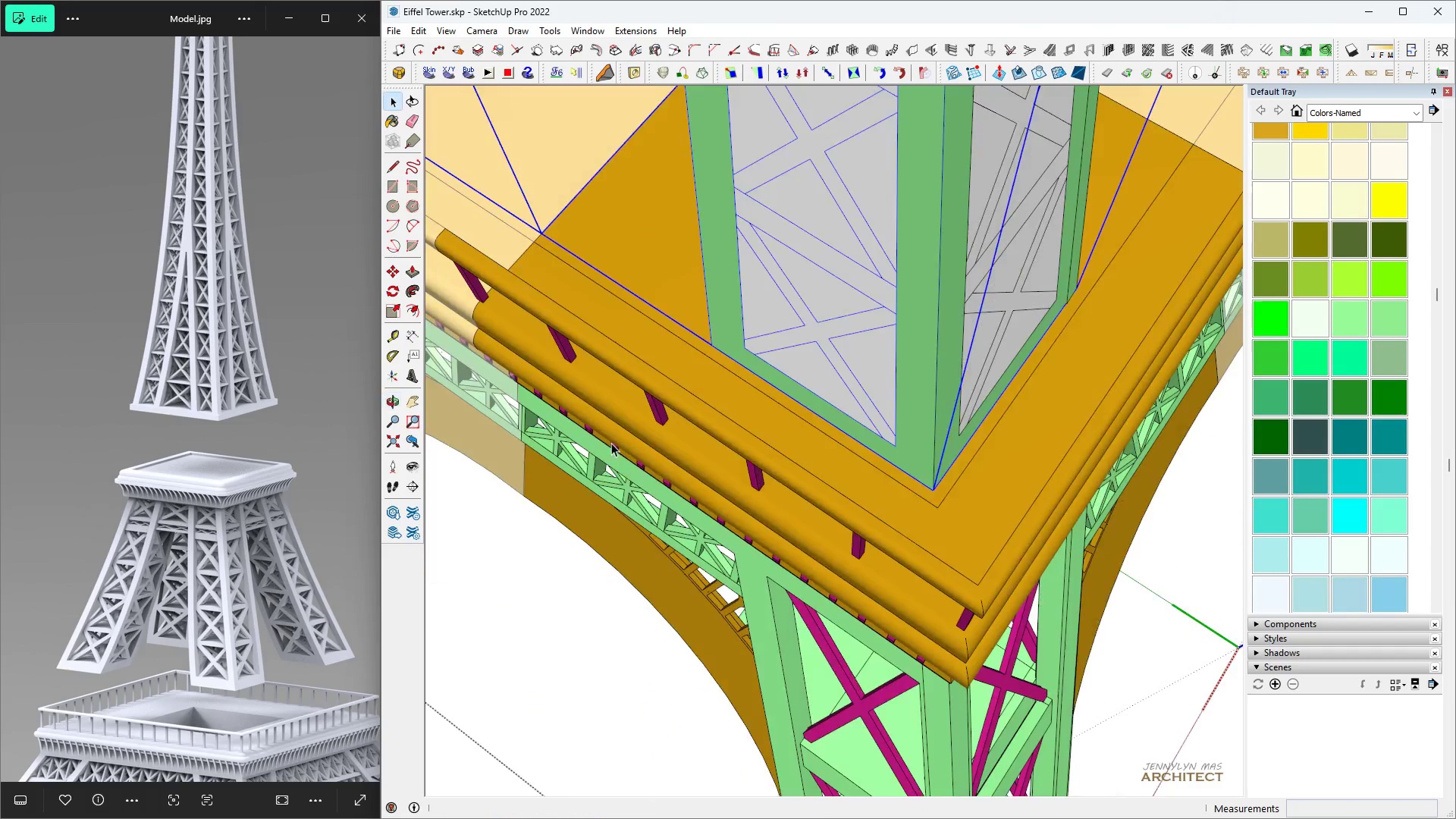 
key(Space)
 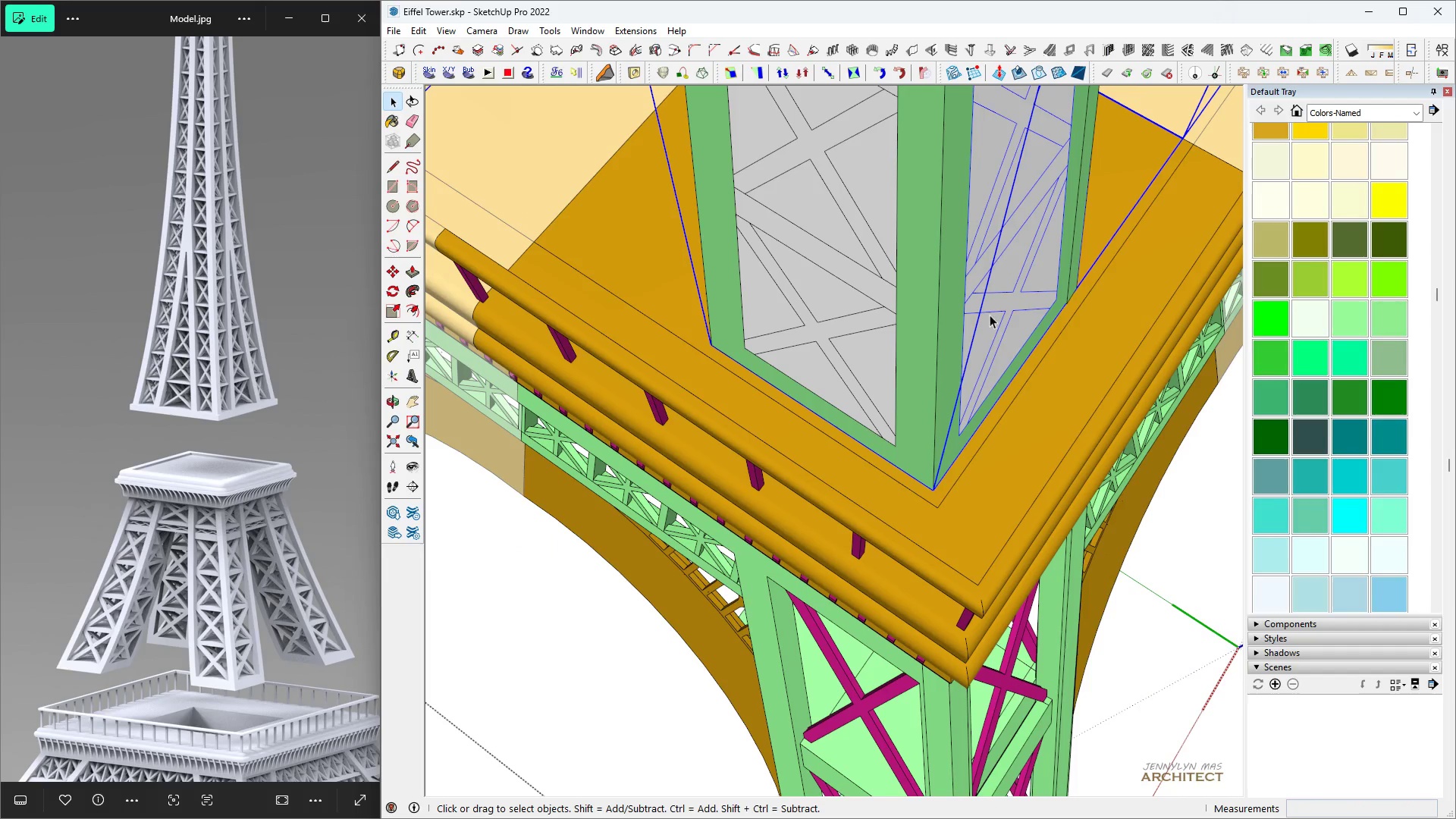 
scroll: coordinate [953, 460], scroll_direction: up, amount: 5.0
 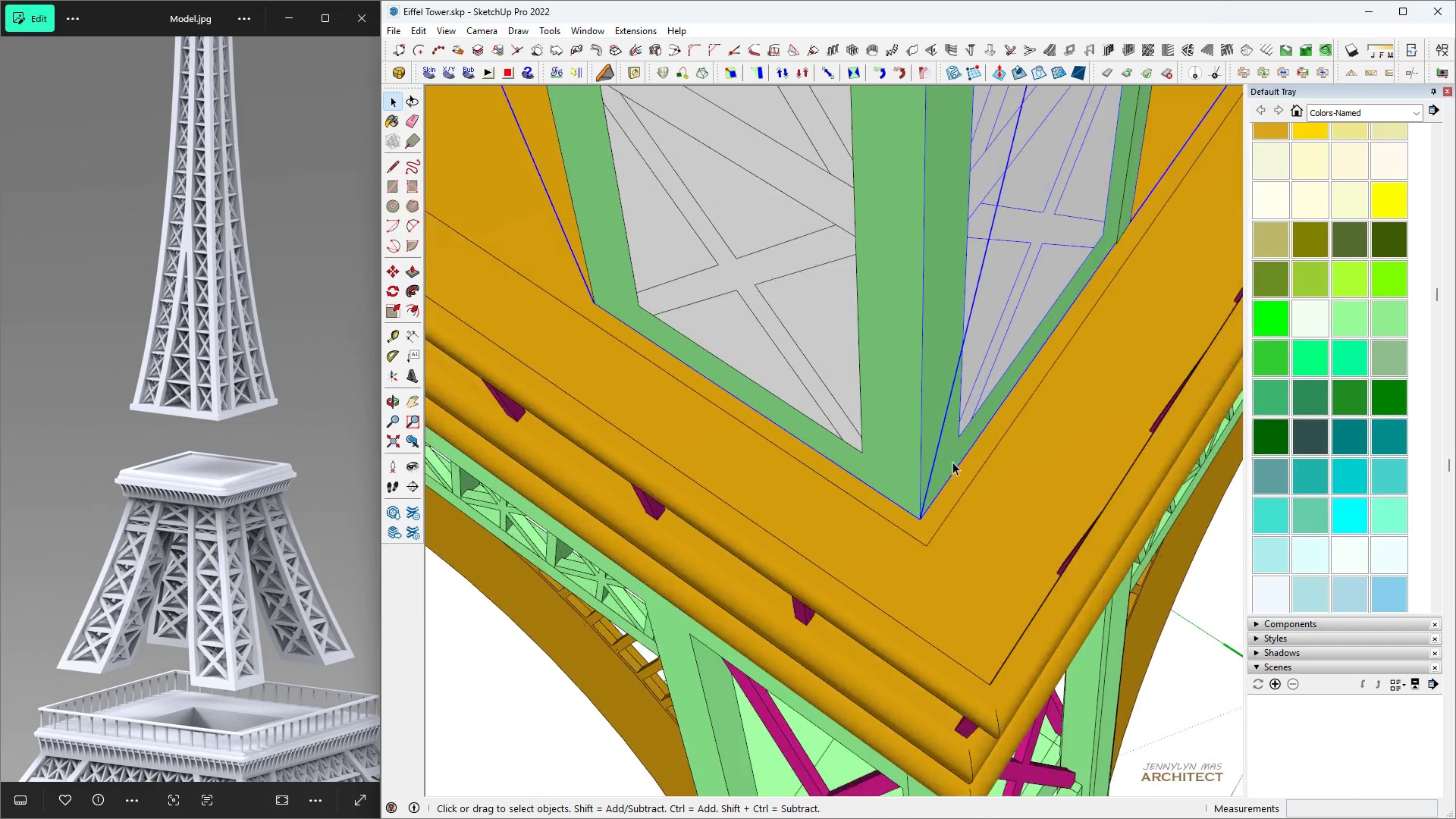 
key(M)
 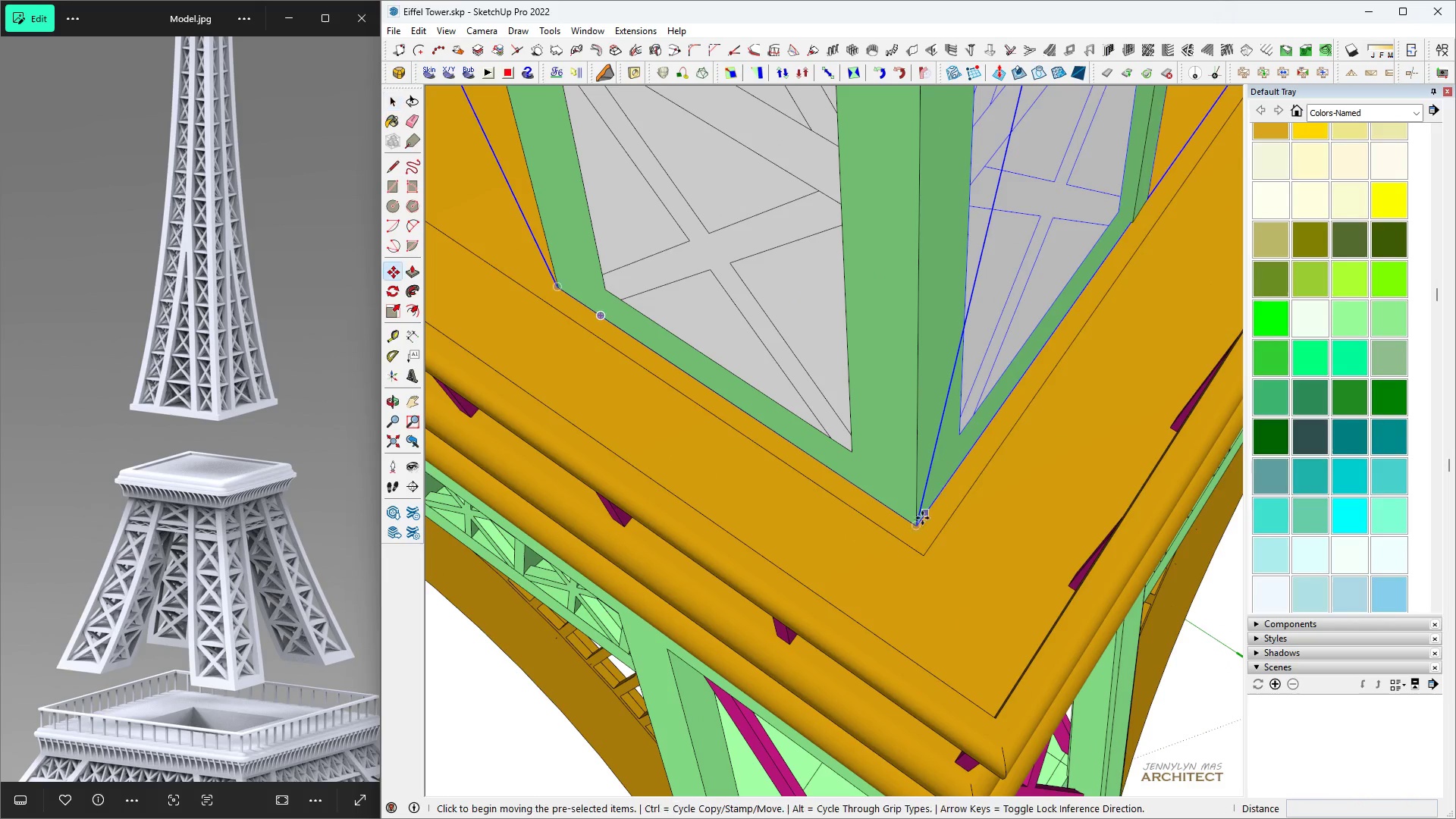 
key(Control+ControlLeft)
 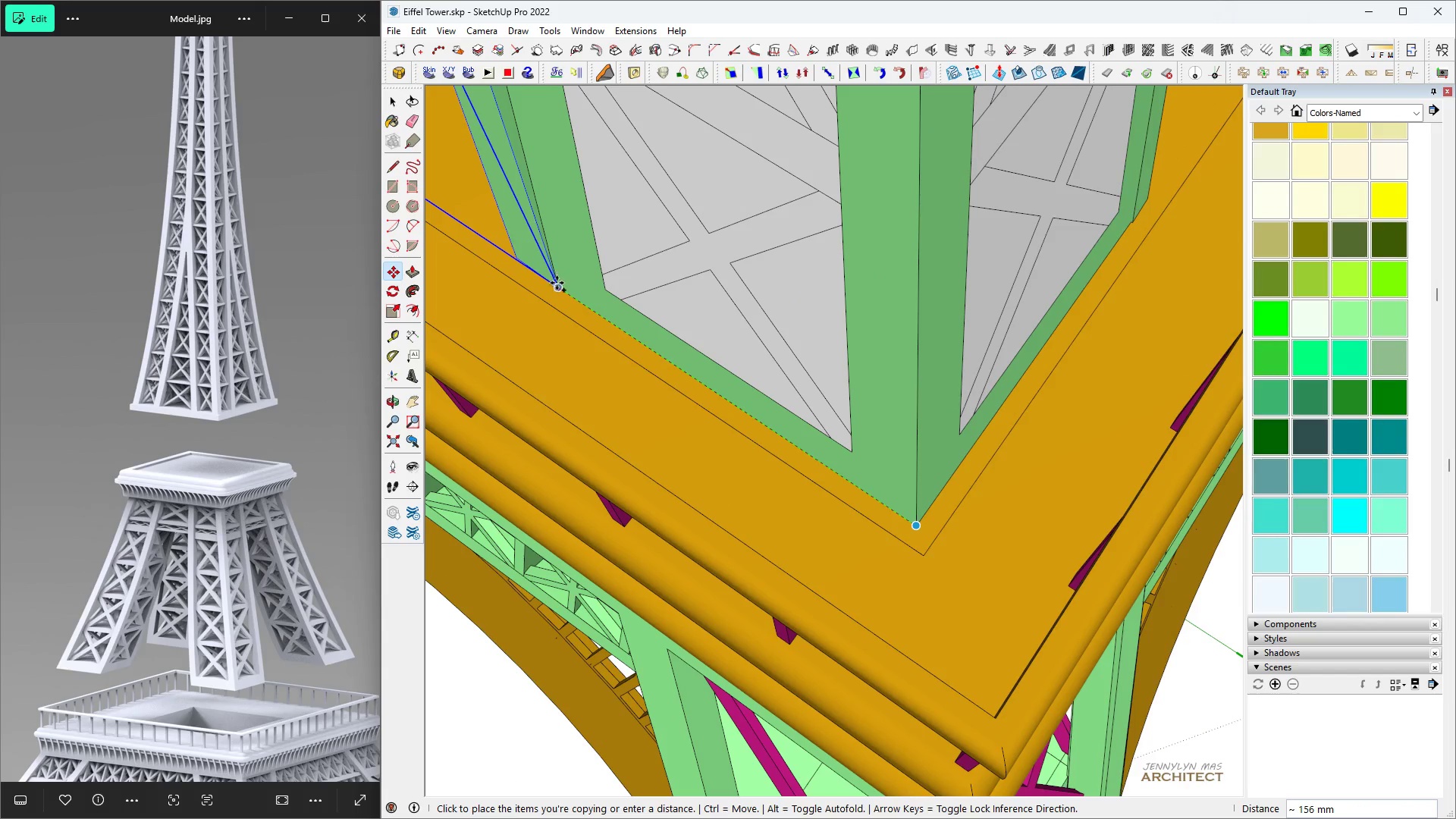 
scroll: coordinate [526, 268], scroll_direction: up, amount: 5.0
 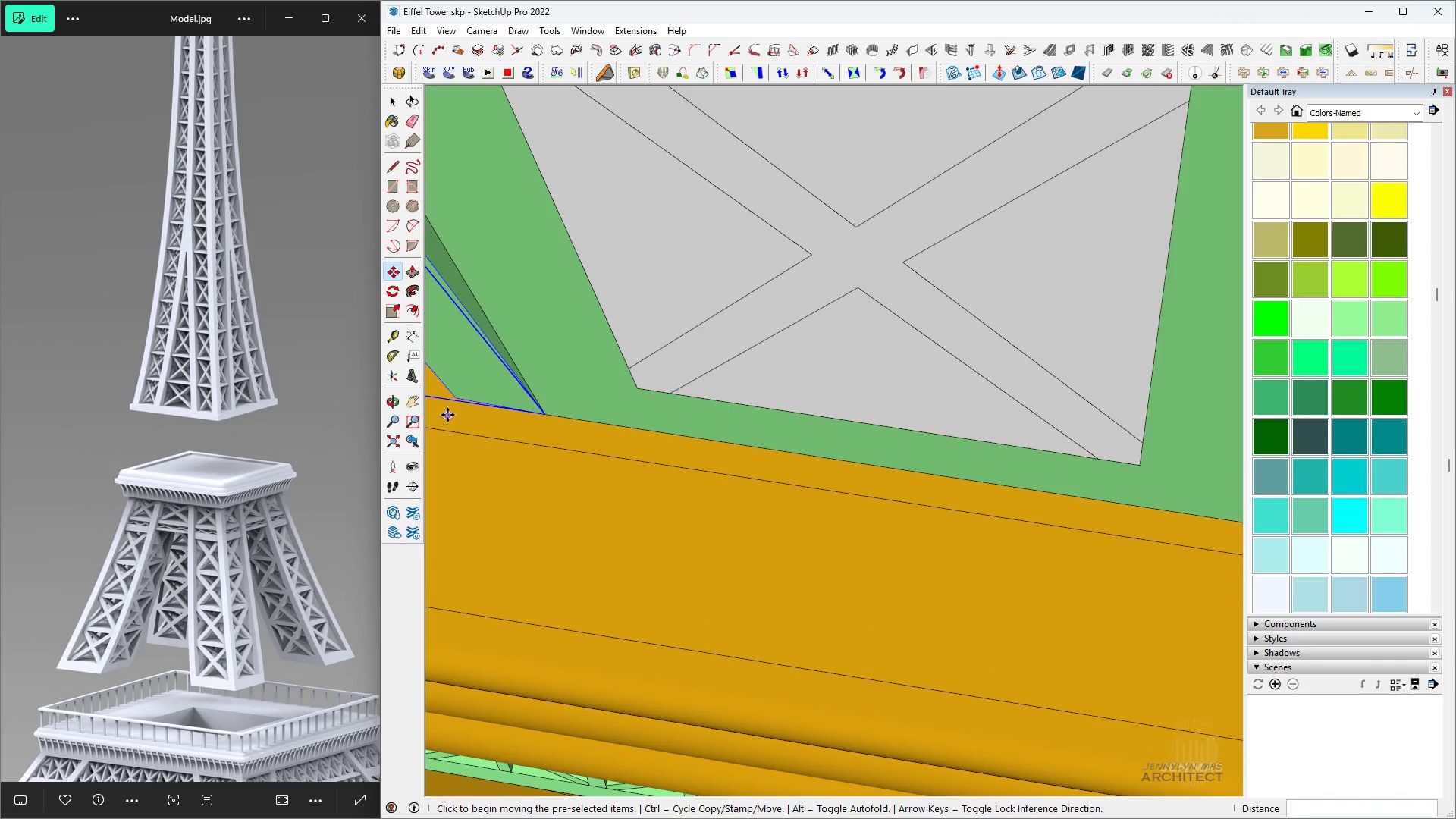 
left_click([457, 398])
 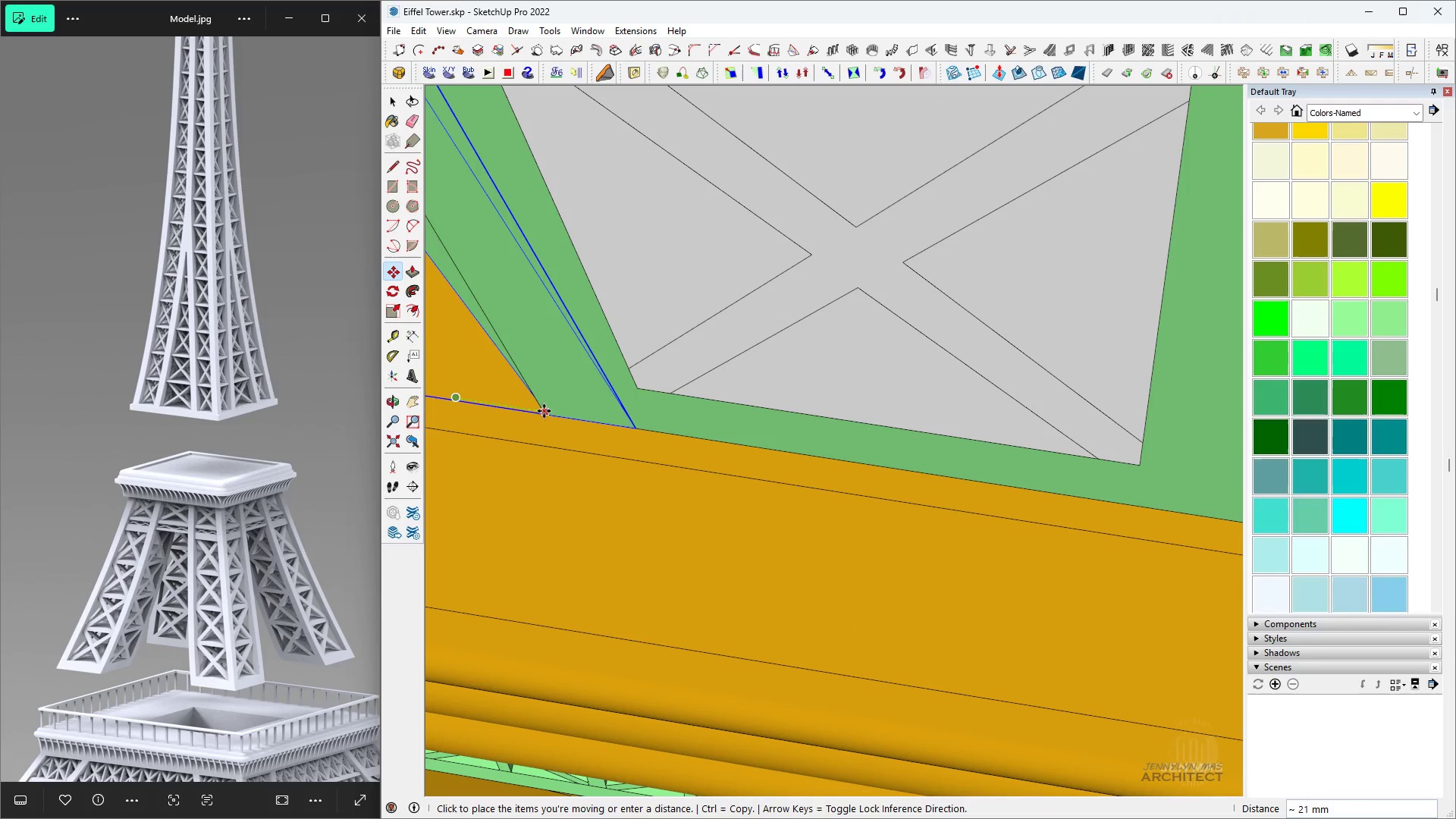 
left_click([545, 412])
 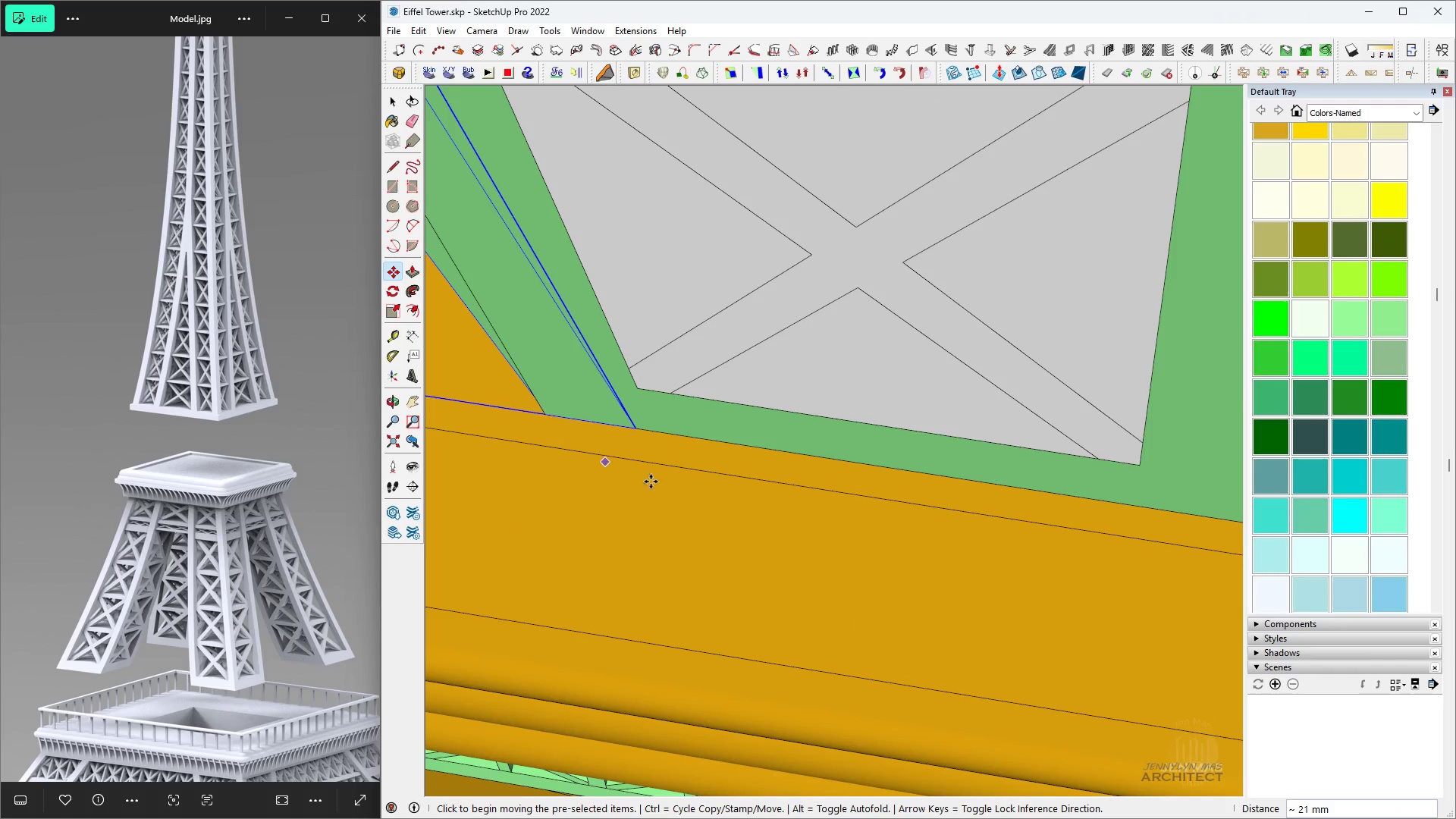 
scroll: coordinate [821, 539], scroll_direction: down, amount: 22.0
 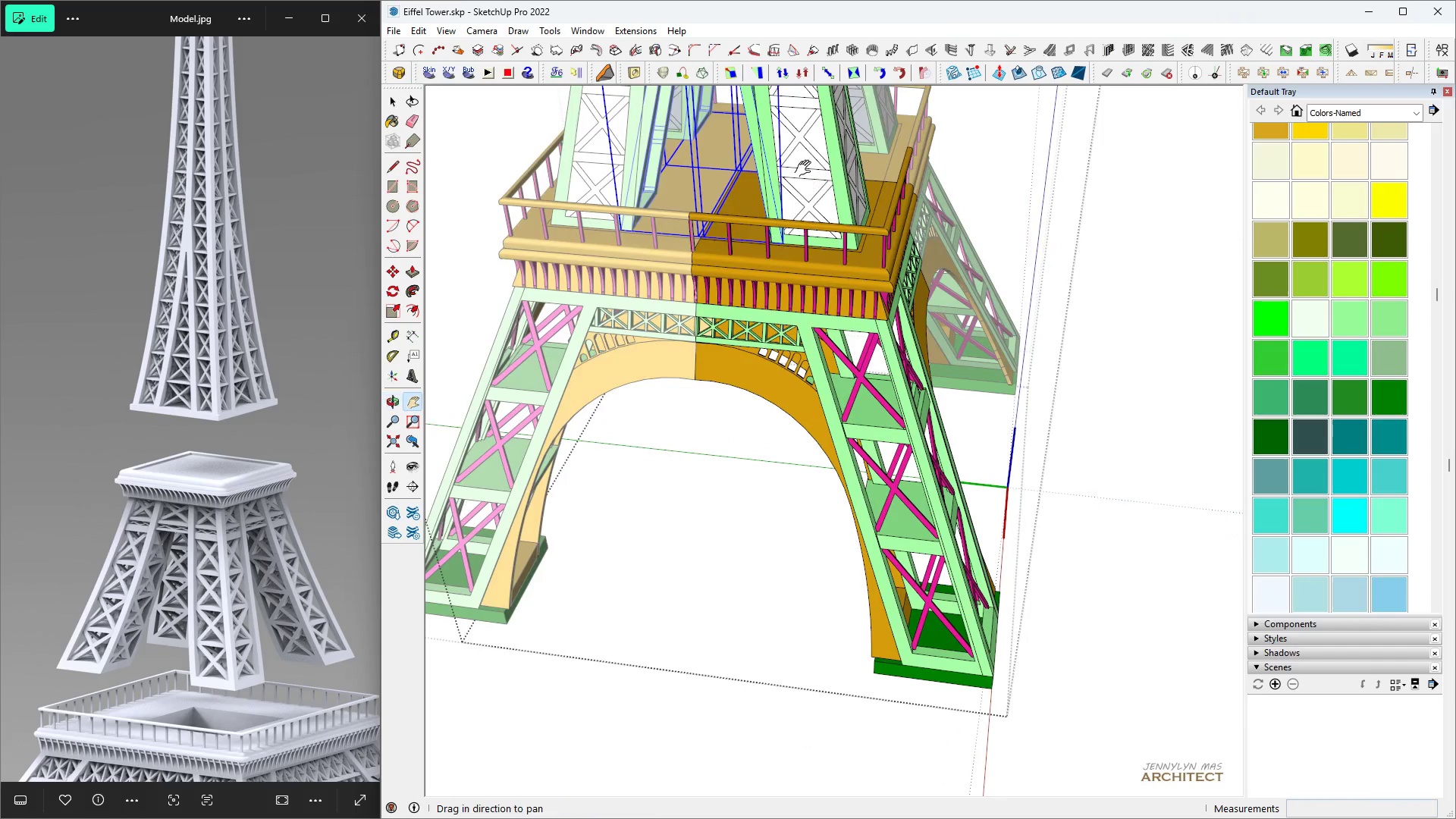 
type( hhhsk)
 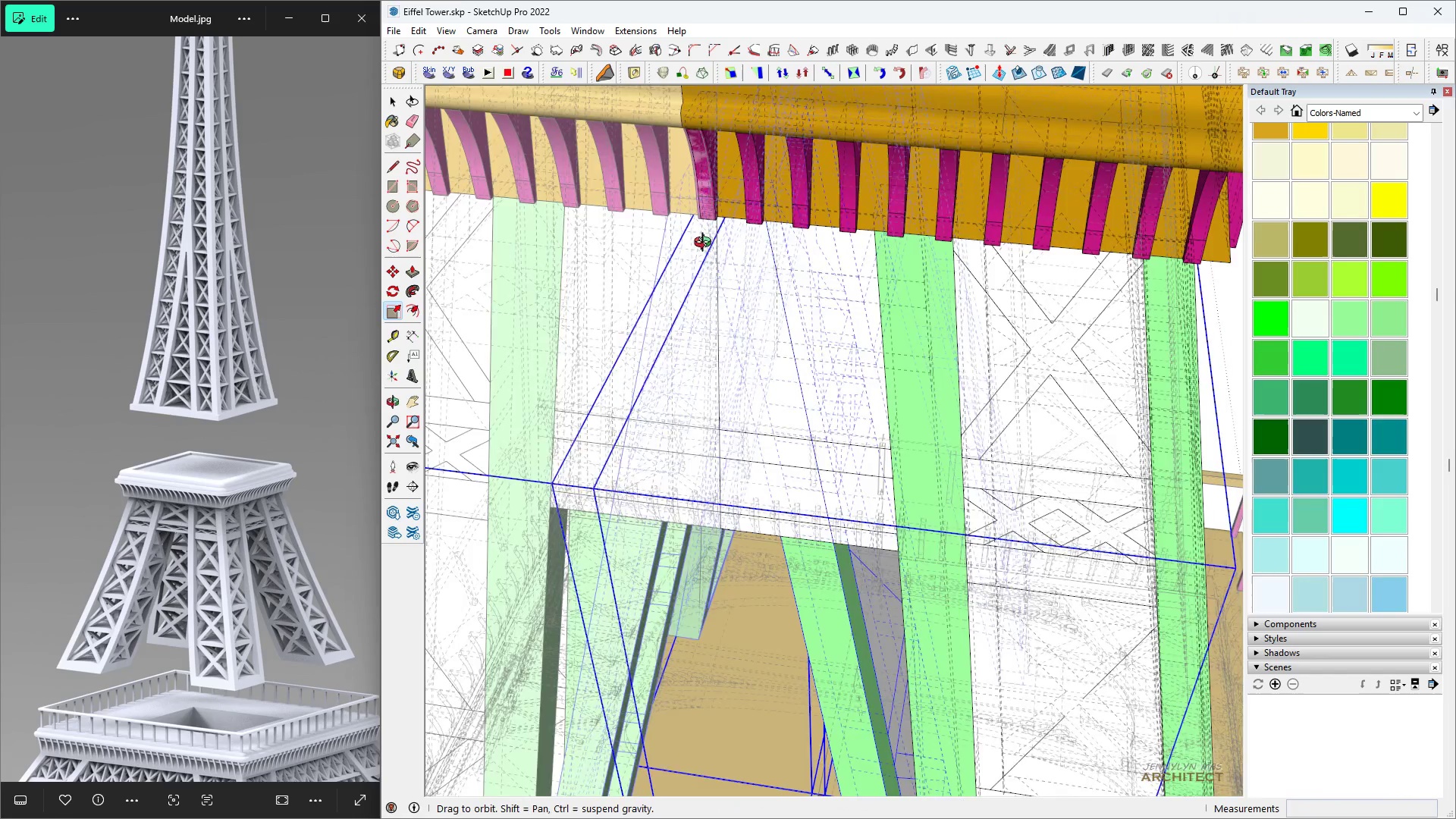 
scroll: coordinate [703, 221], scroll_direction: up, amount: 19.0
 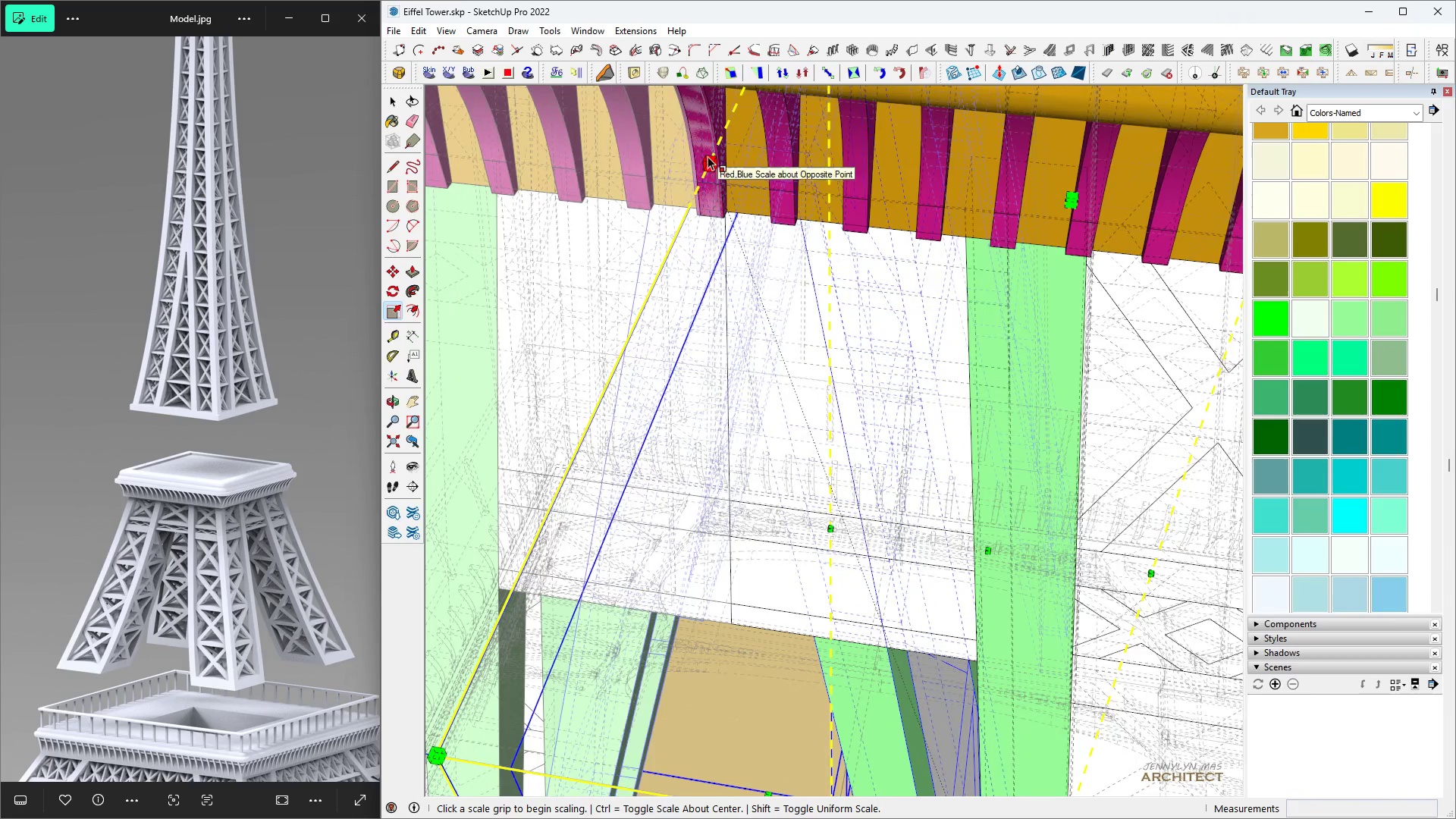 
left_click([708, 156])
 